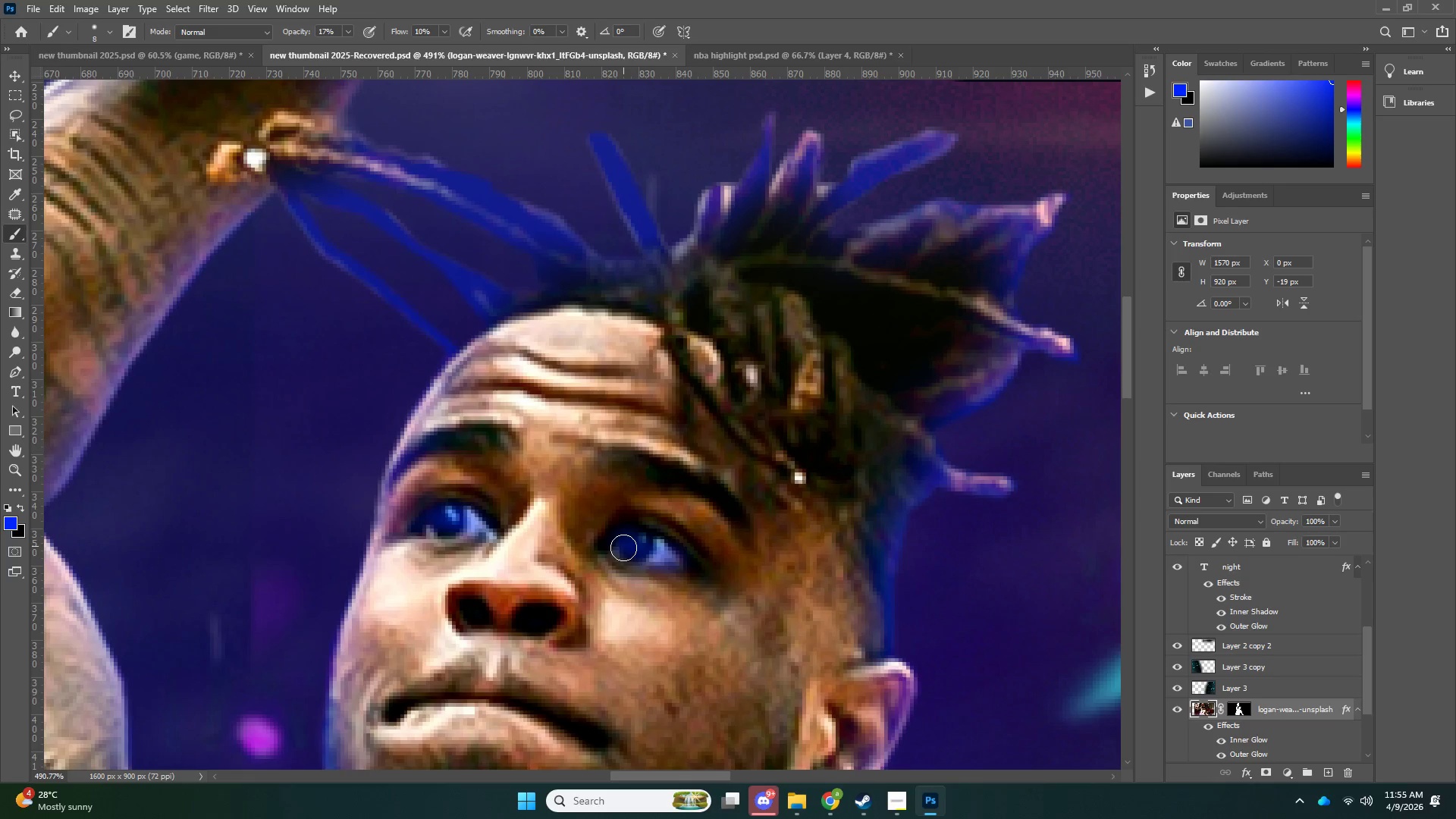 
left_click_drag(start_coordinate=[623, 546], to_coordinate=[655, 557])
 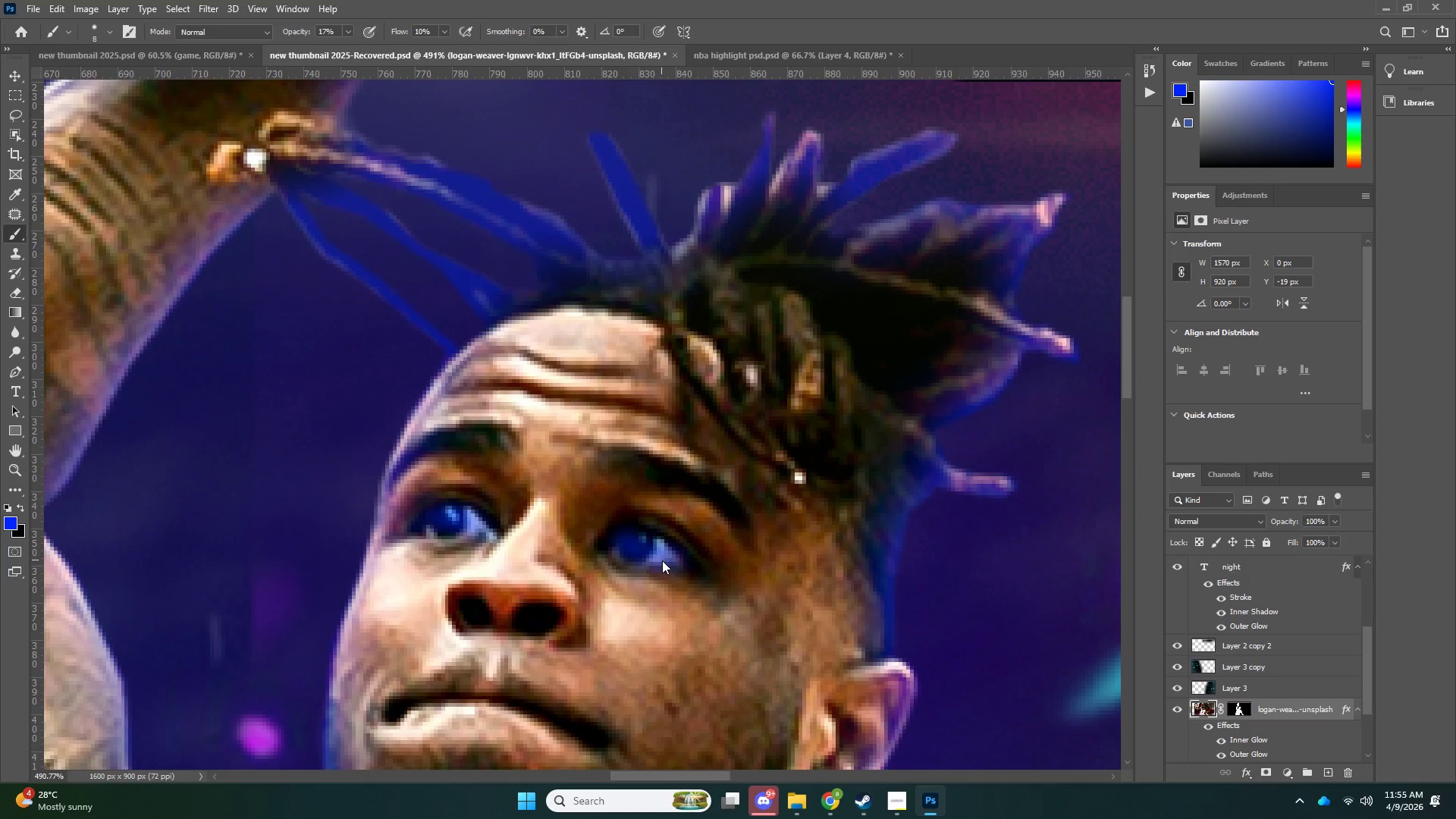 
left_click_drag(start_coordinate=[661, 560], to_coordinate=[672, 561])
 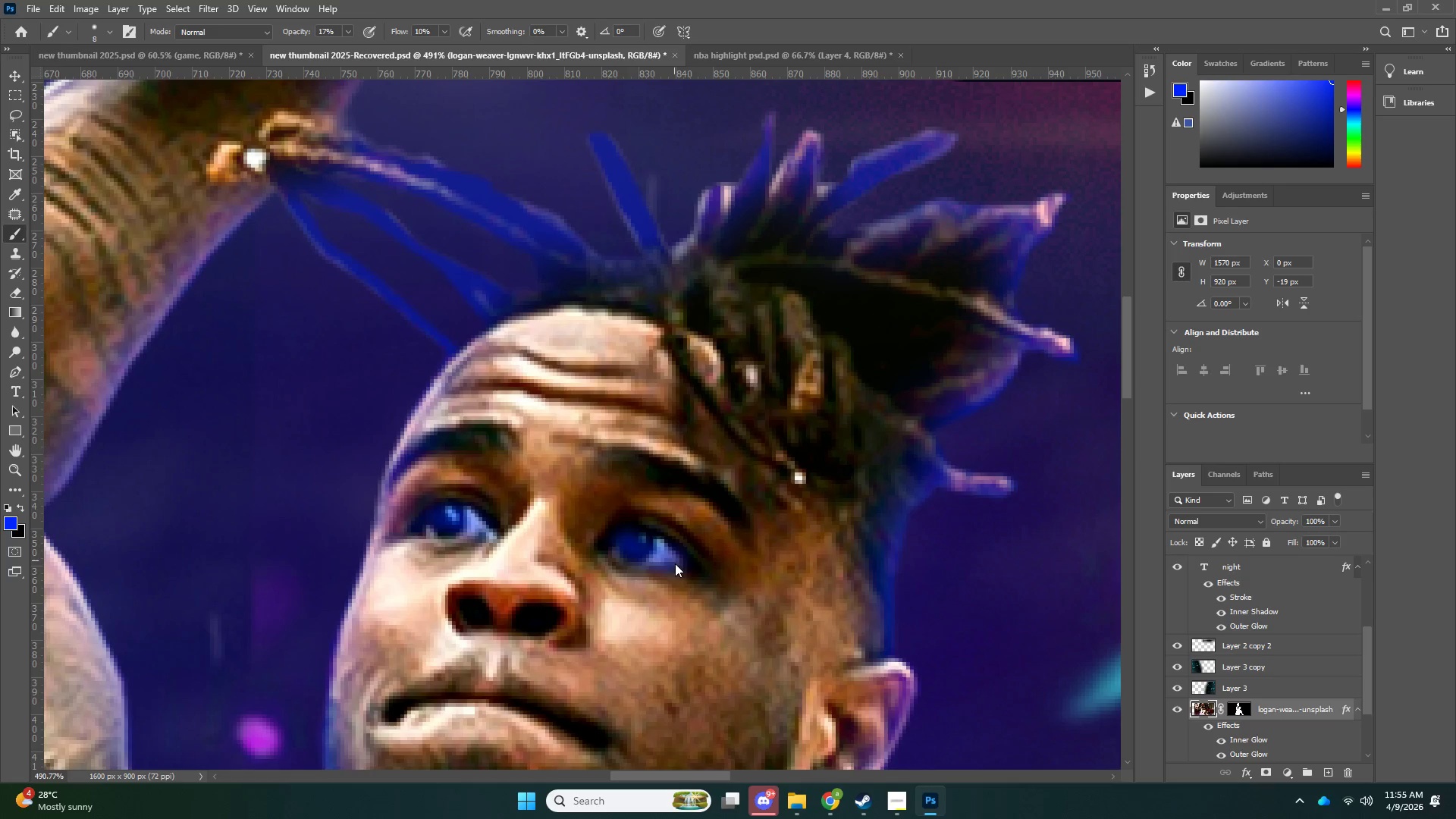 
left_click_drag(start_coordinate=[665, 561], to_coordinate=[670, 561])
 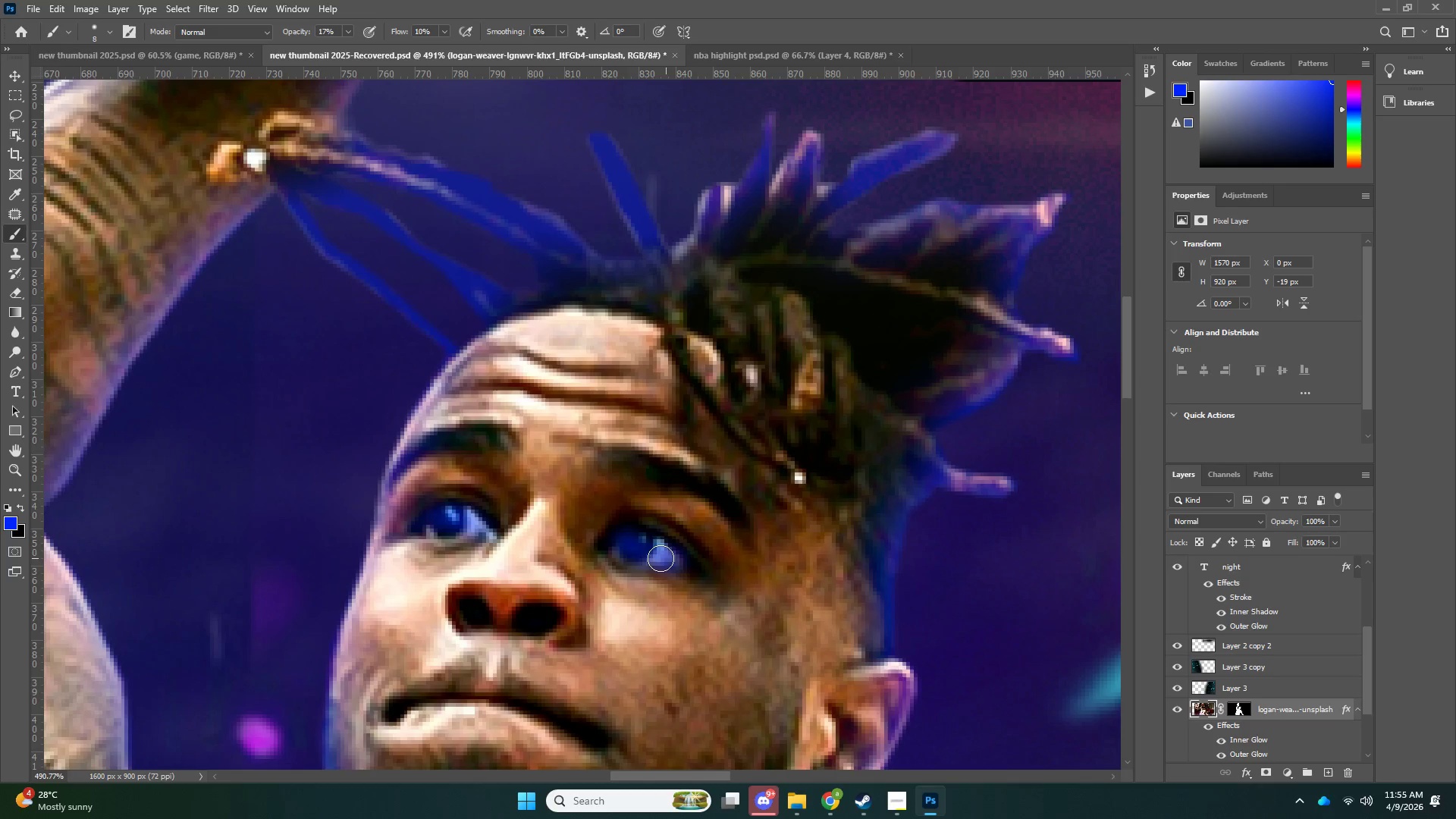 
left_click_drag(start_coordinate=[651, 559], to_coordinate=[642, 557])
 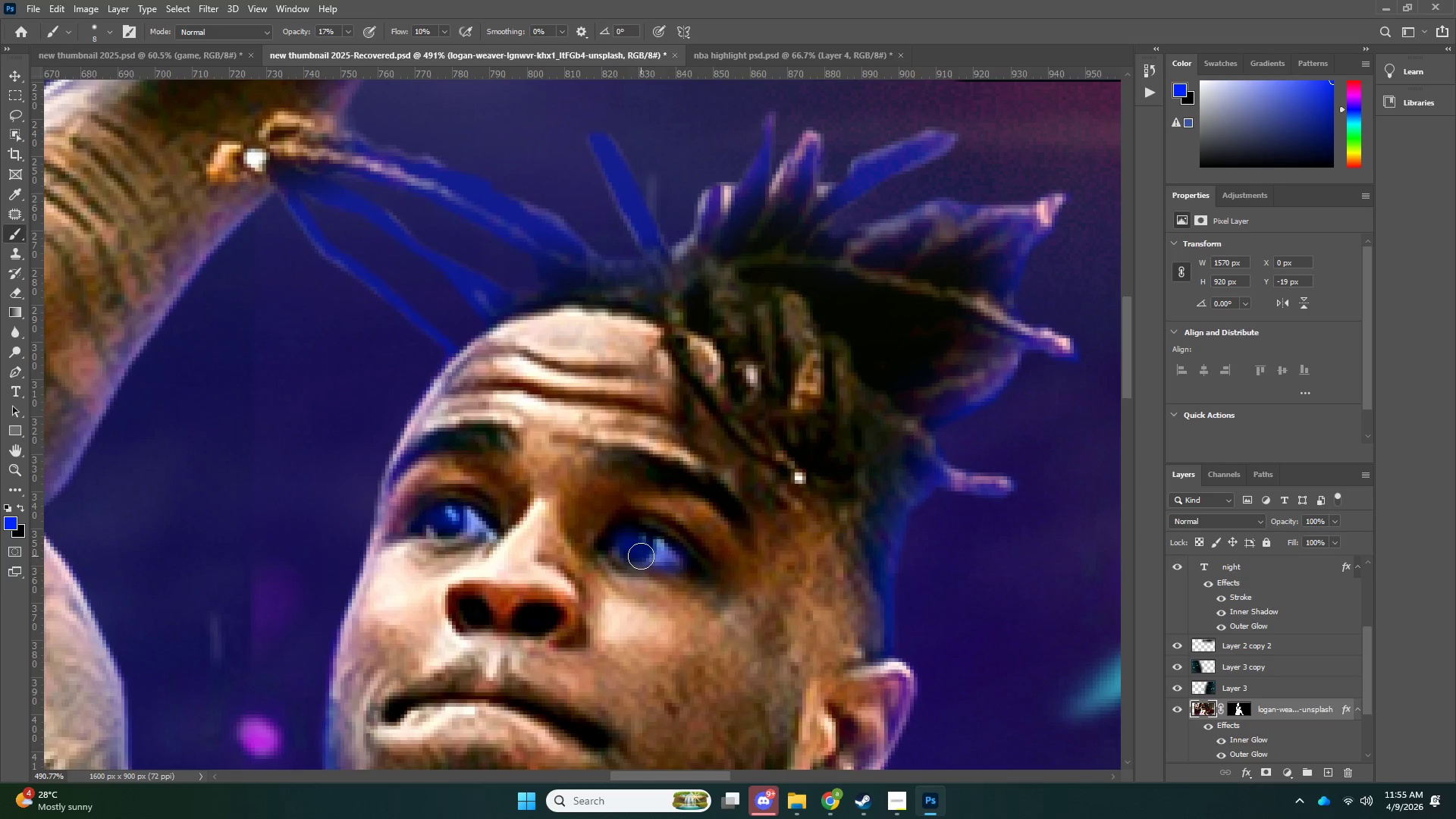 
left_click_drag(start_coordinate=[635, 554], to_coordinate=[615, 549])
 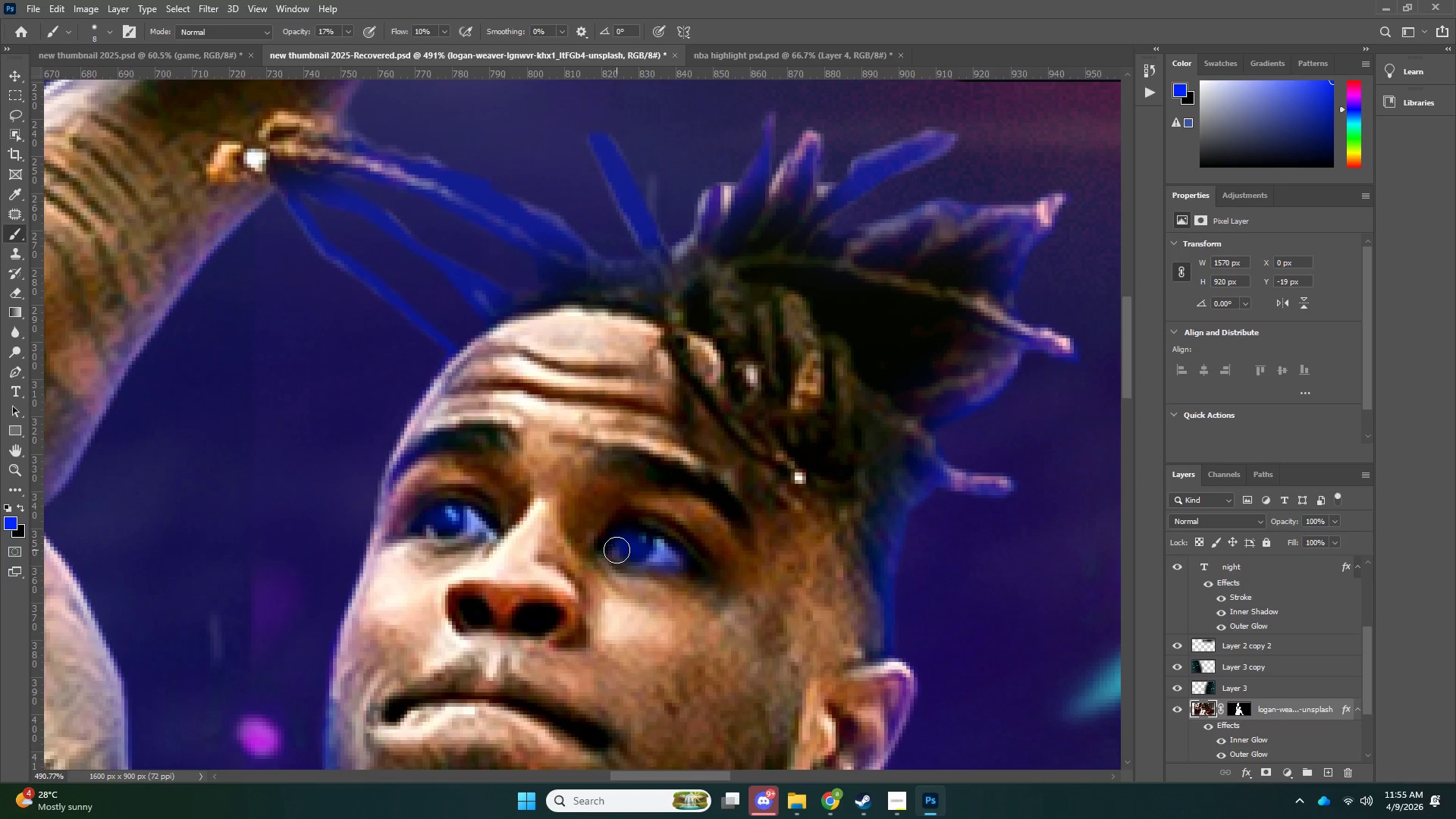 
left_click_drag(start_coordinate=[615, 549], to_coordinate=[658, 567])
 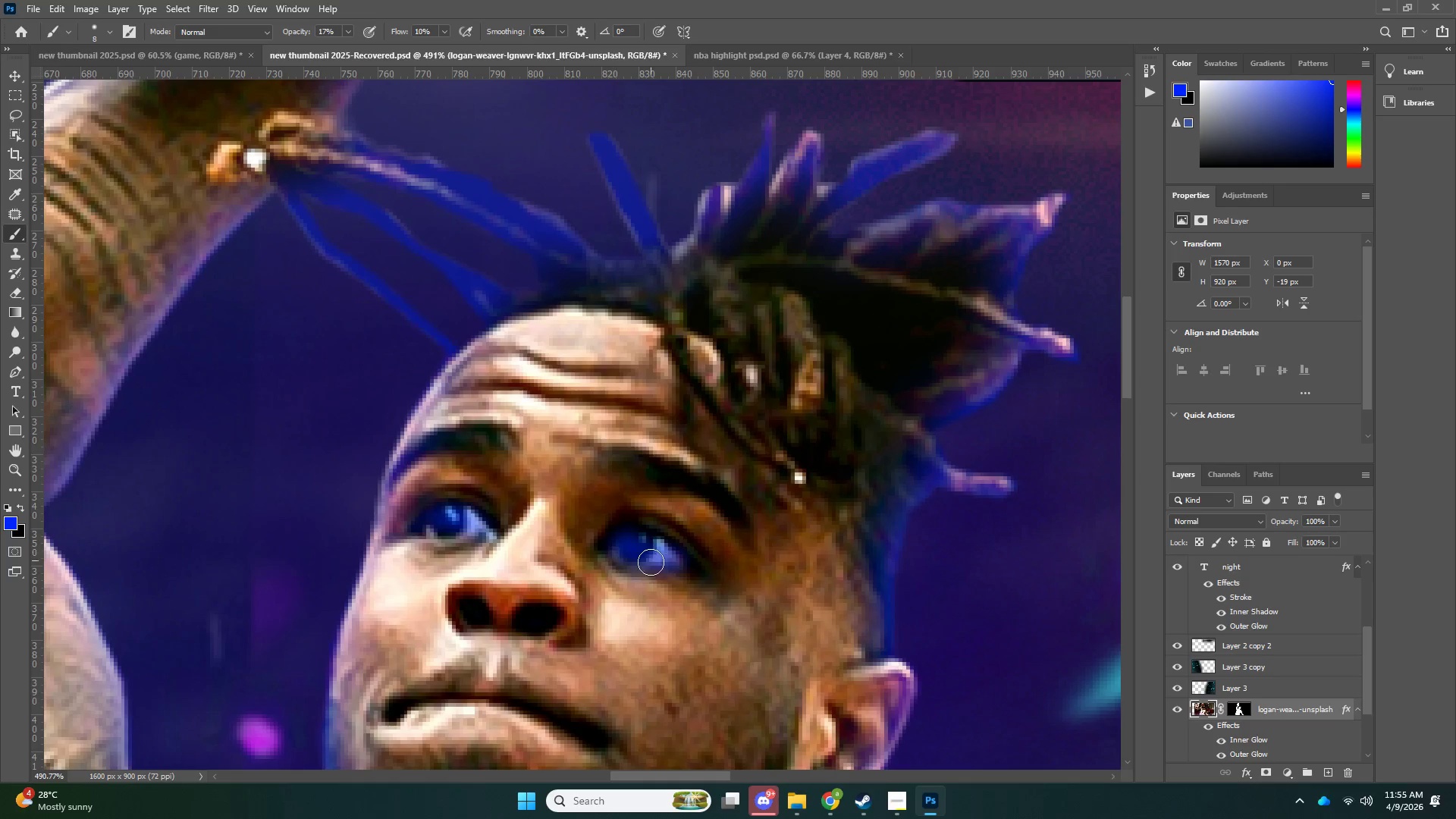 
left_click_drag(start_coordinate=[650, 560], to_coordinate=[676, 563])
 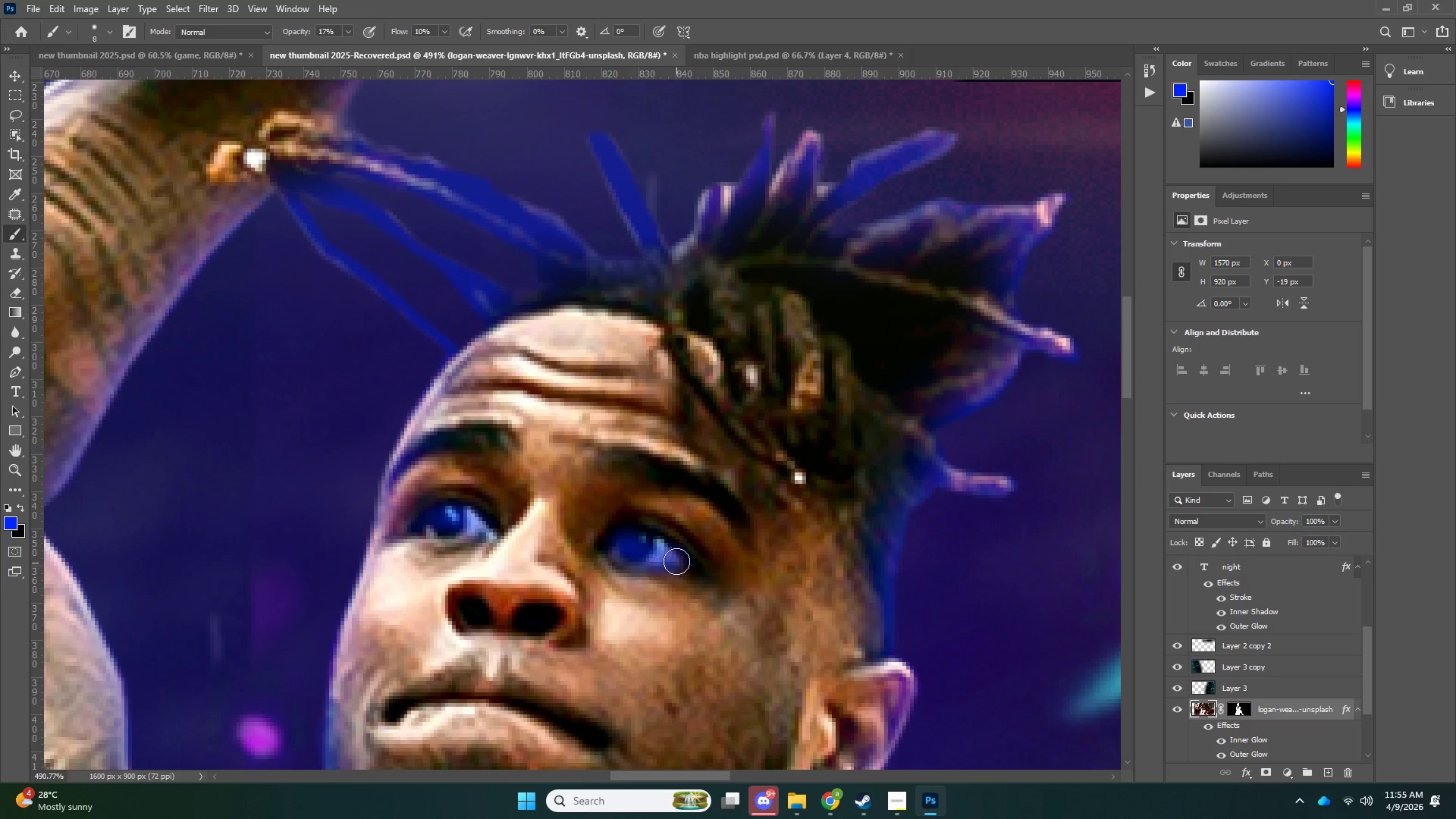 
left_click_drag(start_coordinate=[676, 561], to_coordinate=[639, 537])
 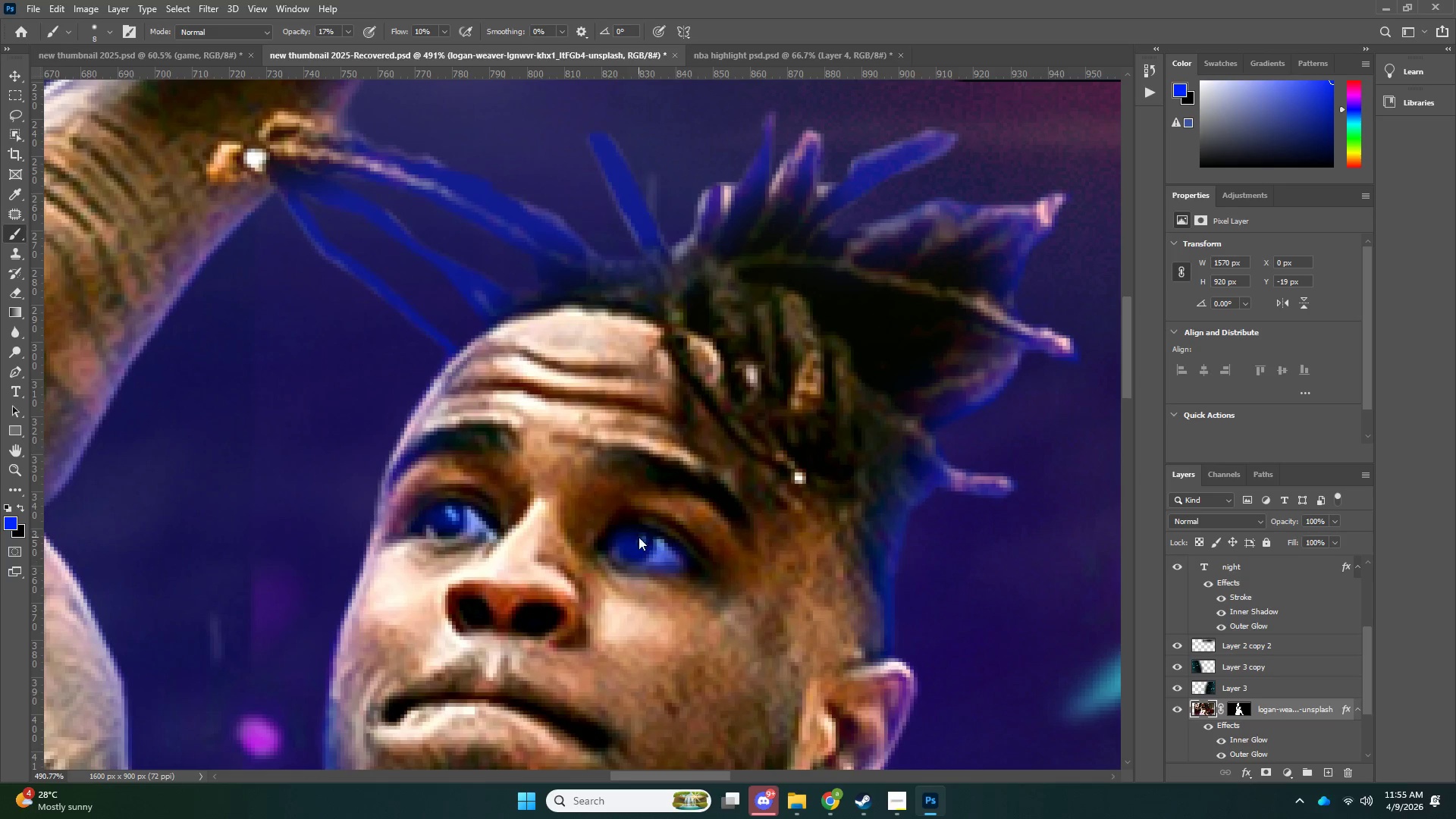 
left_click_drag(start_coordinate=[639, 537], to_coordinate=[628, 541])
 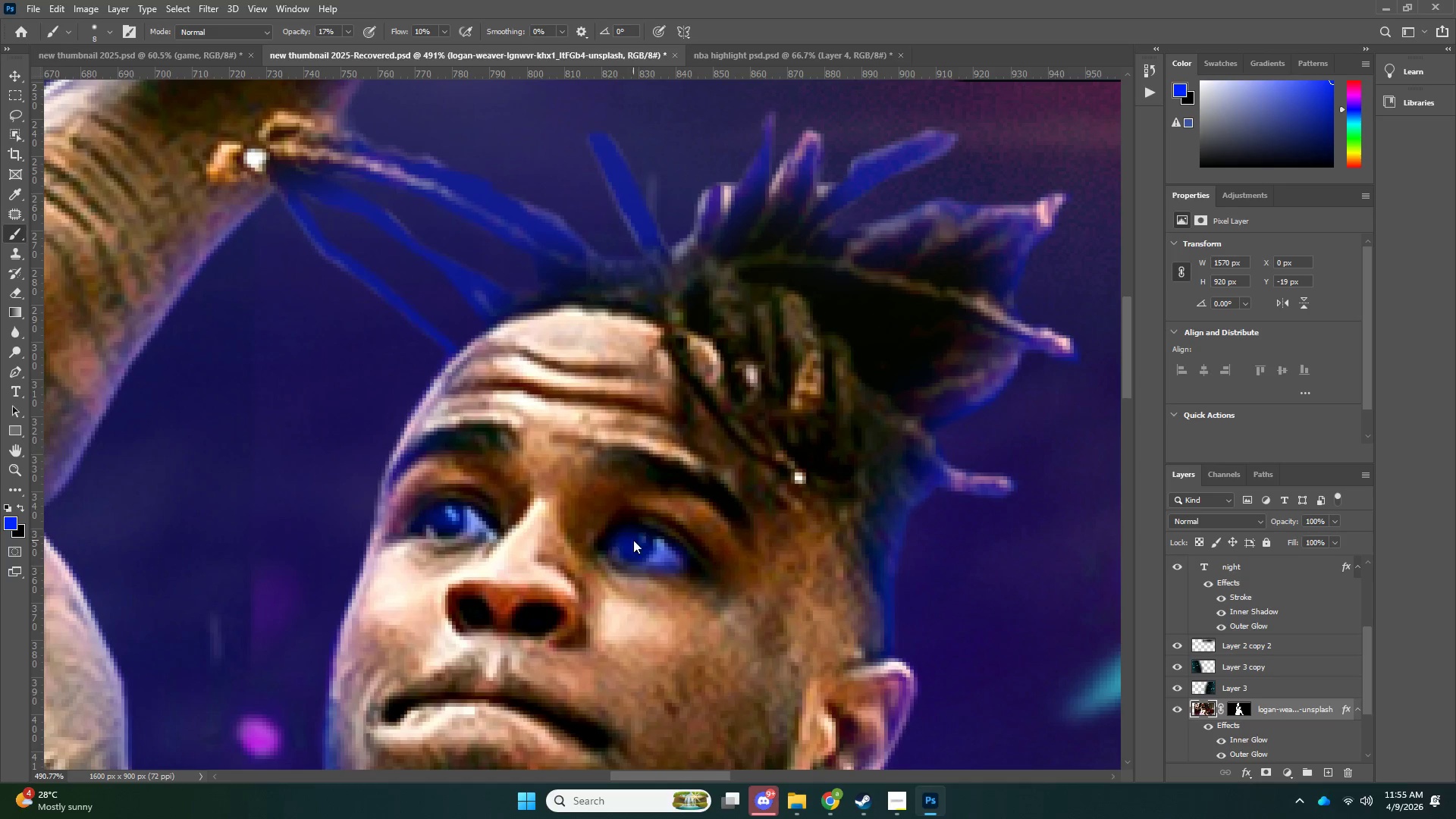 
left_click_drag(start_coordinate=[625, 543], to_coordinate=[622, 560])
 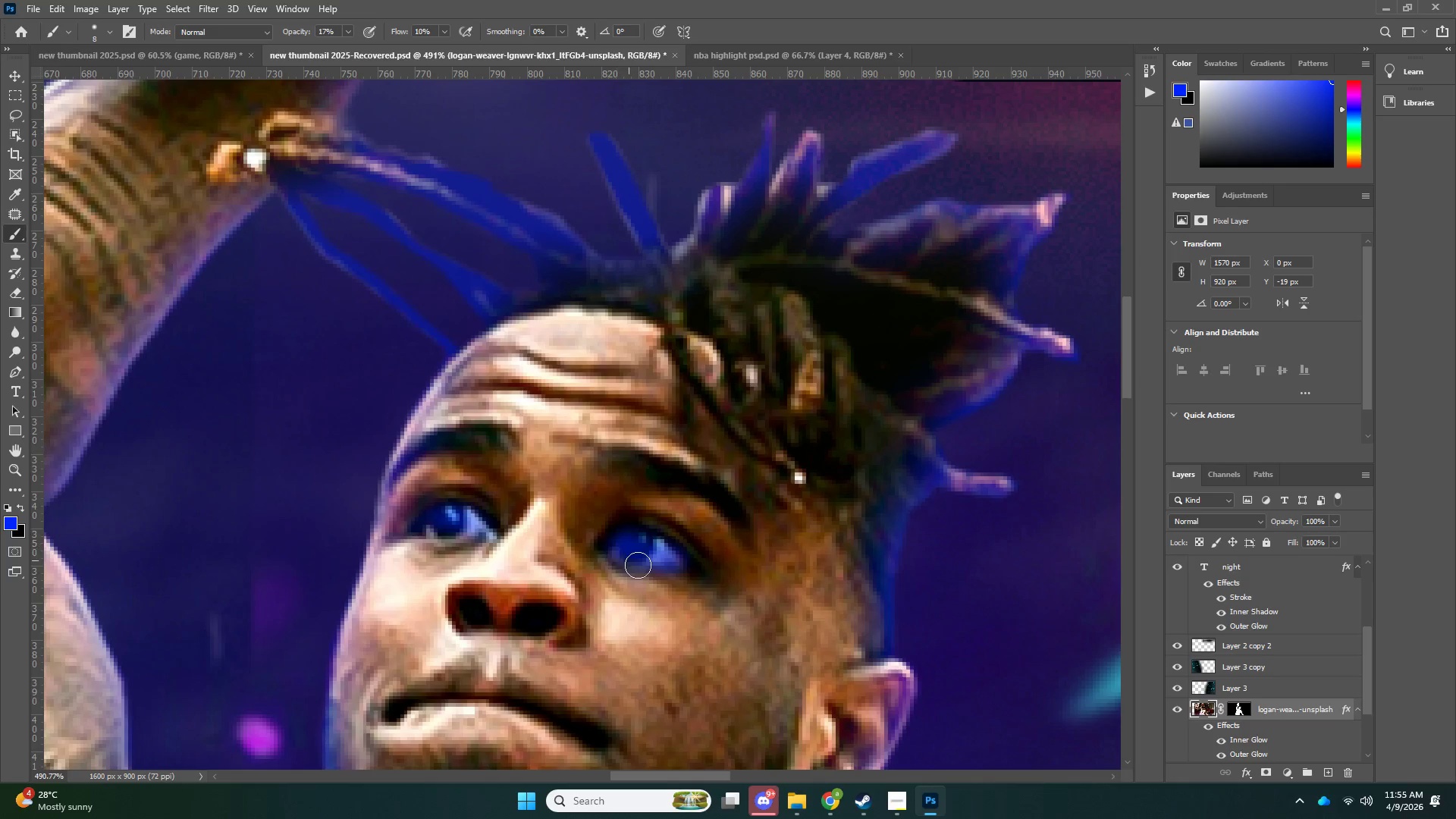 
left_click_drag(start_coordinate=[629, 560], to_coordinate=[667, 560])
 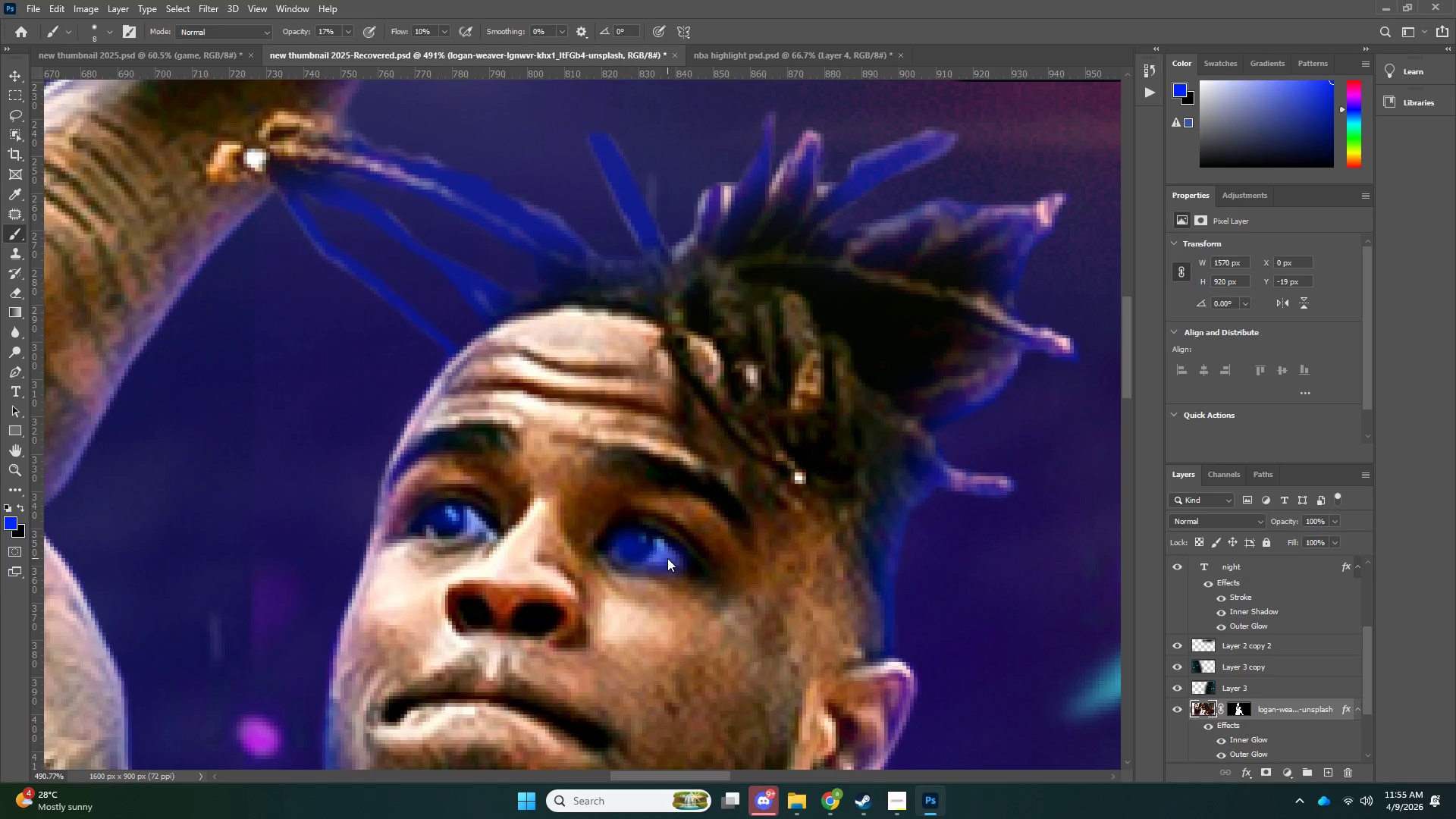 
left_click_drag(start_coordinate=[667, 558], to_coordinate=[676, 566])
 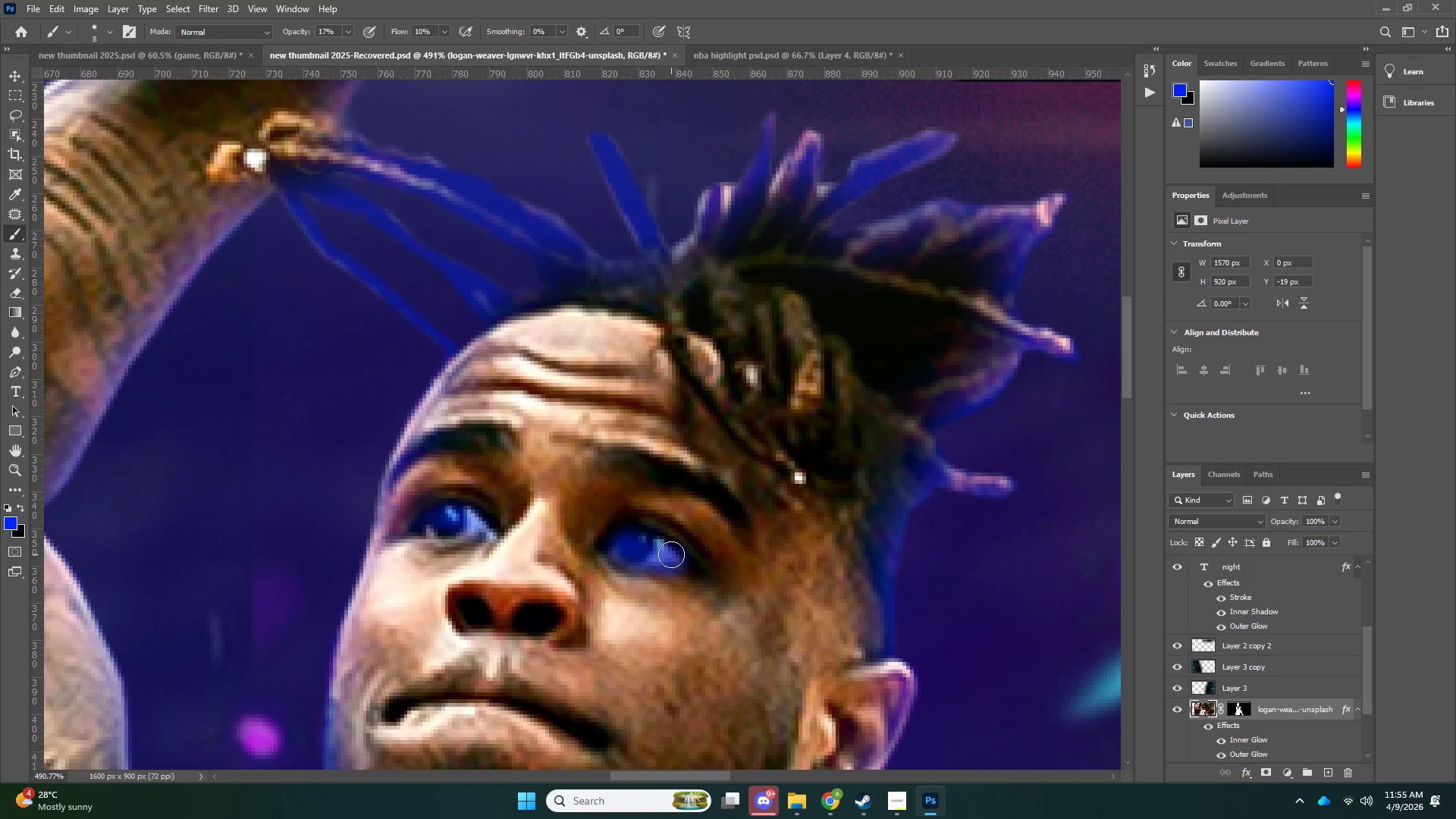 
left_click_drag(start_coordinate=[664, 551], to_coordinate=[647, 548])
 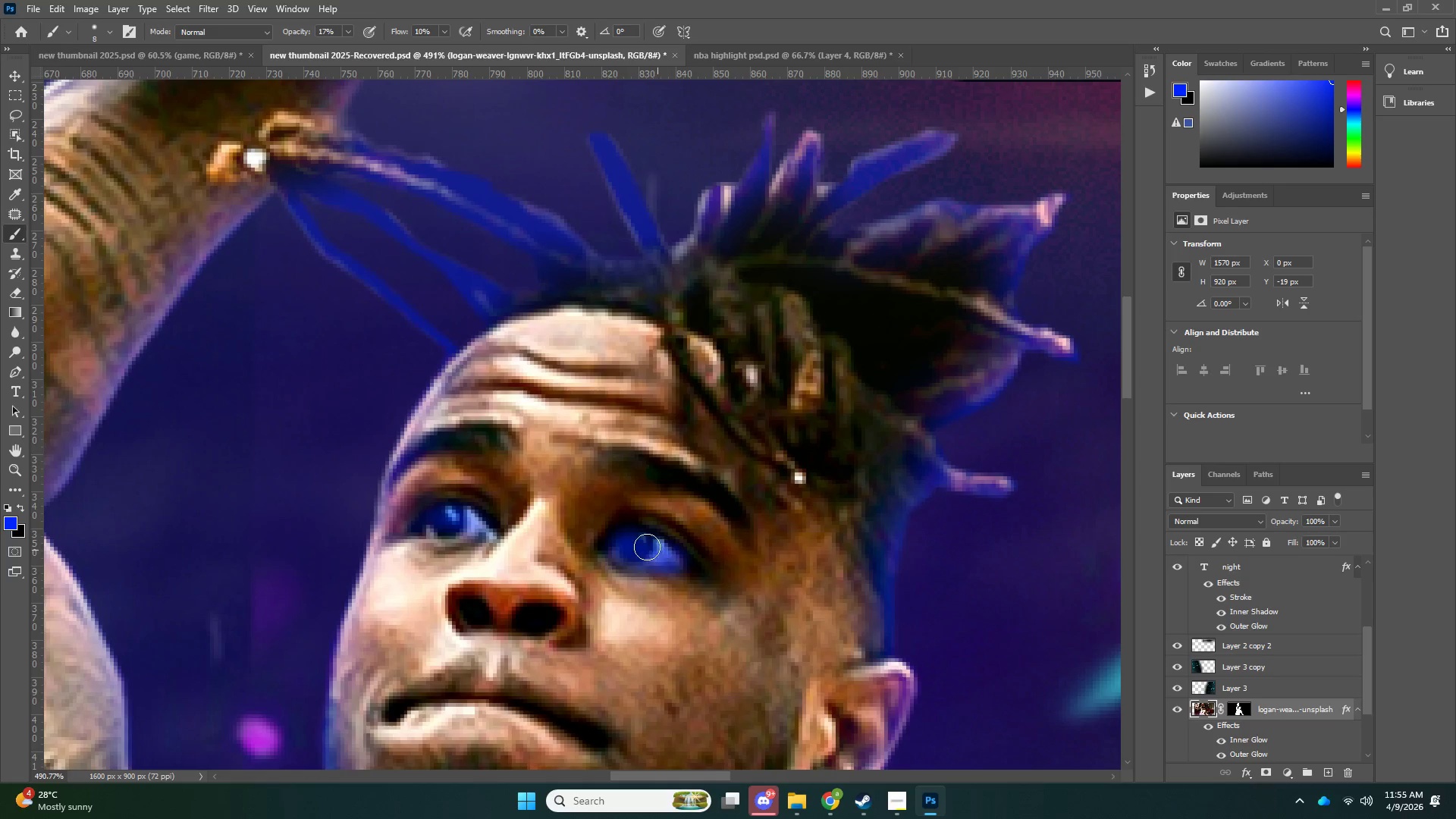 
left_click_drag(start_coordinate=[646, 546], to_coordinate=[627, 550])
 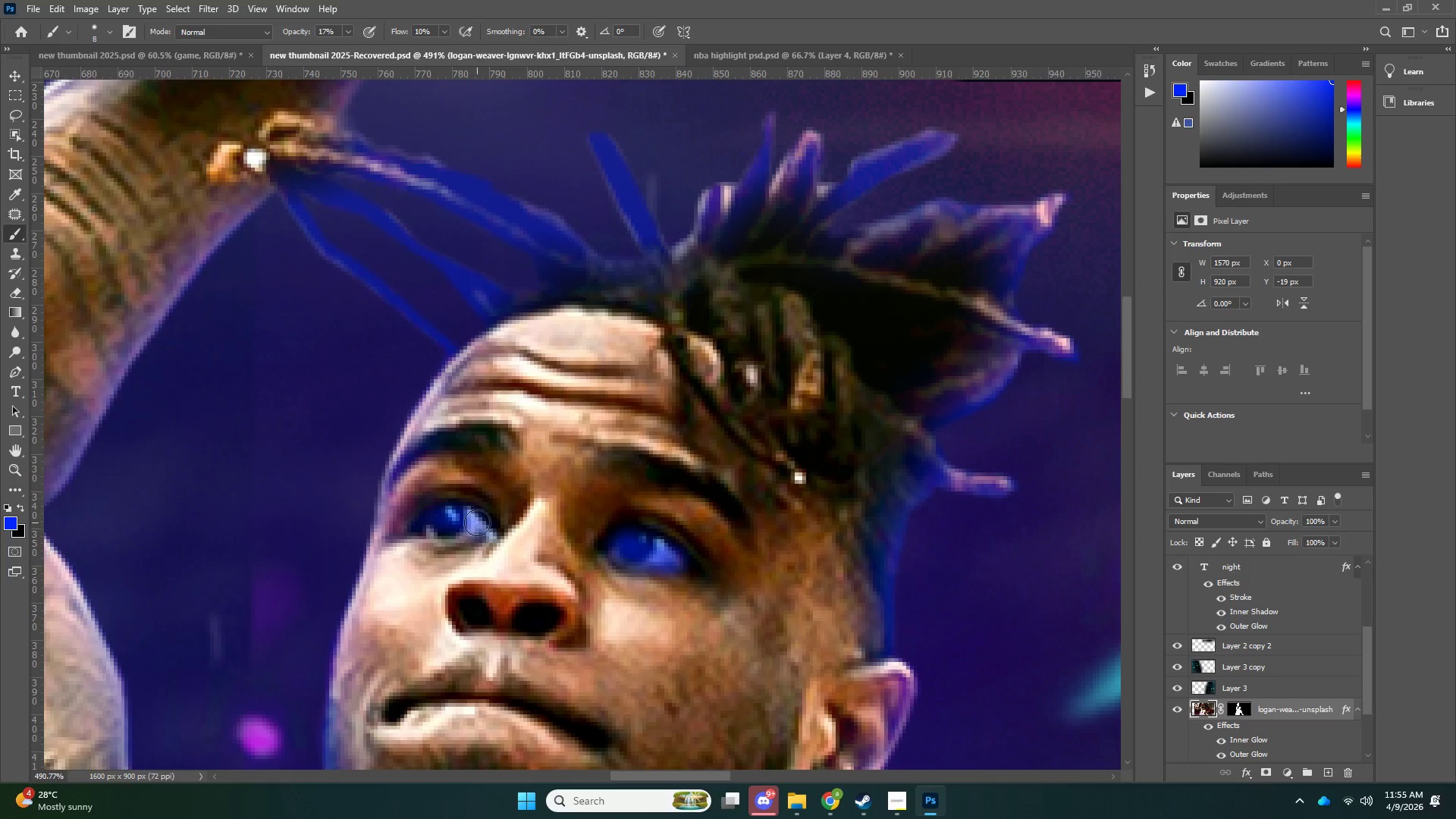 
left_click_drag(start_coordinate=[477, 522], to_coordinate=[485, 522])
 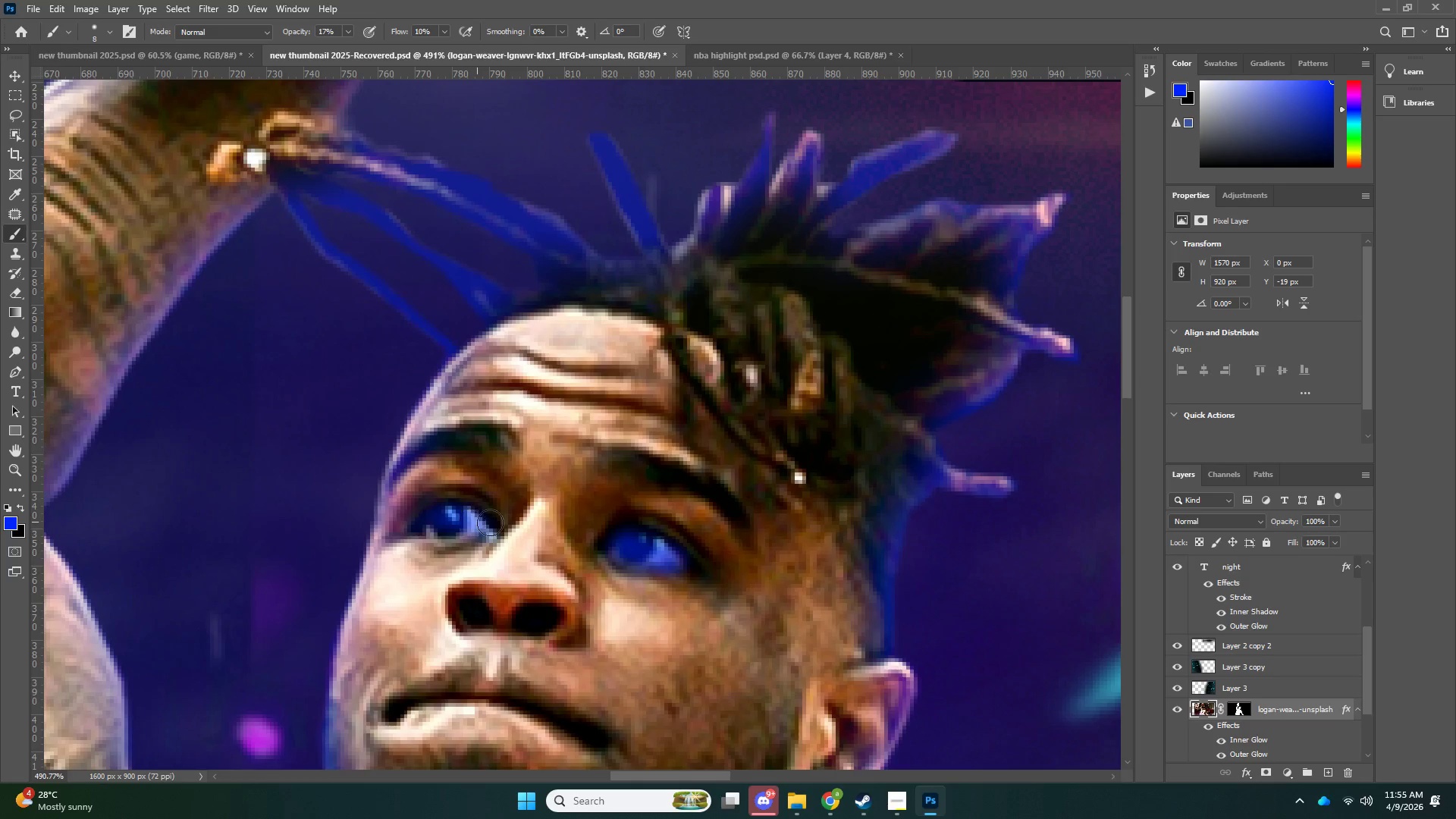 
left_click_drag(start_coordinate=[491, 526], to_coordinate=[493, 538])
 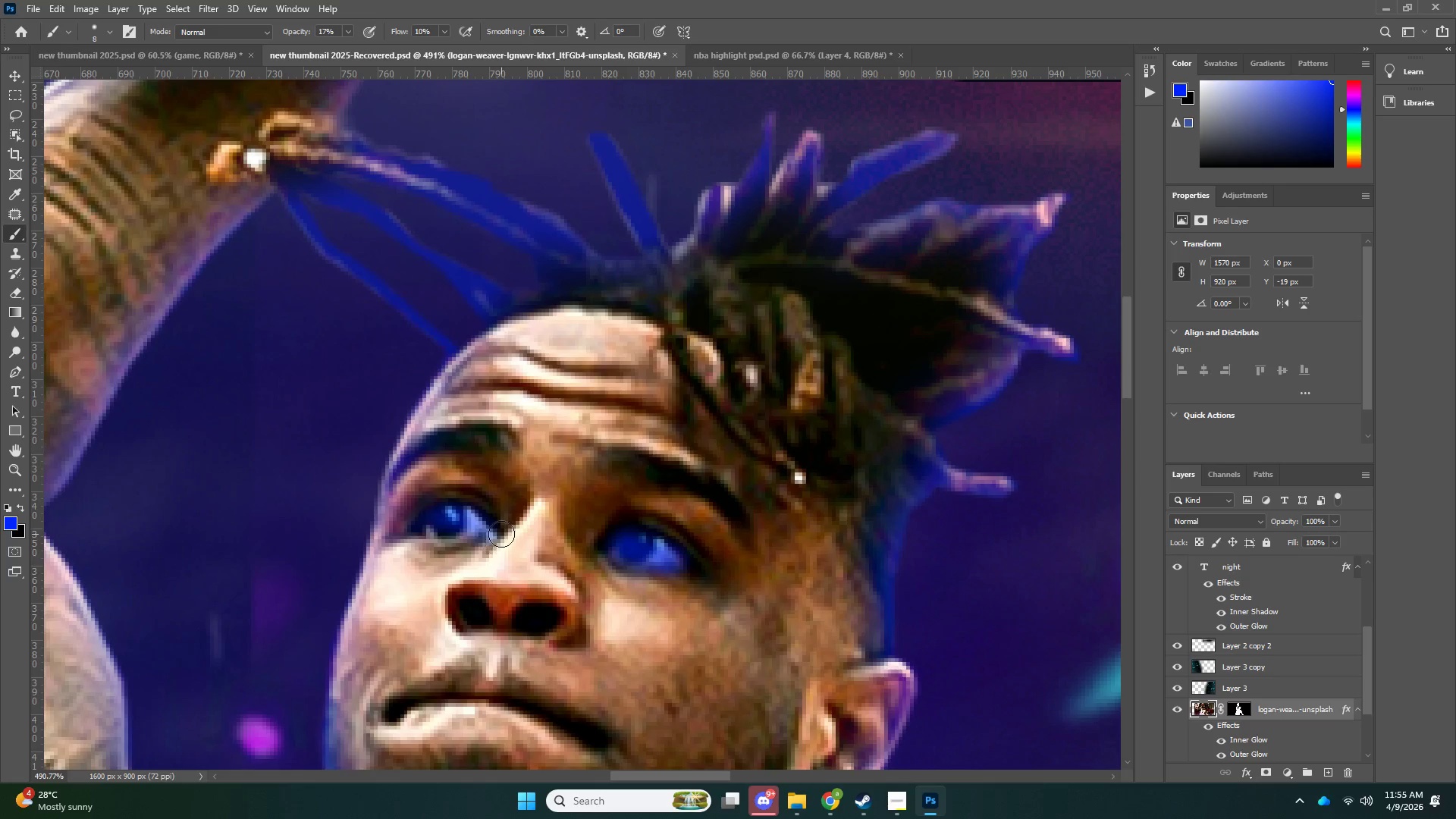 
left_click_drag(start_coordinate=[494, 532], to_coordinate=[483, 529])
 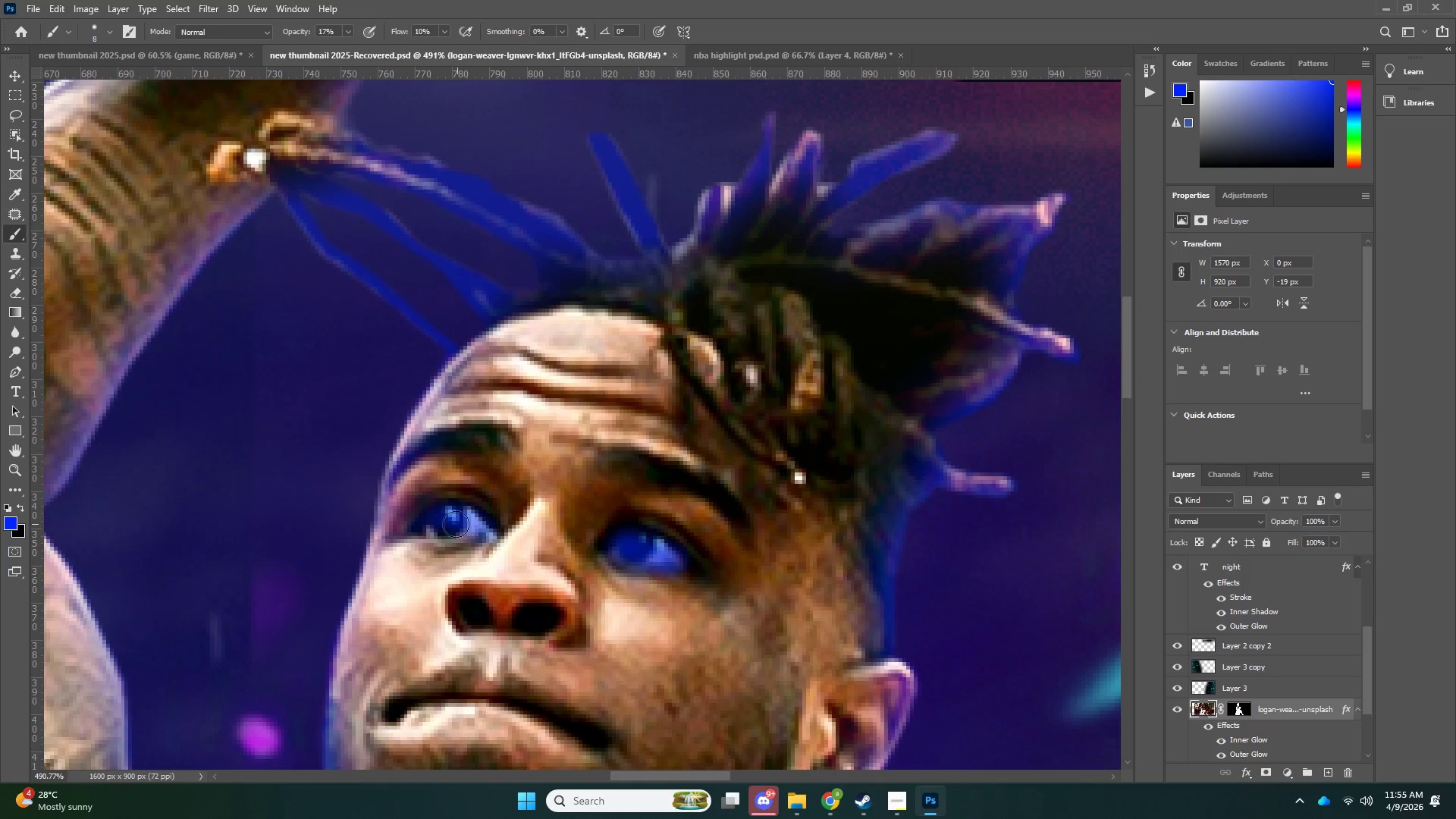 
left_click_drag(start_coordinate=[463, 524], to_coordinate=[456, 519])
 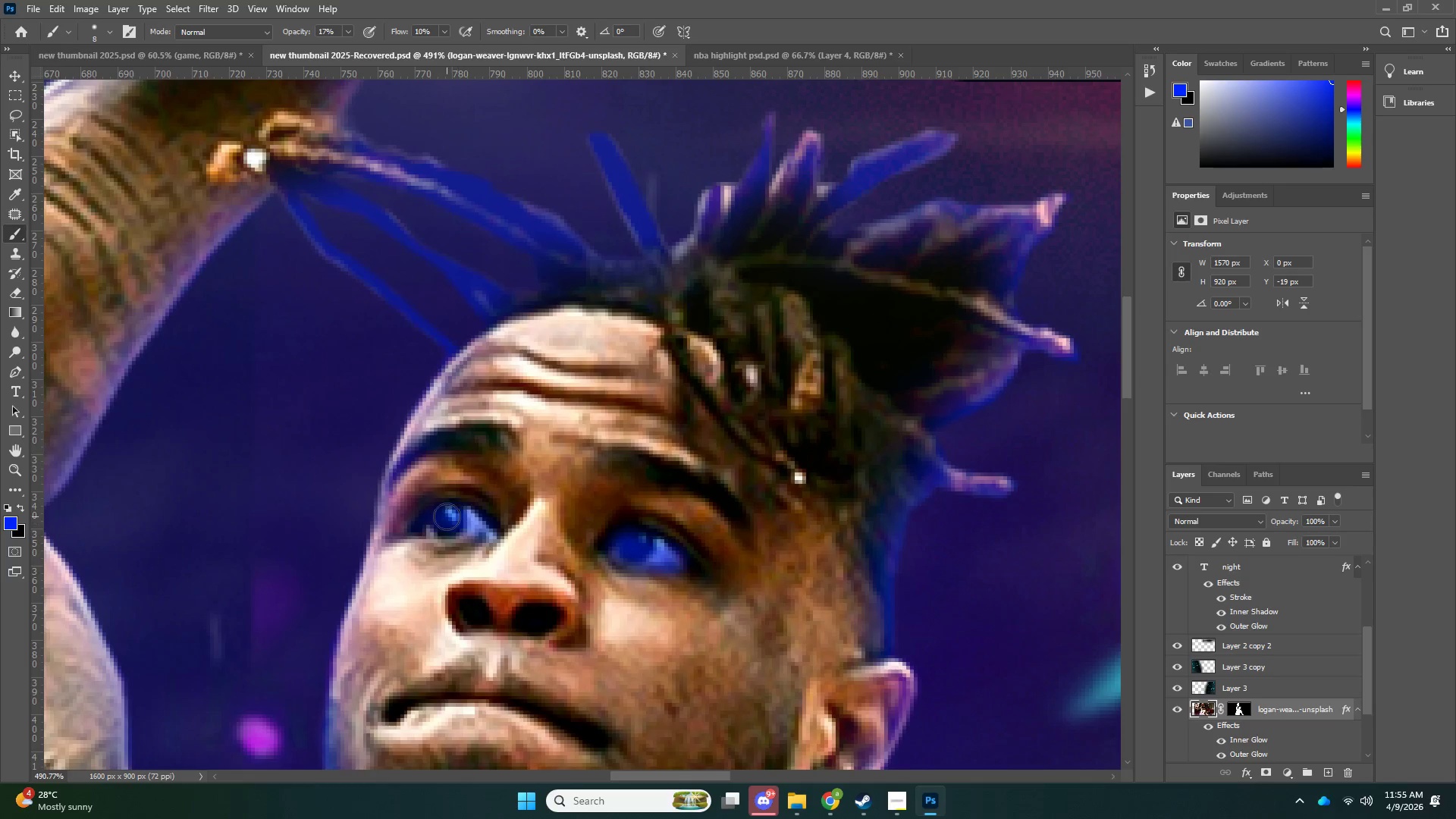 
left_click_drag(start_coordinate=[447, 516], to_coordinate=[441, 515])
 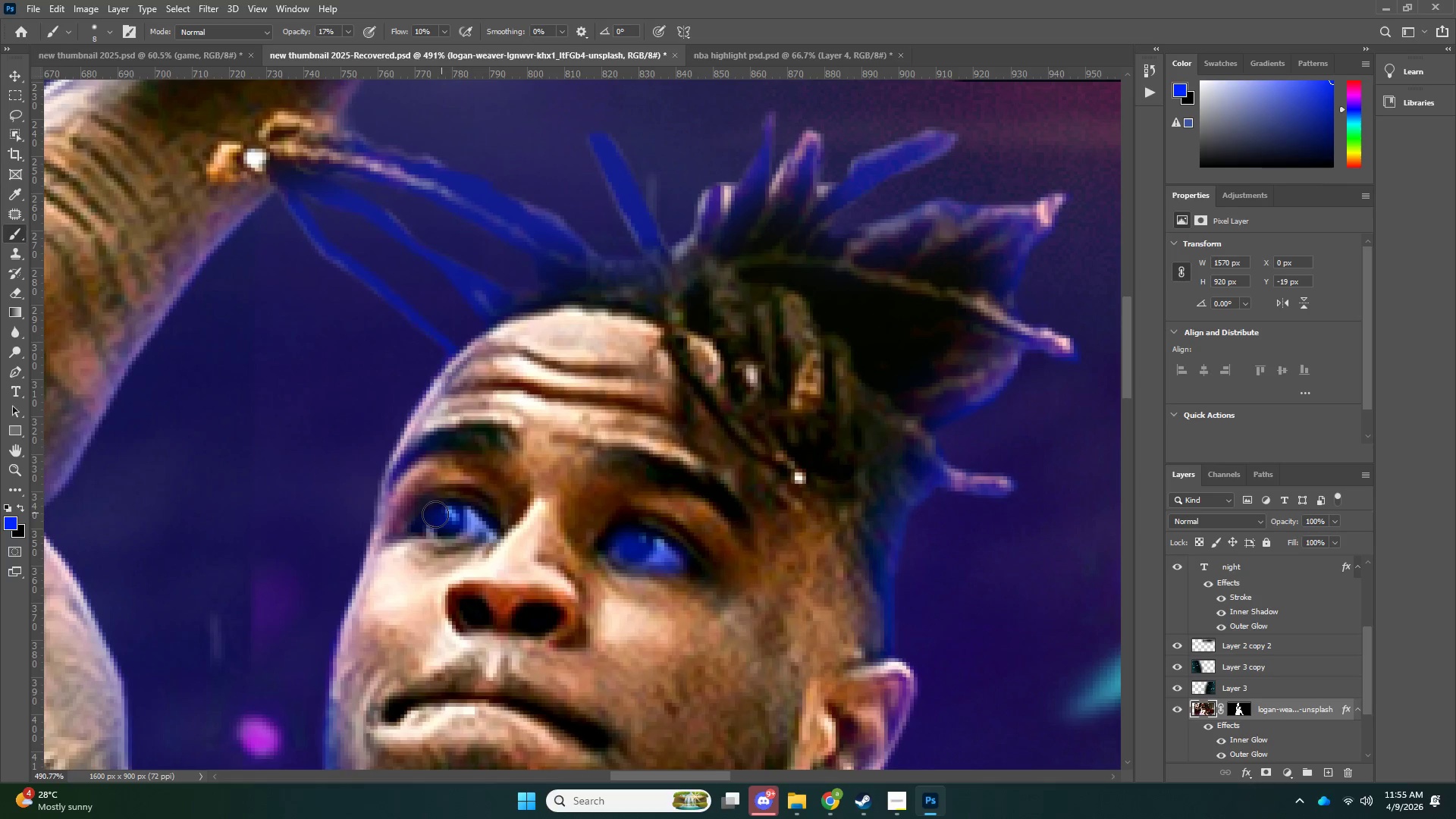 
left_click_drag(start_coordinate=[435, 514], to_coordinate=[420, 525])
 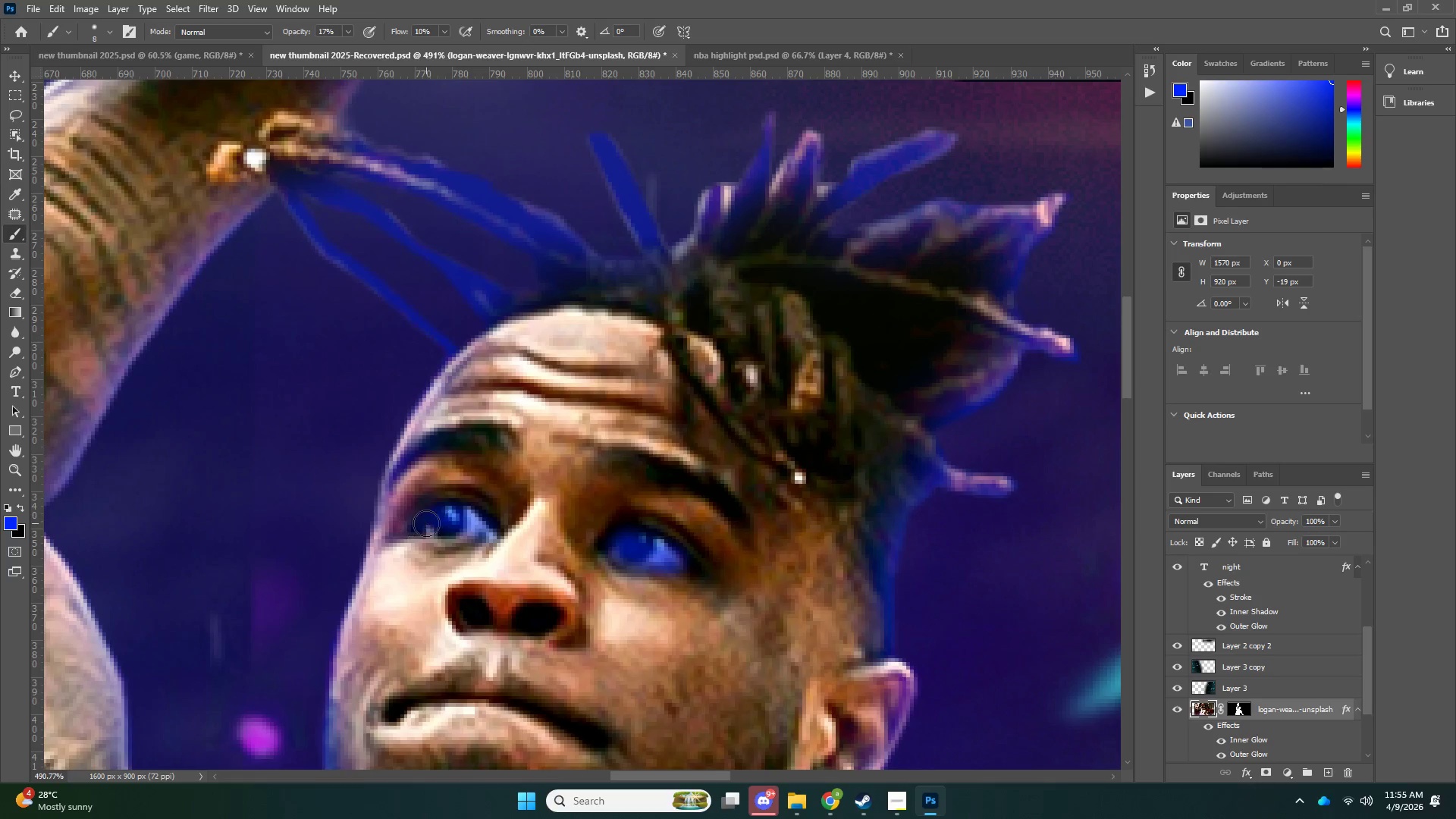 
left_click_drag(start_coordinate=[427, 526], to_coordinate=[431, 531])
 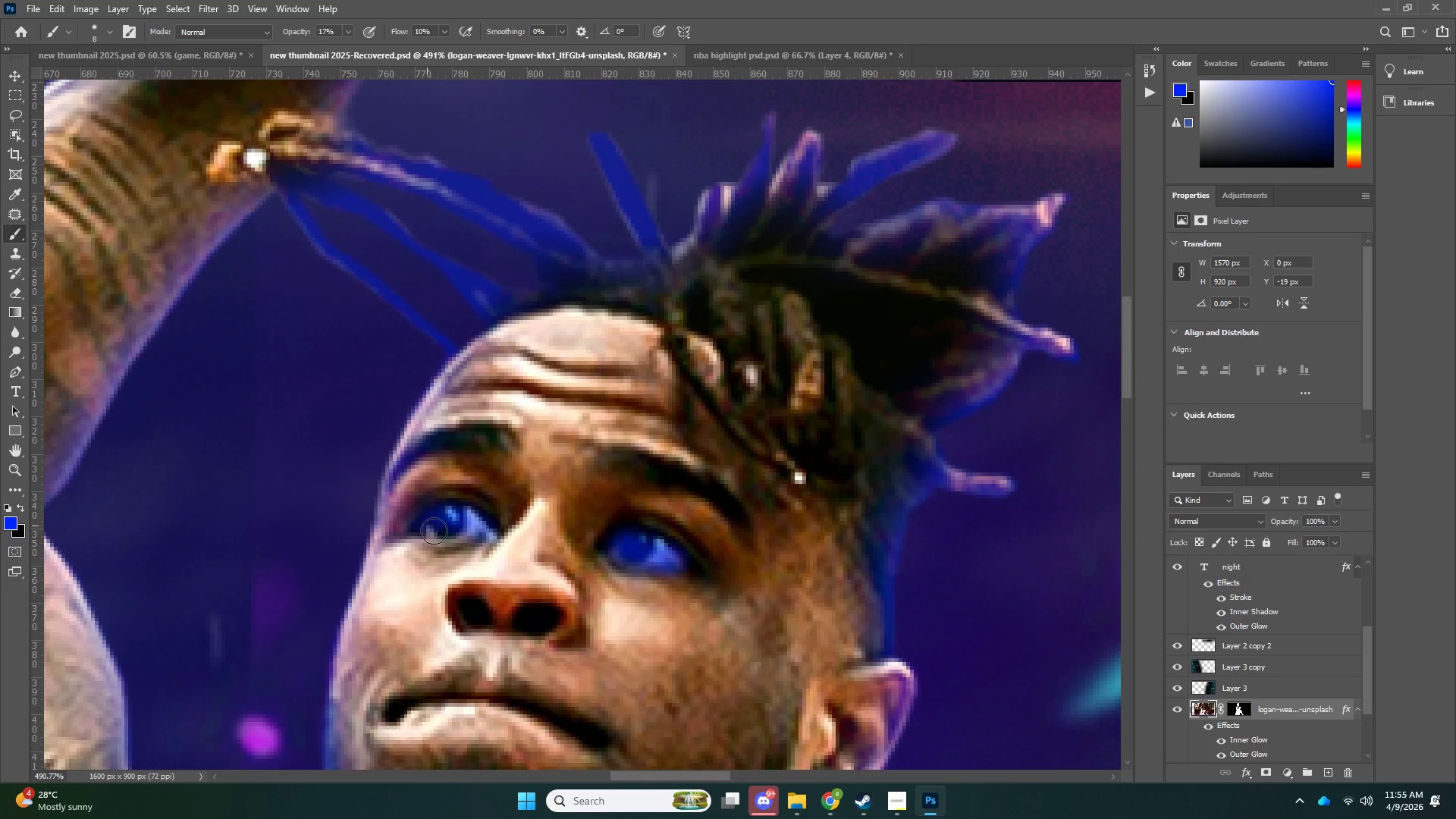 
key(Z)
 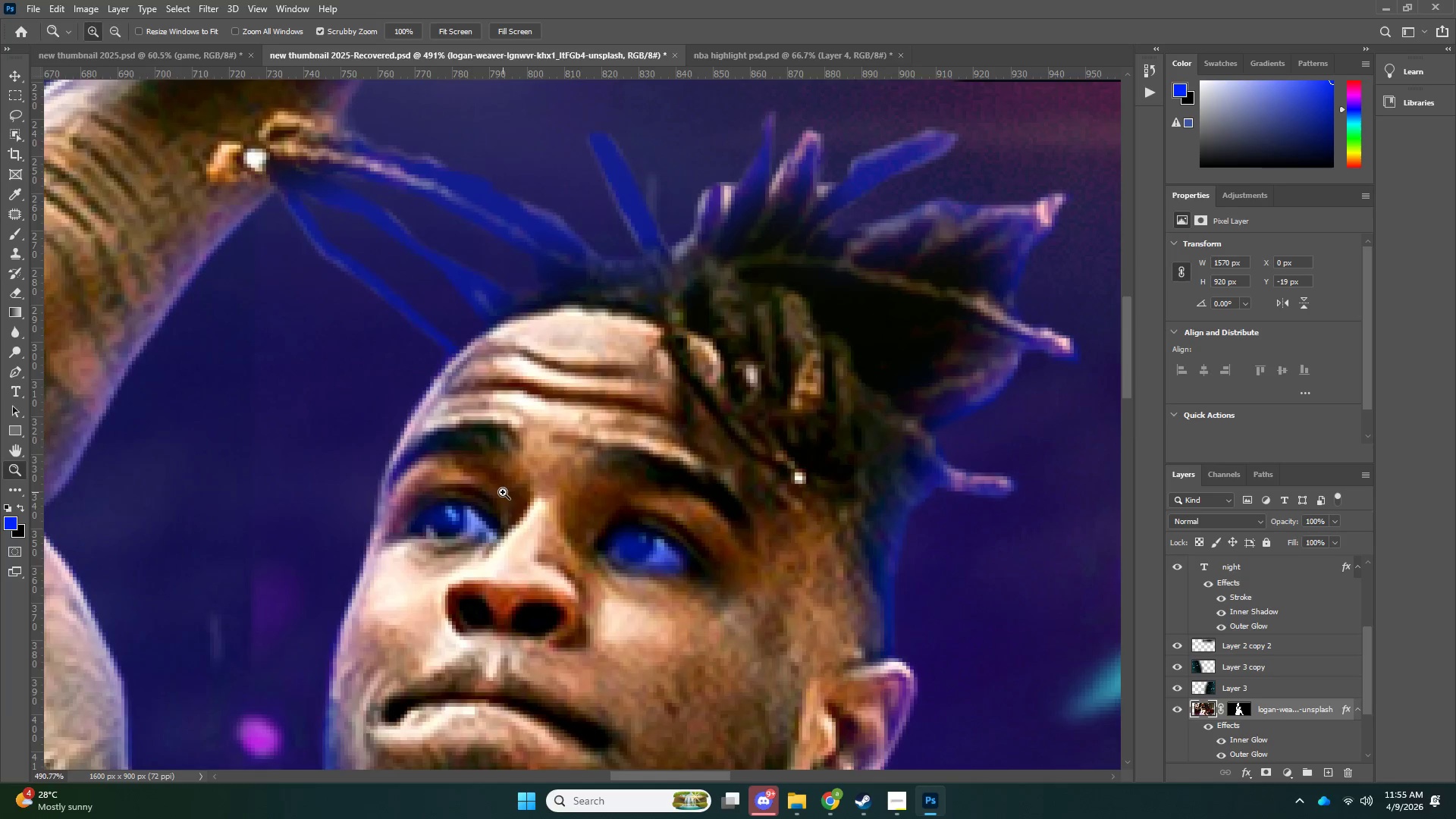 
left_click_drag(start_coordinate=[494, 495], to_coordinate=[440, 512])
 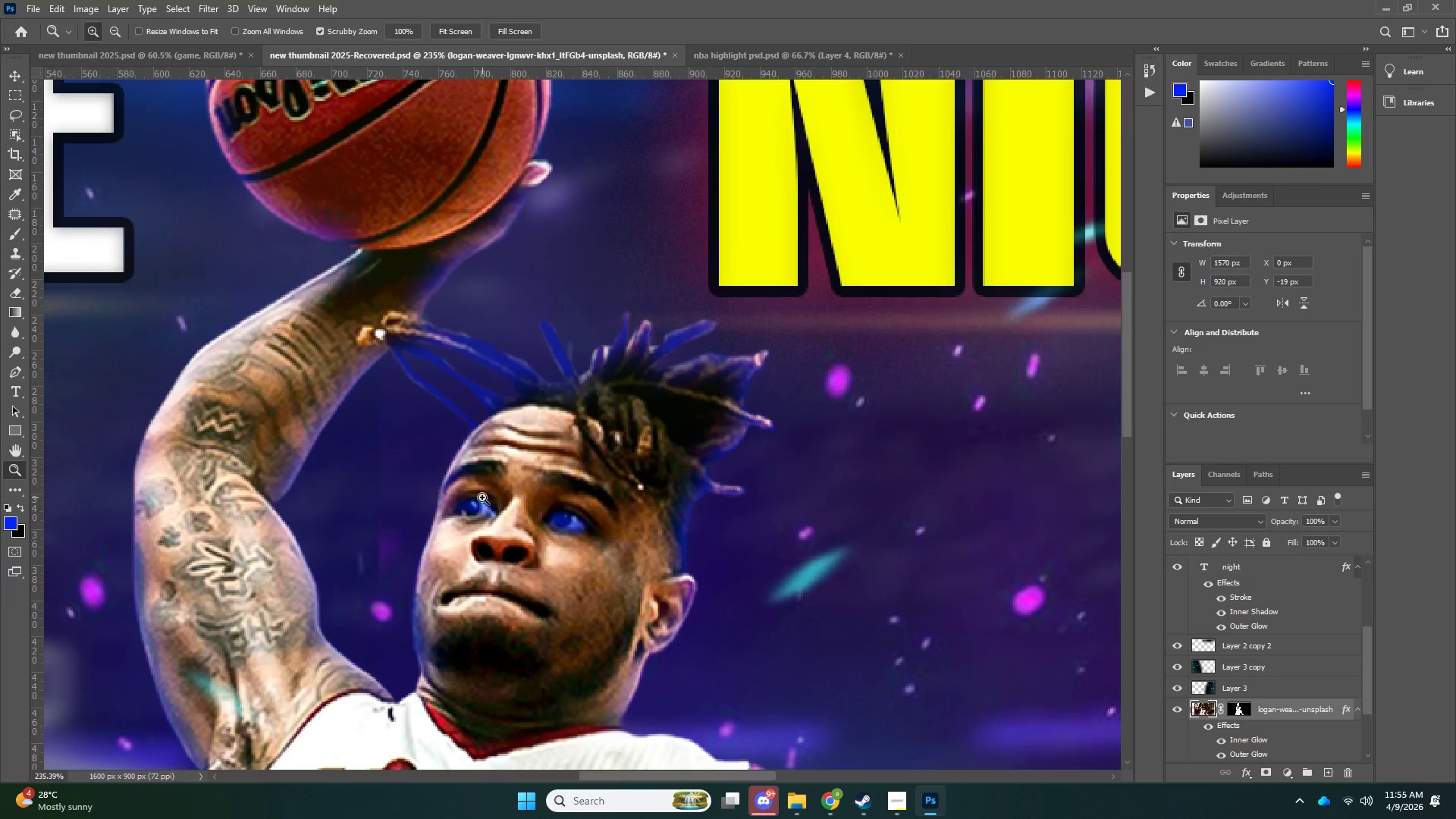 
left_click_drag(start_coordinate=[479, 499], to_coordinate=[431, 518])
 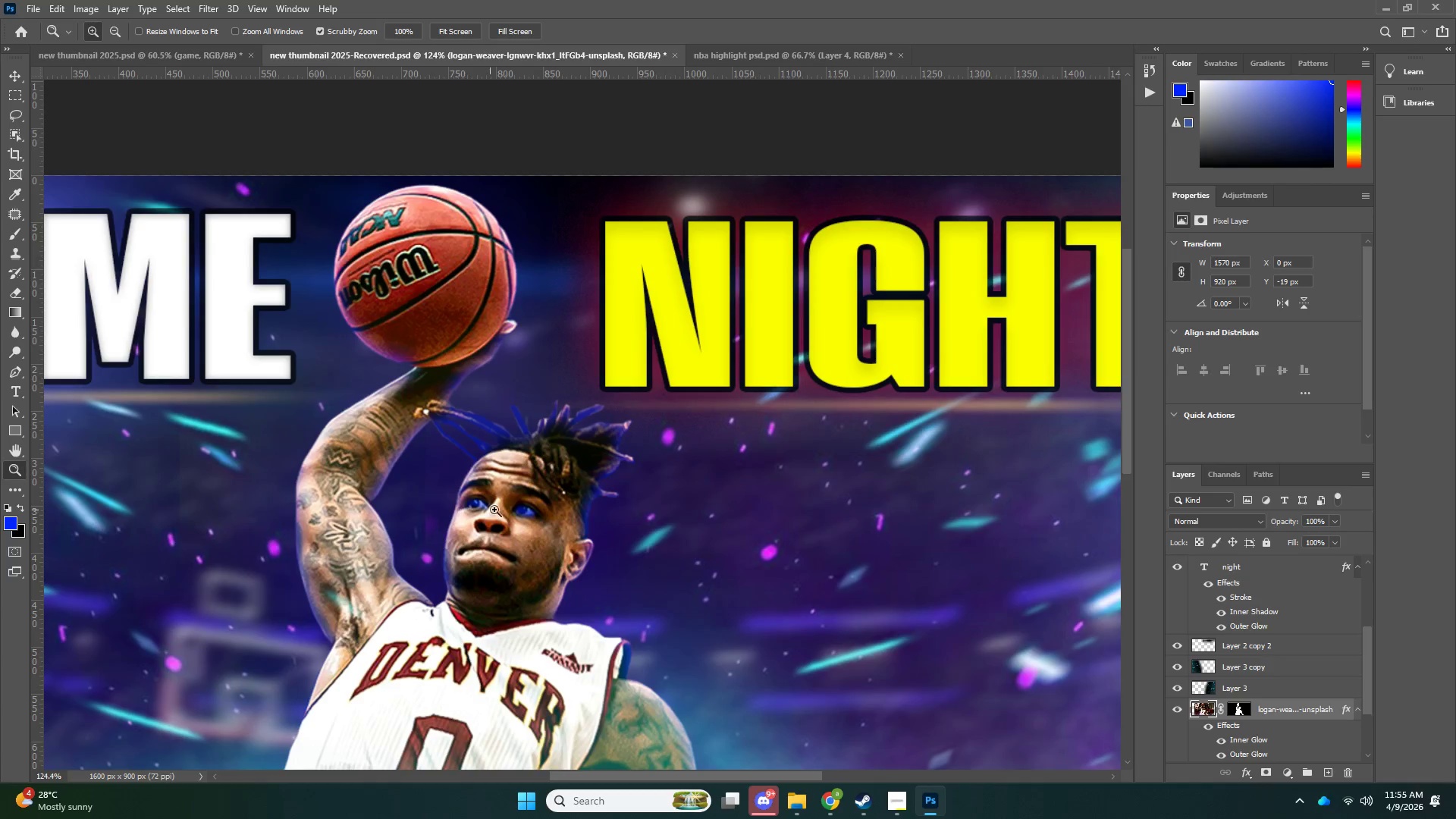 
left_click_drag(start_coordinate=[498, 519], to_coordinate=[467, 532])
 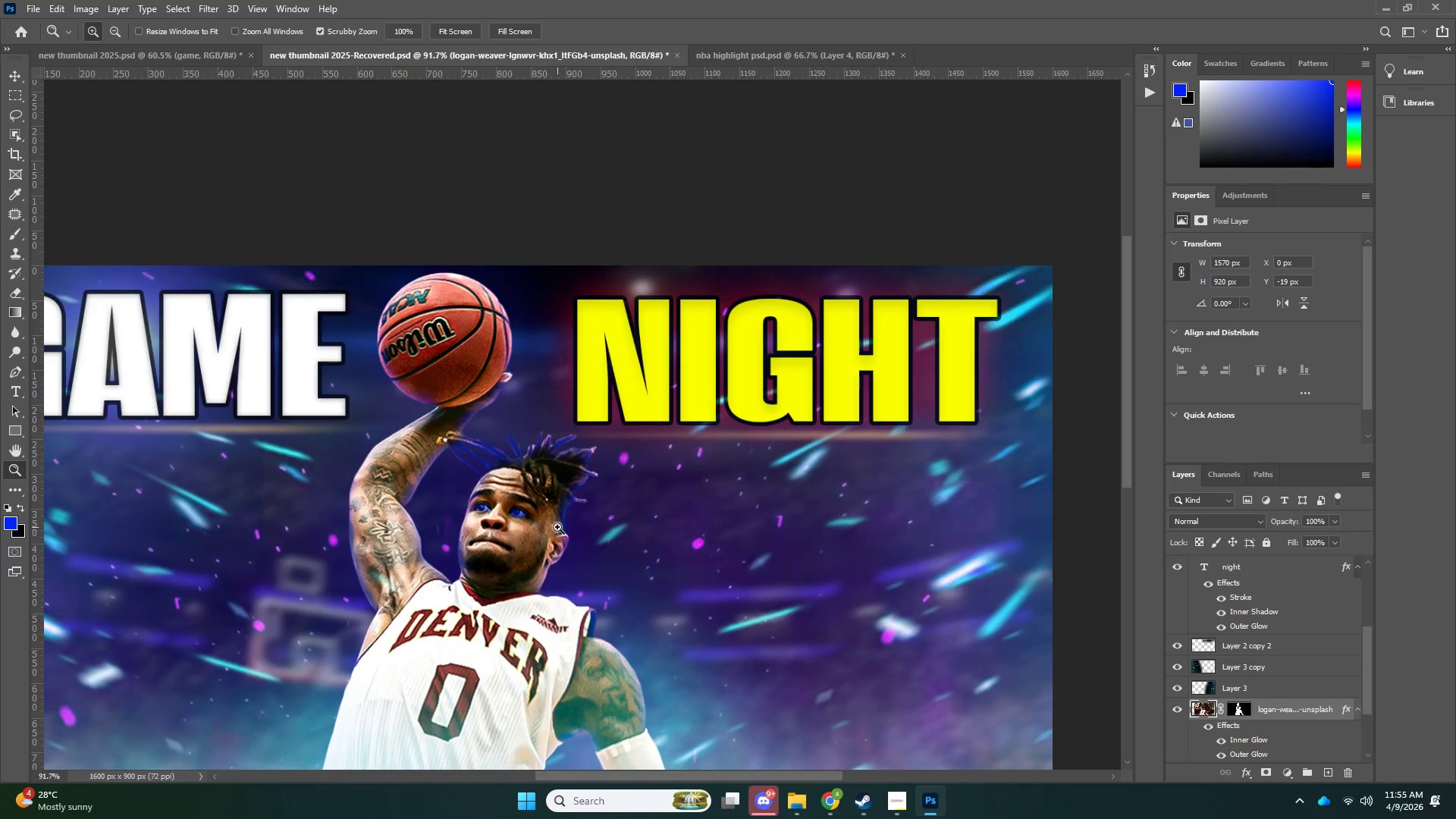 
left_click_drag(start_coordinate=[557, 527], to_coordinate=[521, 538])
 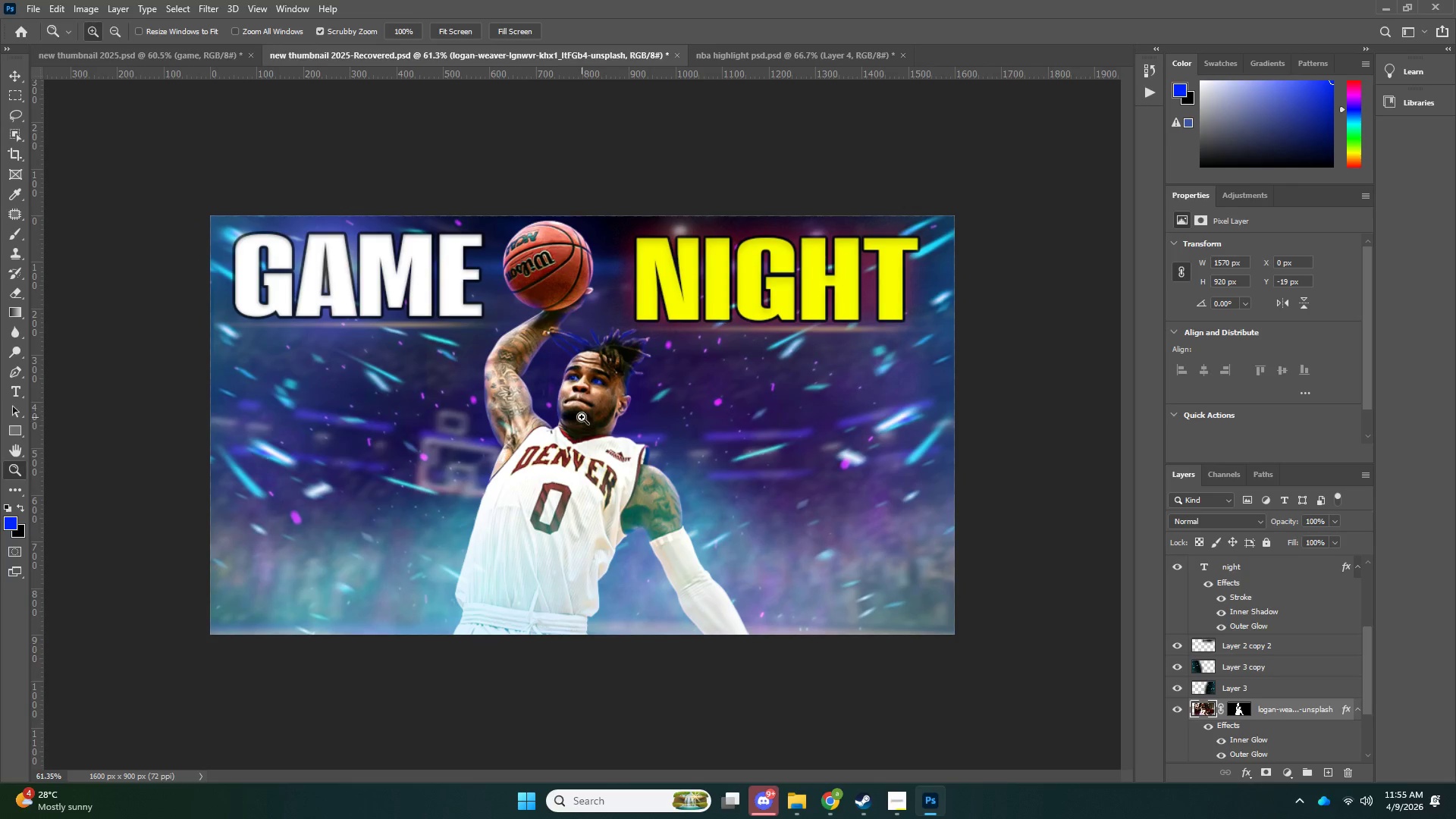 
left_click_drag(start_coordinate=[576, 360], to_coordinate=[642, 377])
 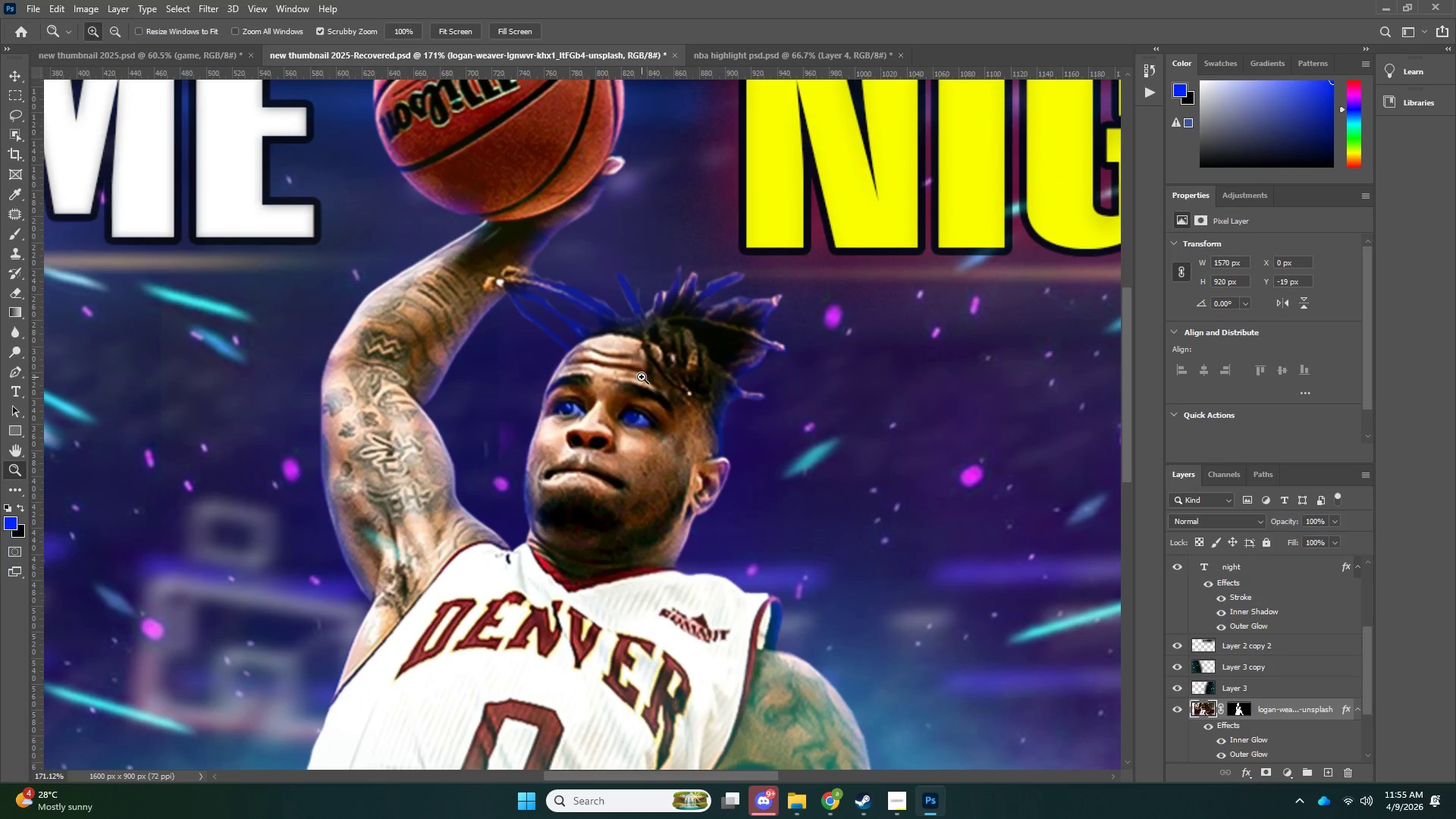 
left_click_drag(start_coordinate=[642, 378], to_coordinate=[658, 377])
 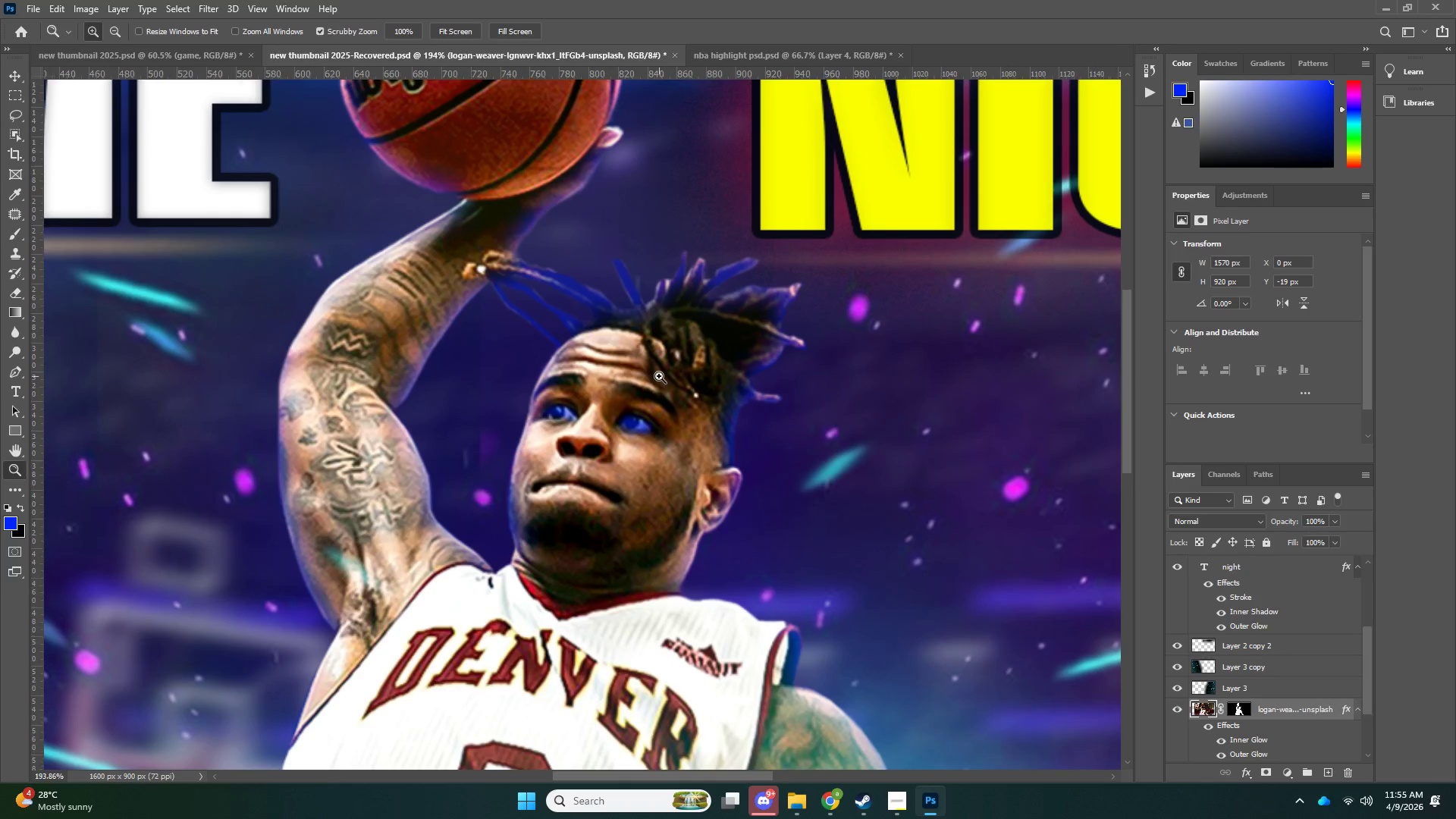 
key(B)
 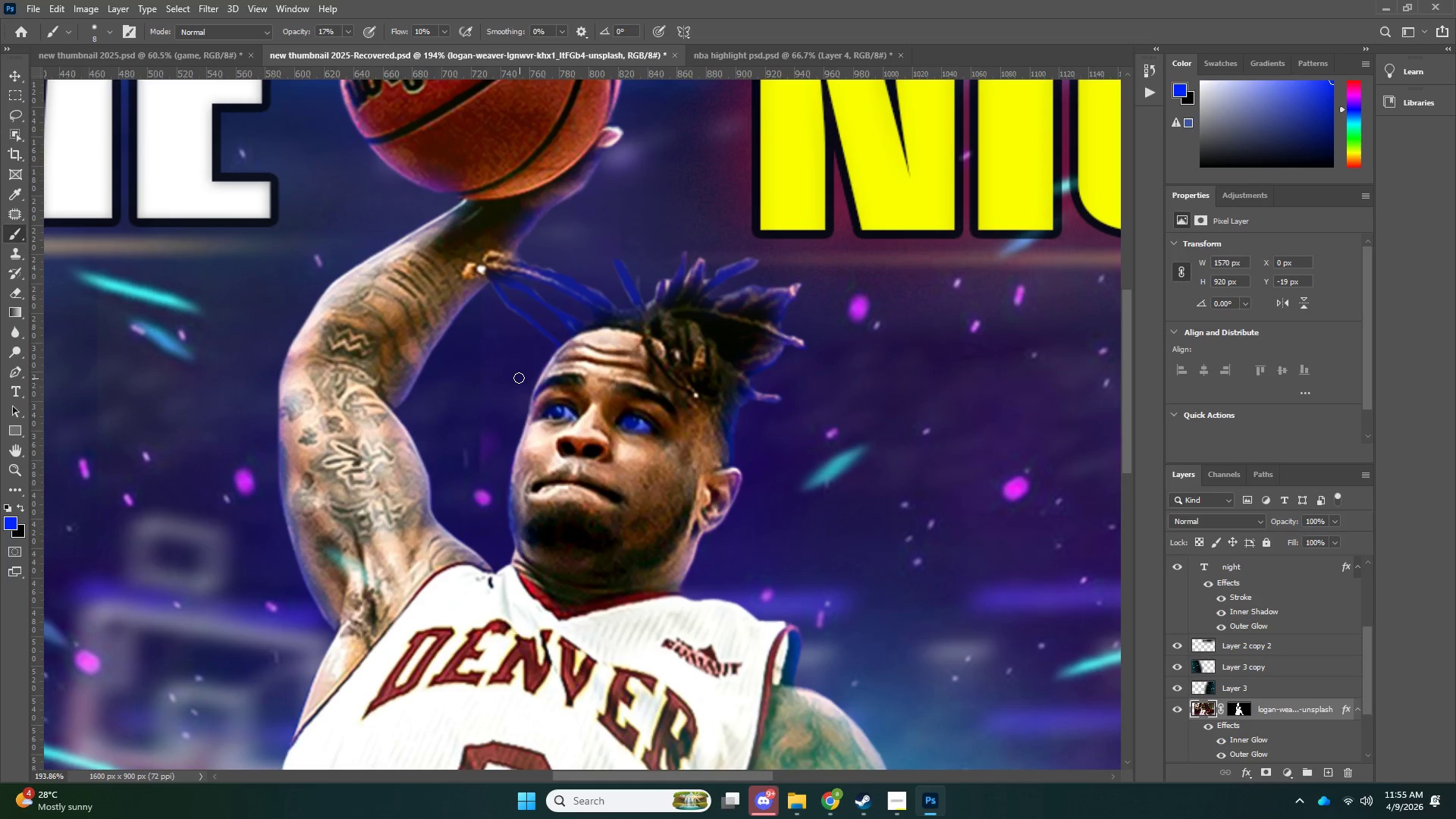 
key(Alt+AltLeft)
 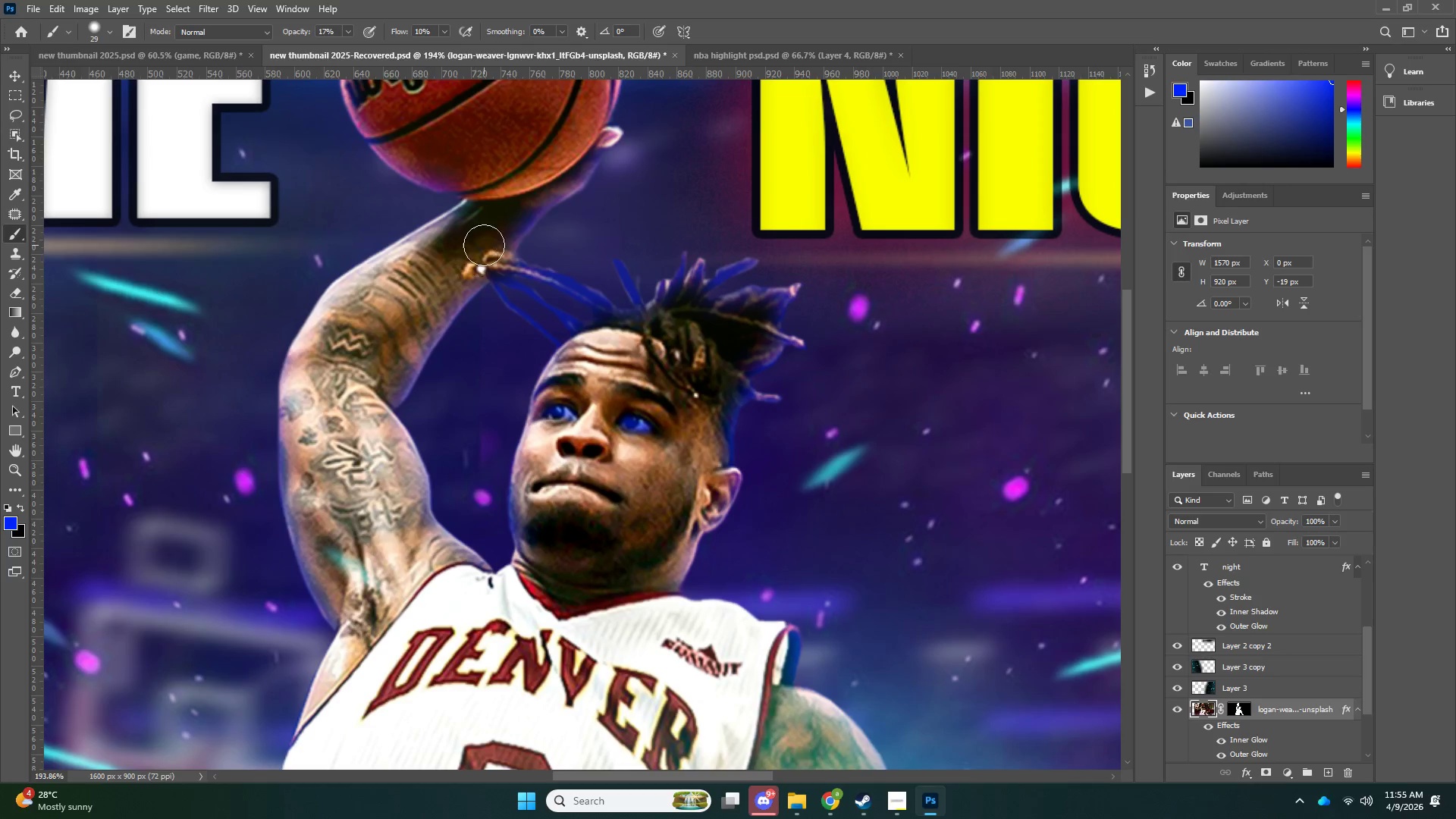 
left_click_drag(start_coordinate=[499, 250], to_coordinate=[442, 317])
 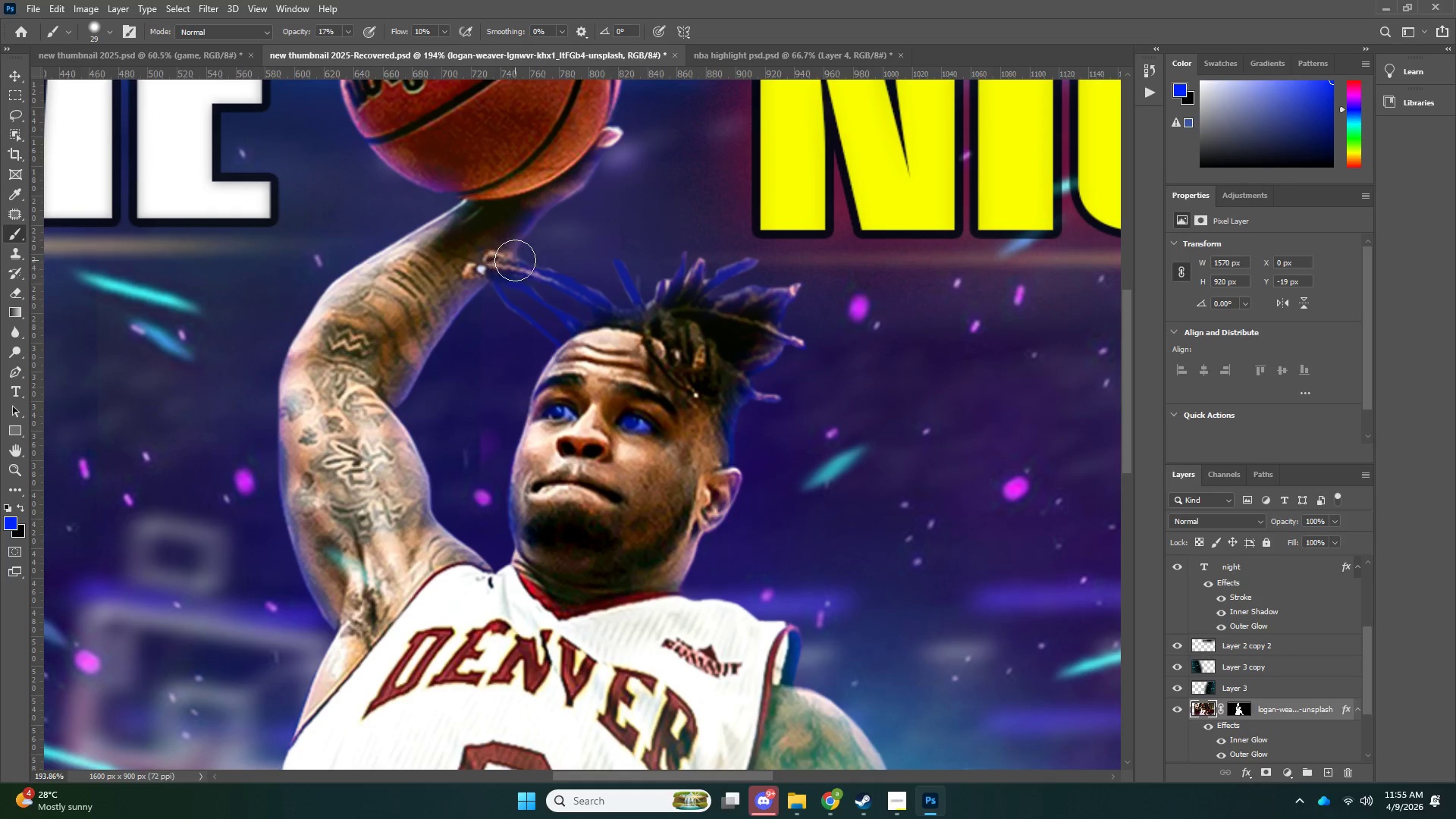 
left_click_drag(start_coordinate=[487, 271], to_coordinate=[401, 362])
 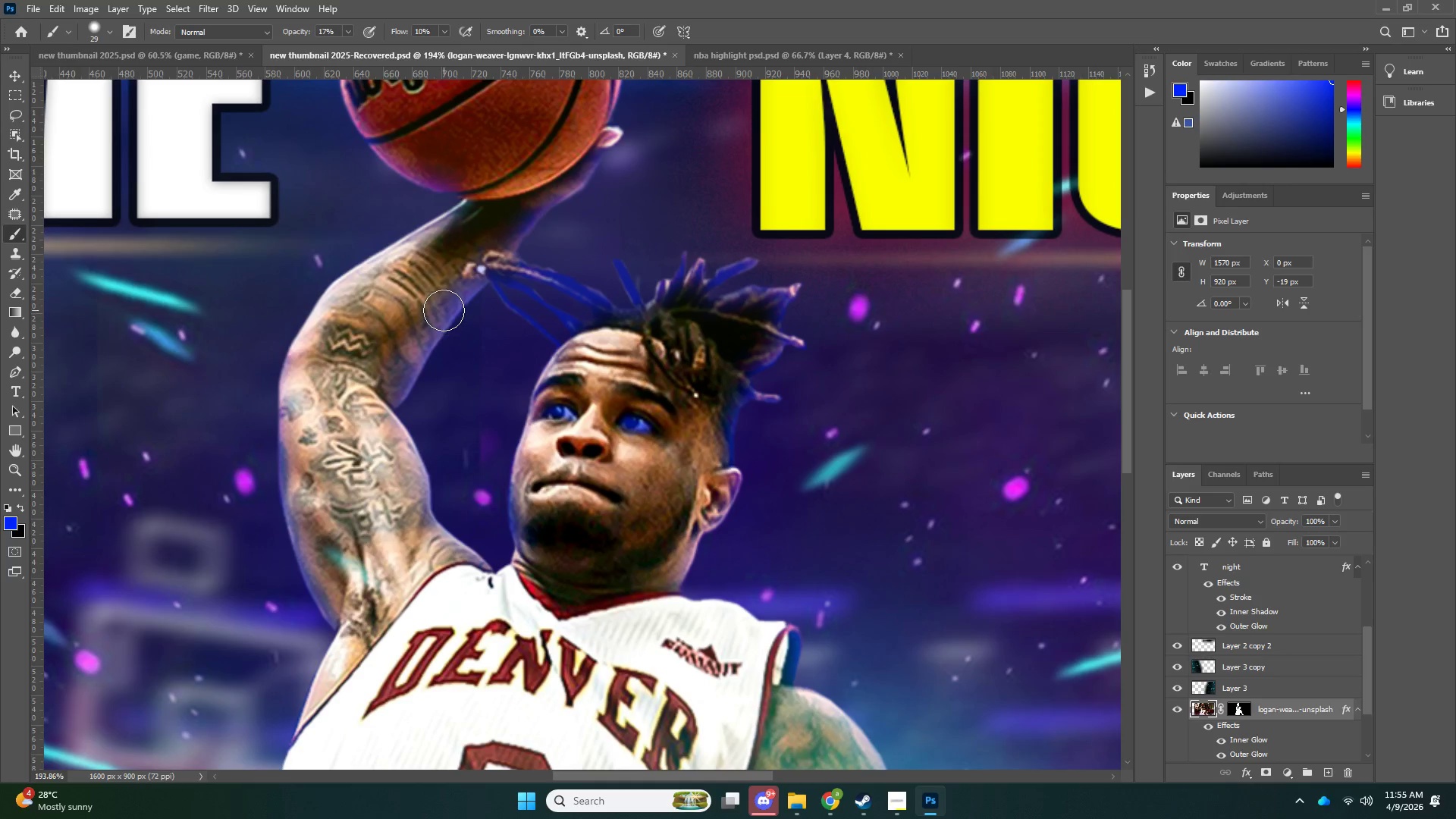 
left_click_drag(start_coordinate=[432, 324], to_coordinate=[397, 408])
 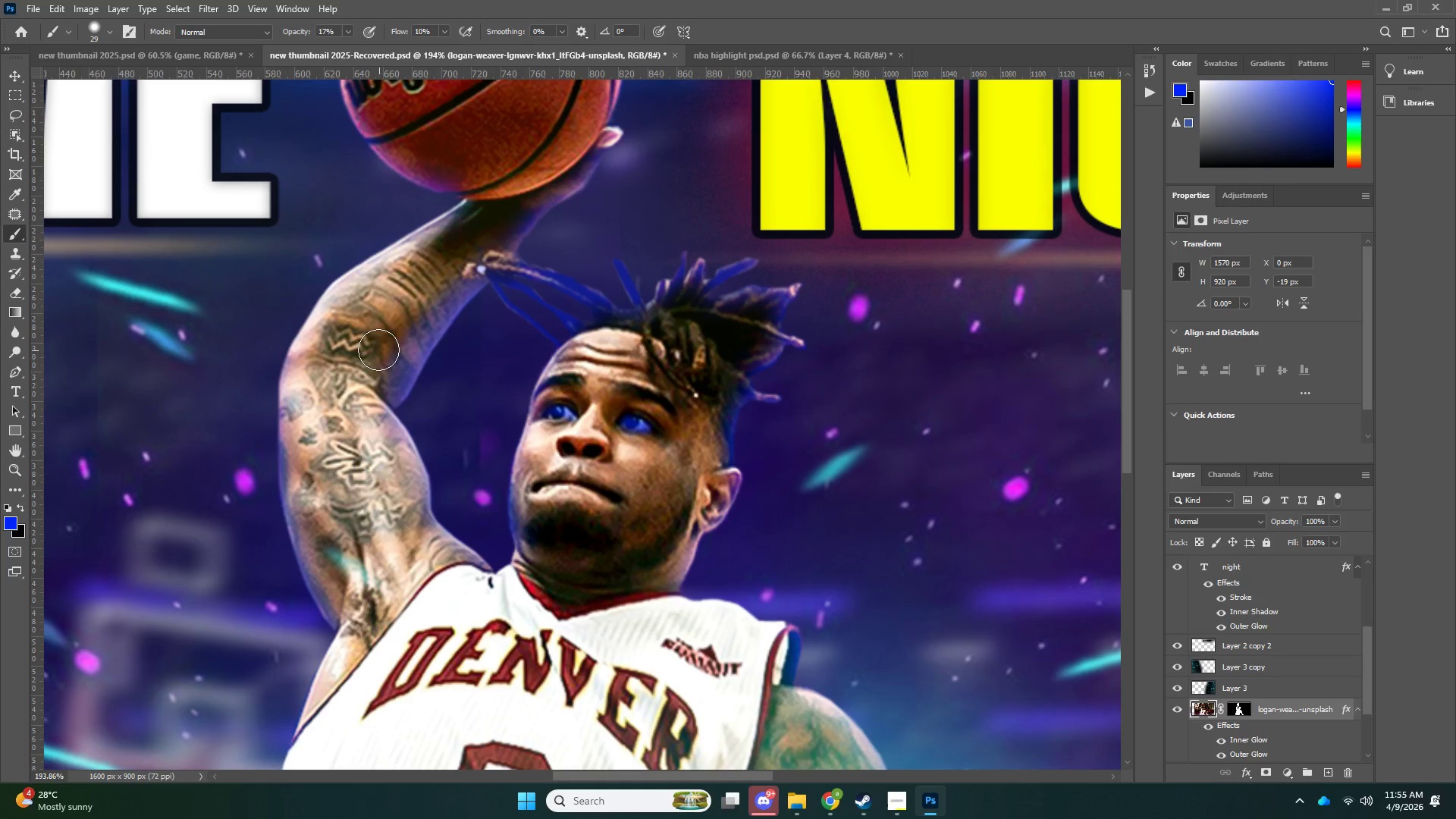 
left_click_drag(start_coordinate=[381, 372], to_coordinate=[435, 476])
 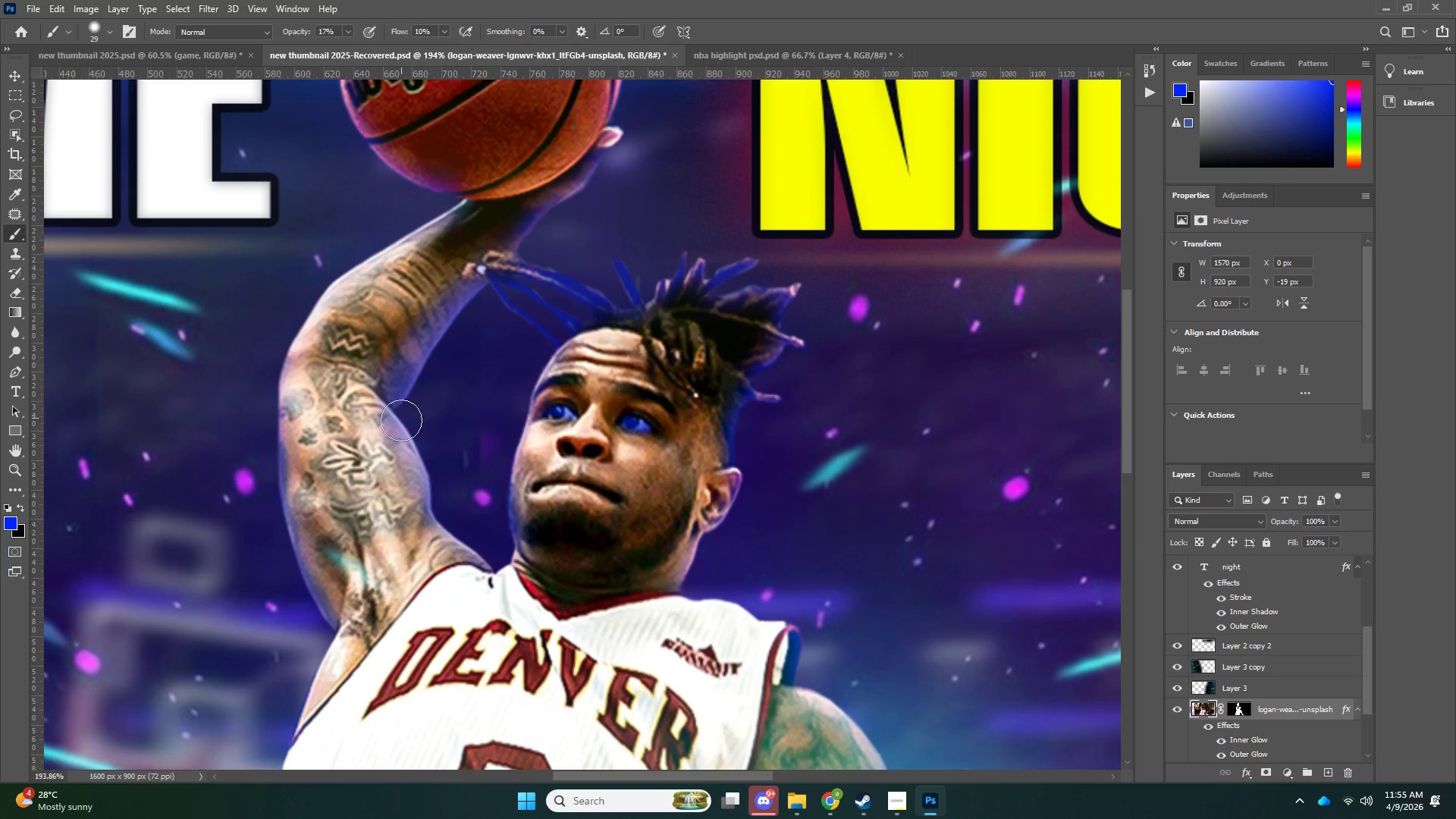 
left_click_drag(start_coordinate=[408, 435], to_coordinate=[475, 541])
 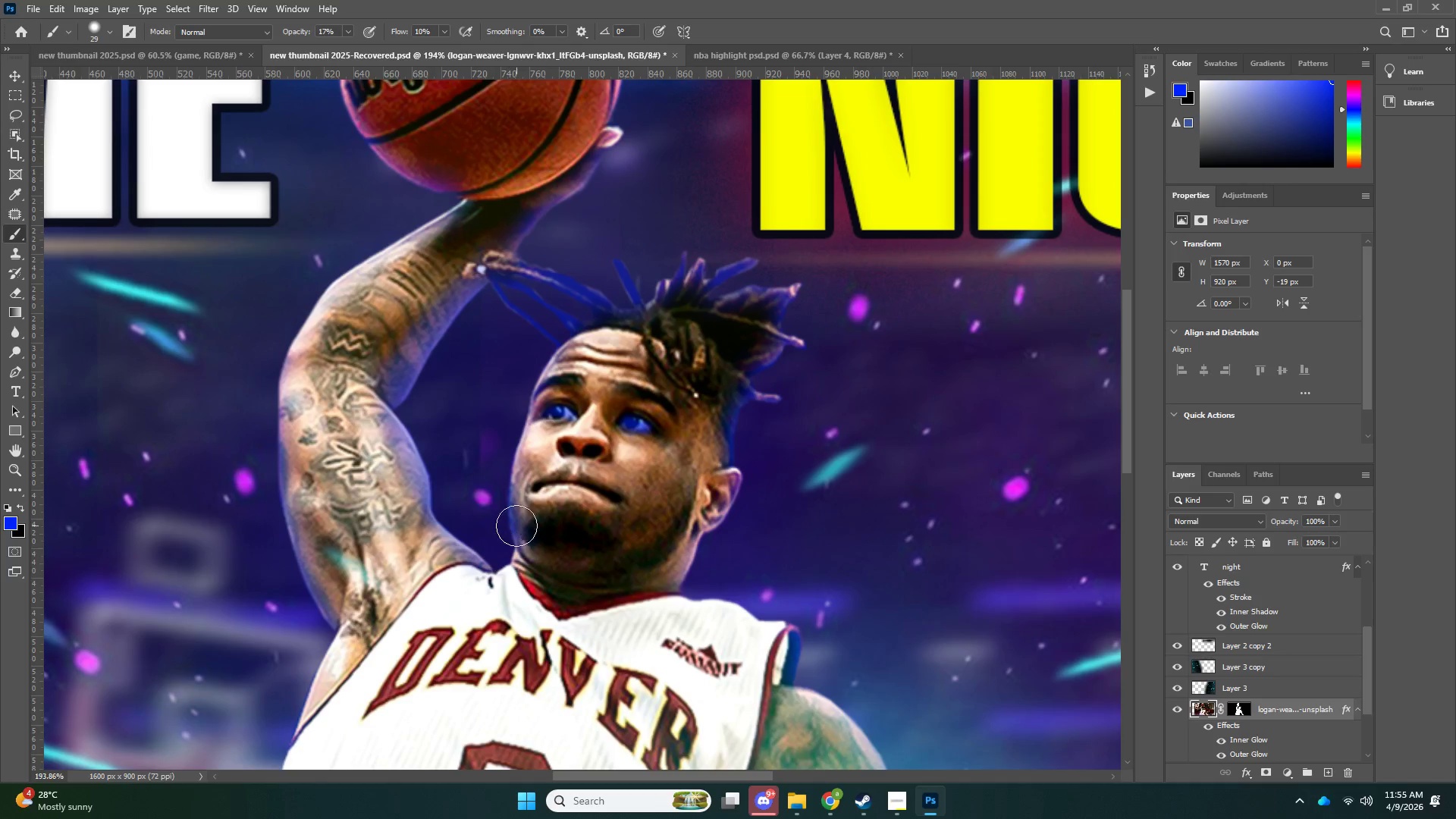 
left_click_drag(start_coordinate=[509, 502], to_coordinate=[530, 429])
 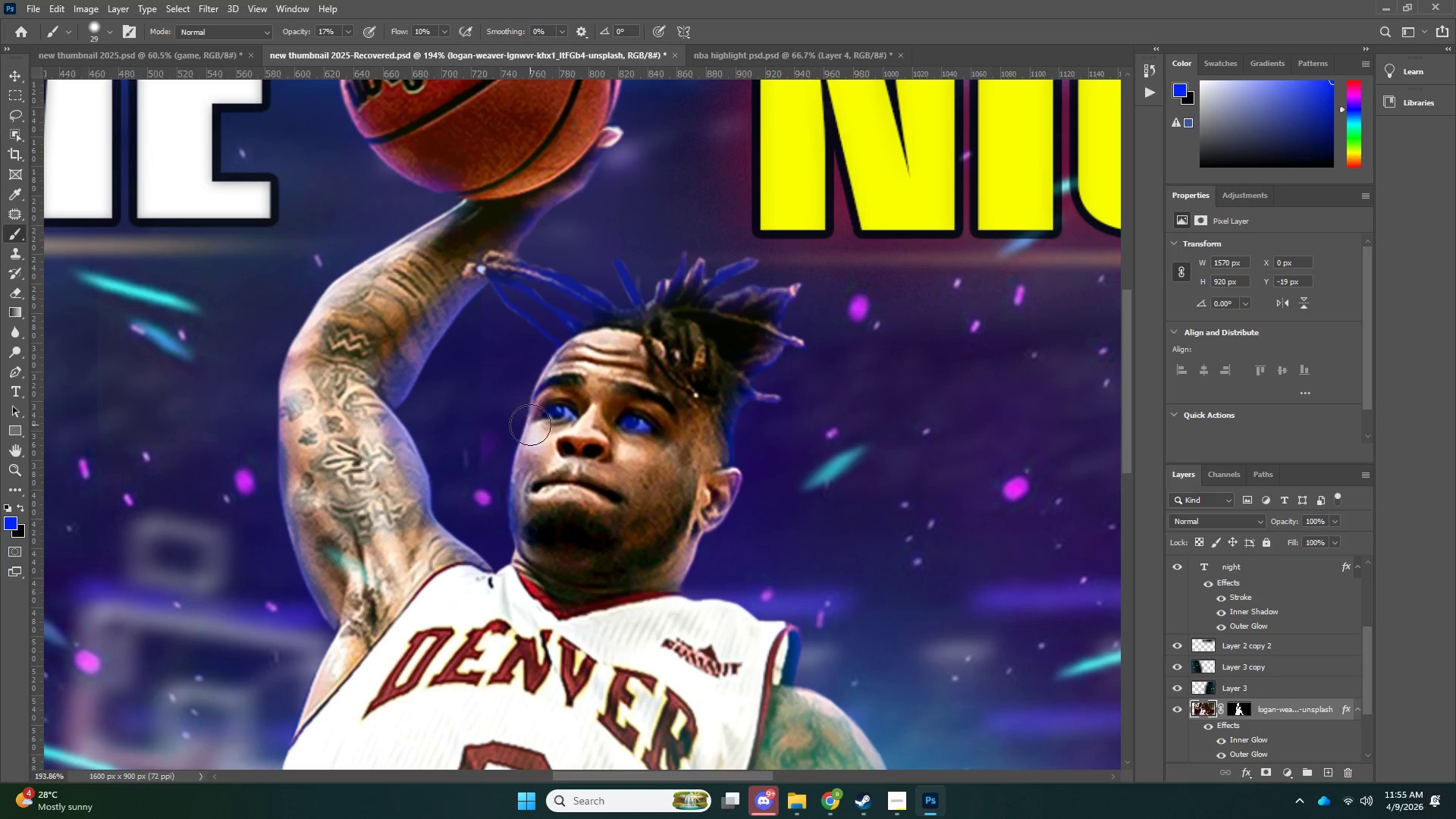 
left_click_drag(start_coordinate=[530, 425], to_coordinate=[536, 373])
 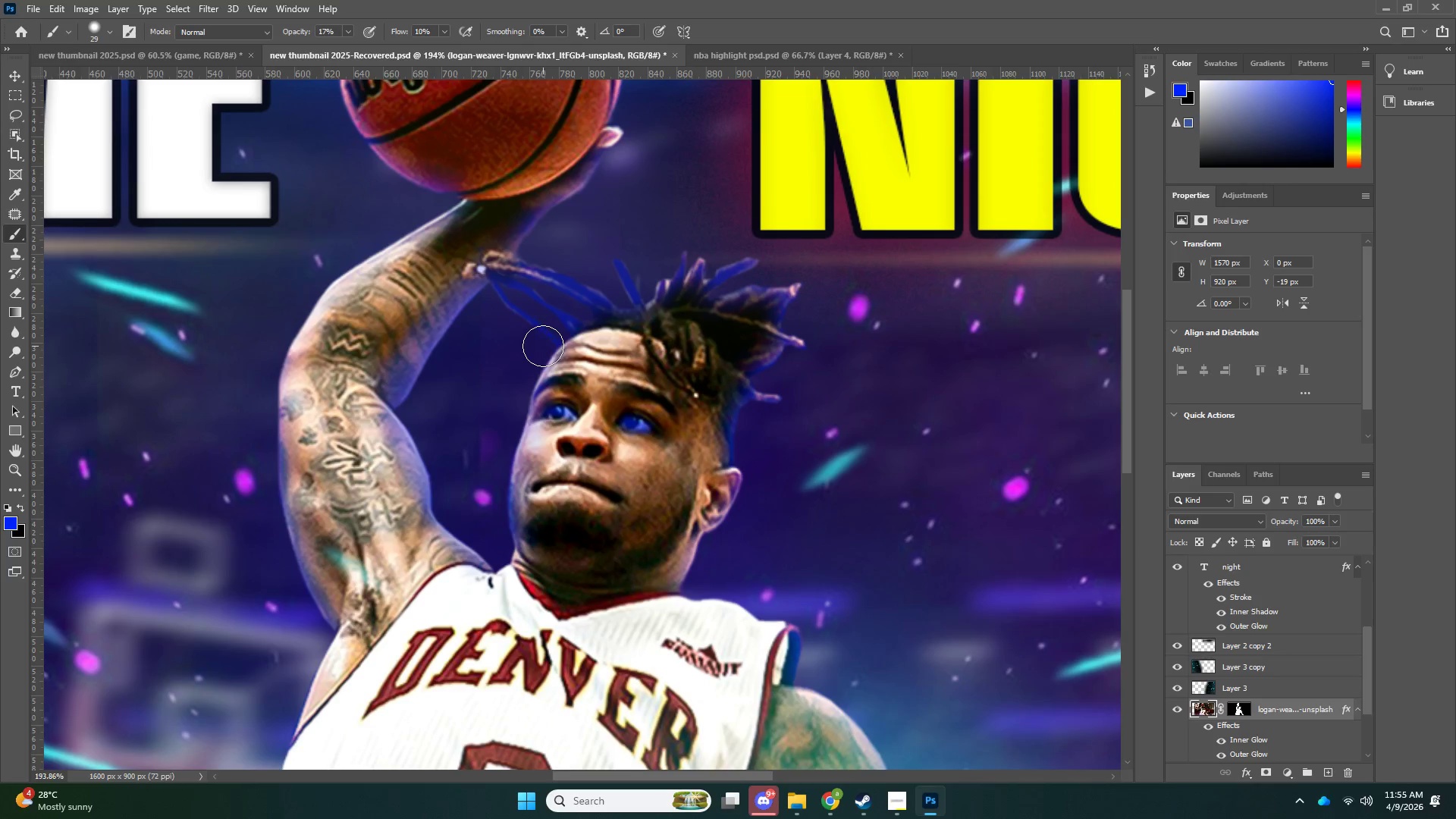 
left_click_drag(start_coordinate=[544, 346], to_coordinate=[563, 341])
 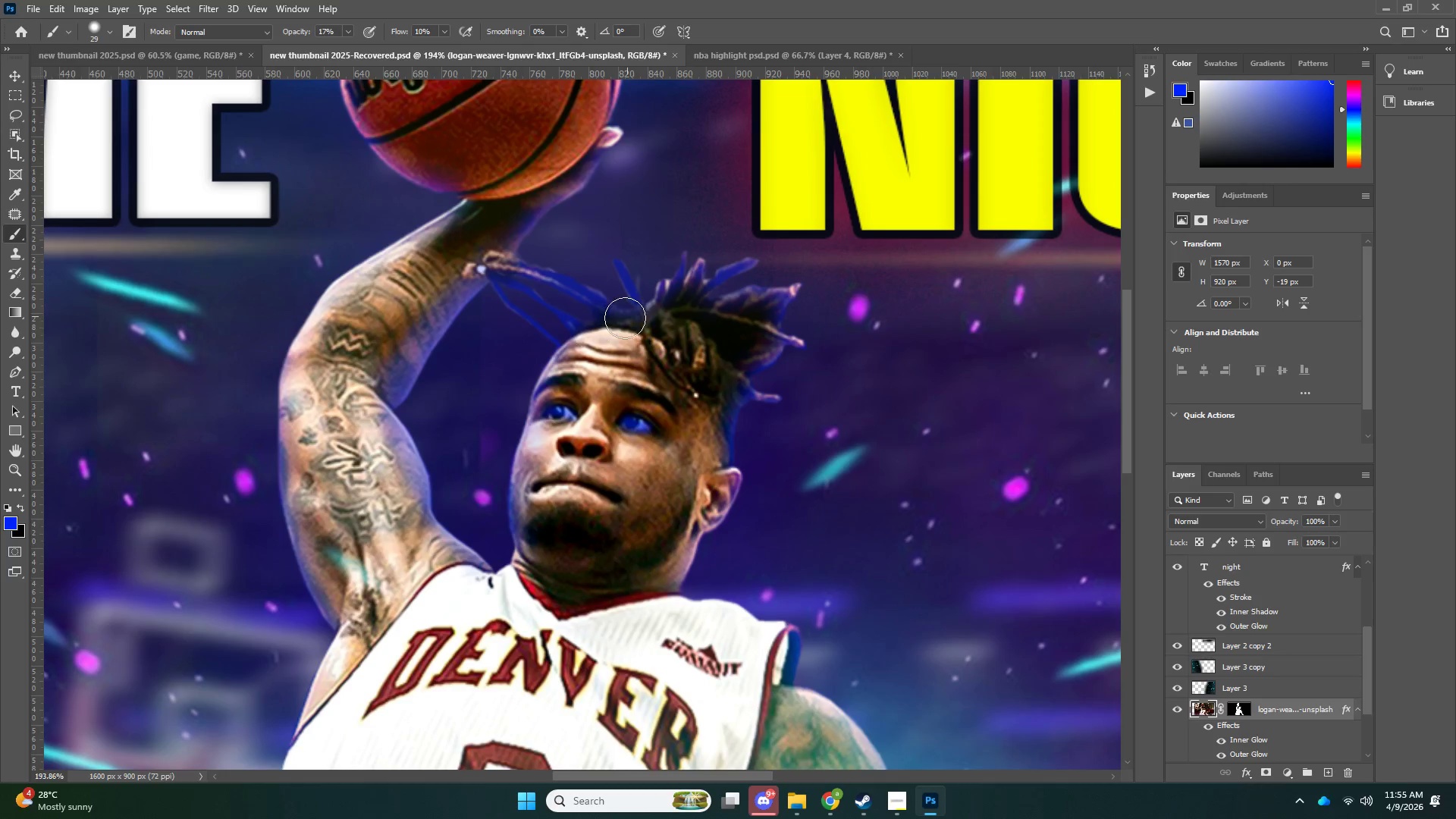 
left_click_drag(start_coordinate=[575, 338], to_coordinate=[613, 331])
 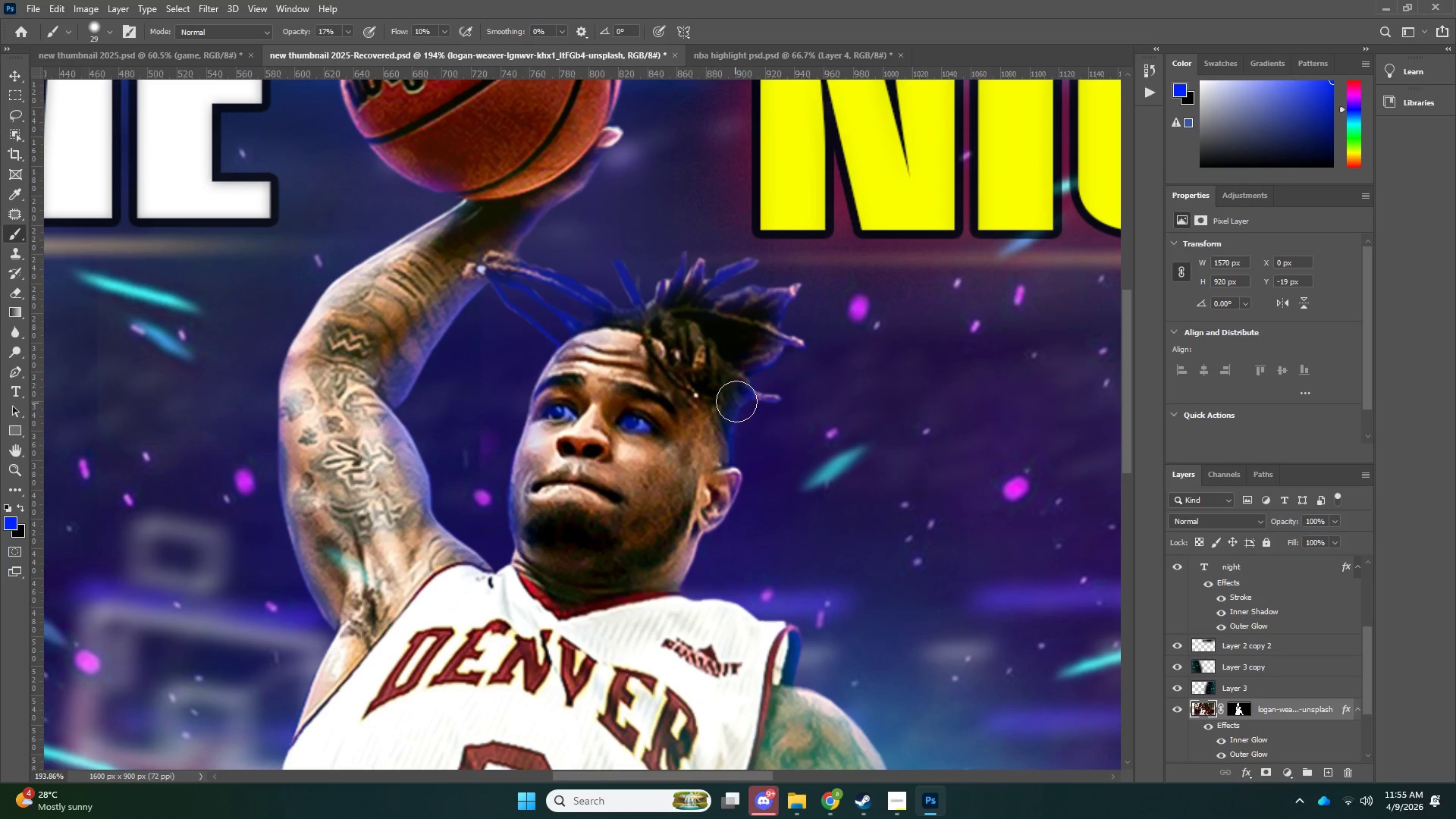 
left_click_drag(start_coordinate=[741, 431], to_coordinate=[738, 525])
 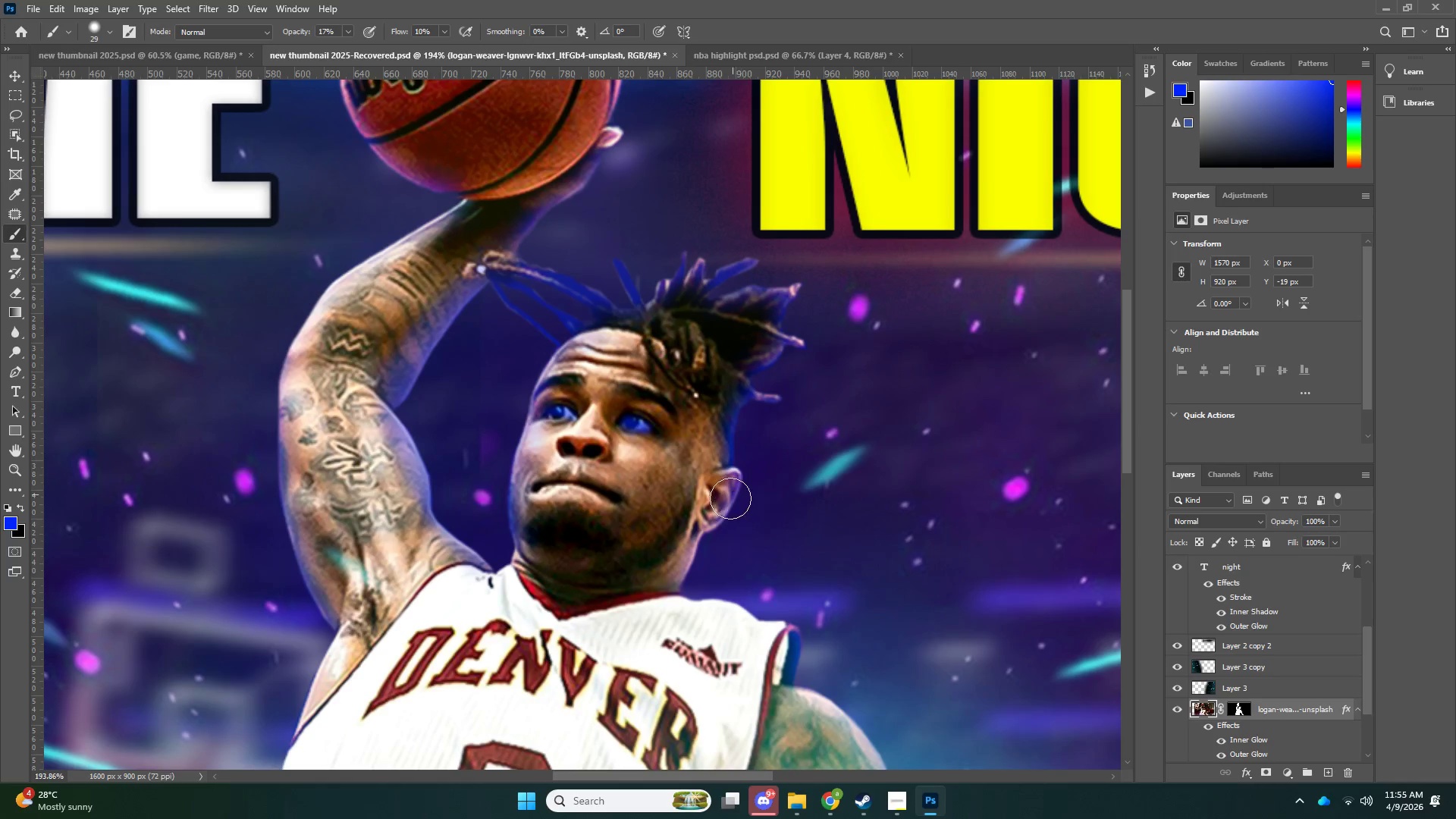 
left_click_drag(start_coordinate=[700, 547], to_coordinate=[683, 572])
 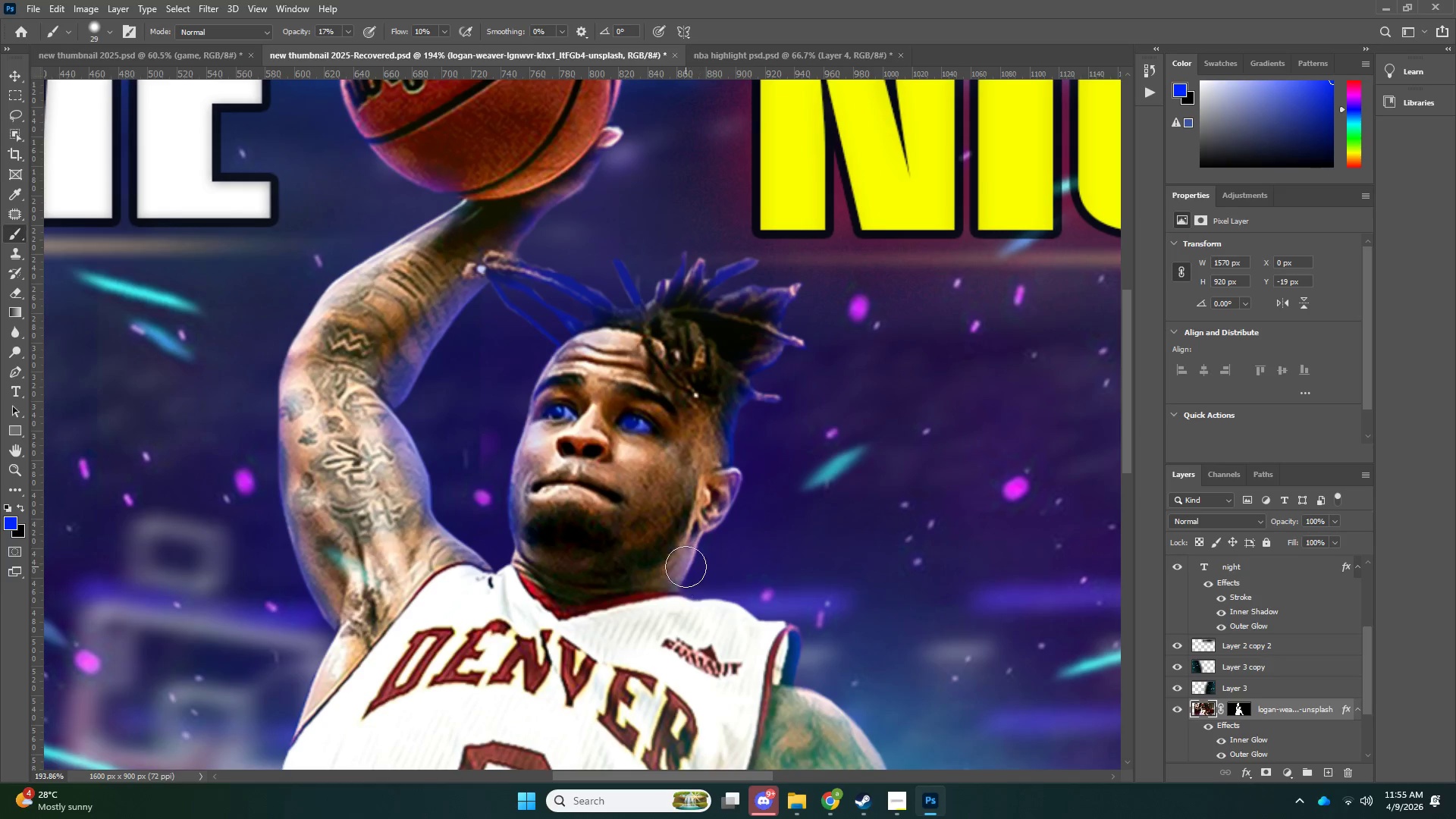 
left_click_drag(start_coordinate=[672, 585], to_coordinate=[629, 607])
 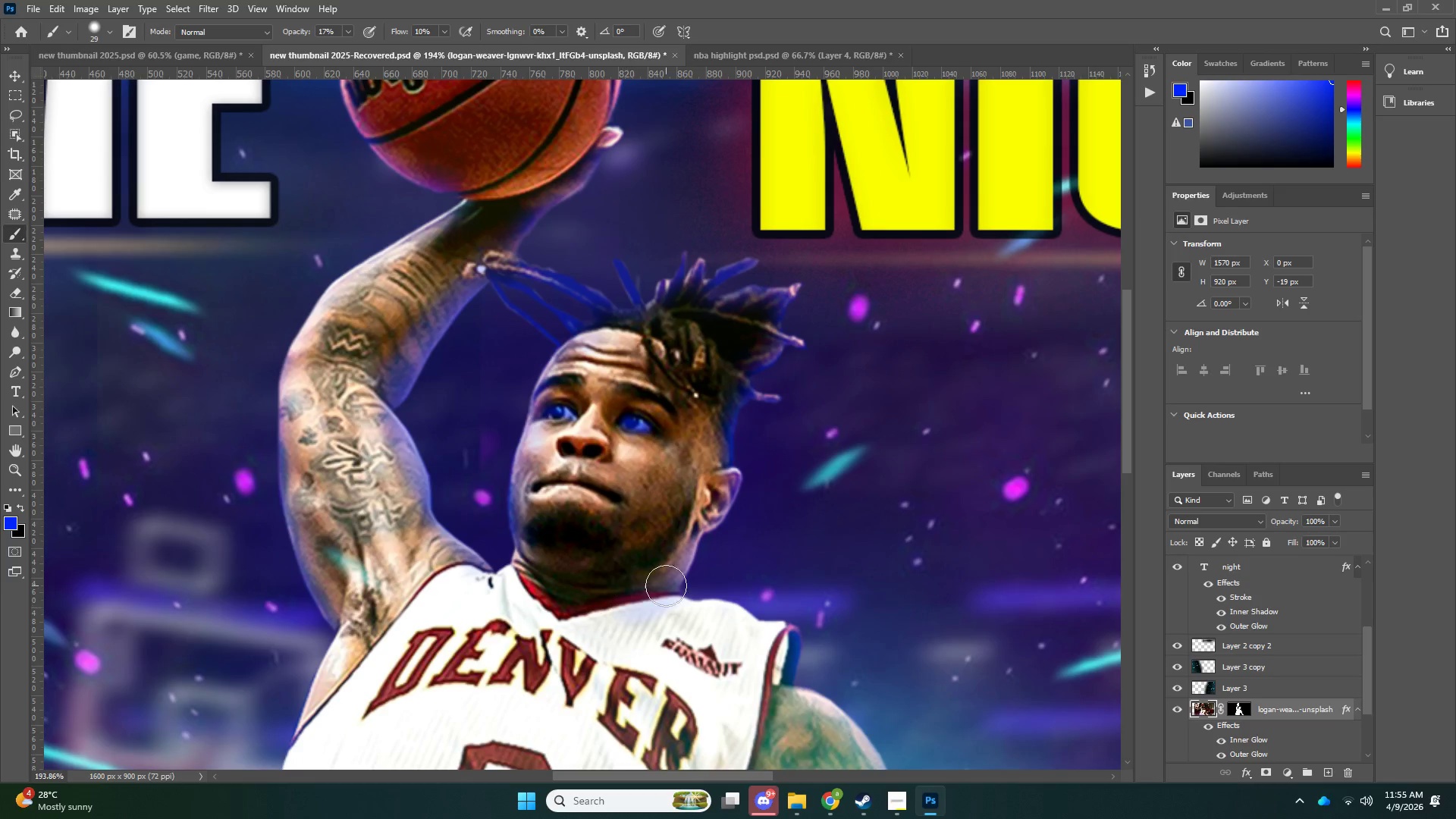 
left_click_drag(start_coordinate=[673, 587], to_coordinate=[598, 629])
 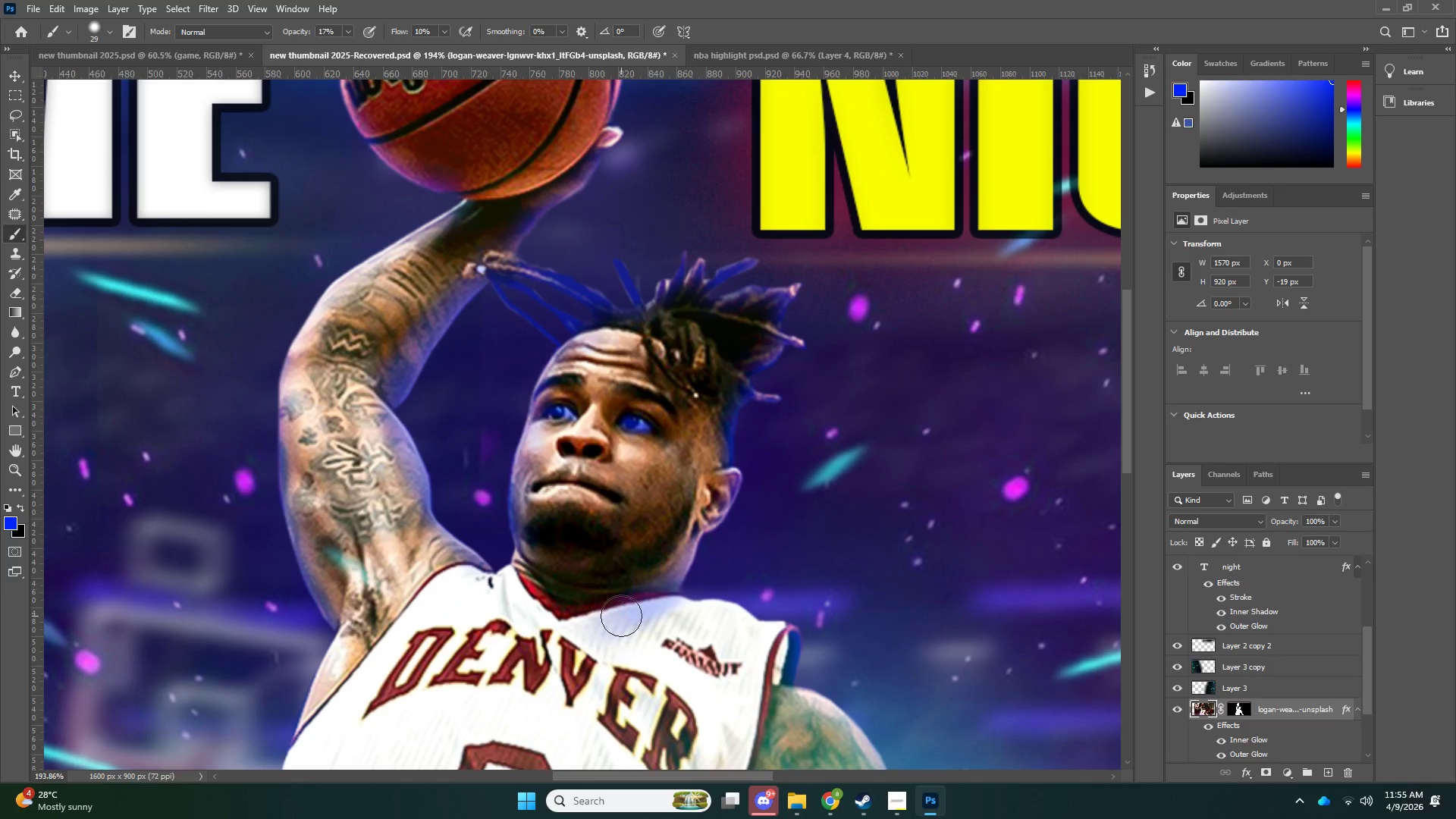 
key(Control+ControlLeft)
 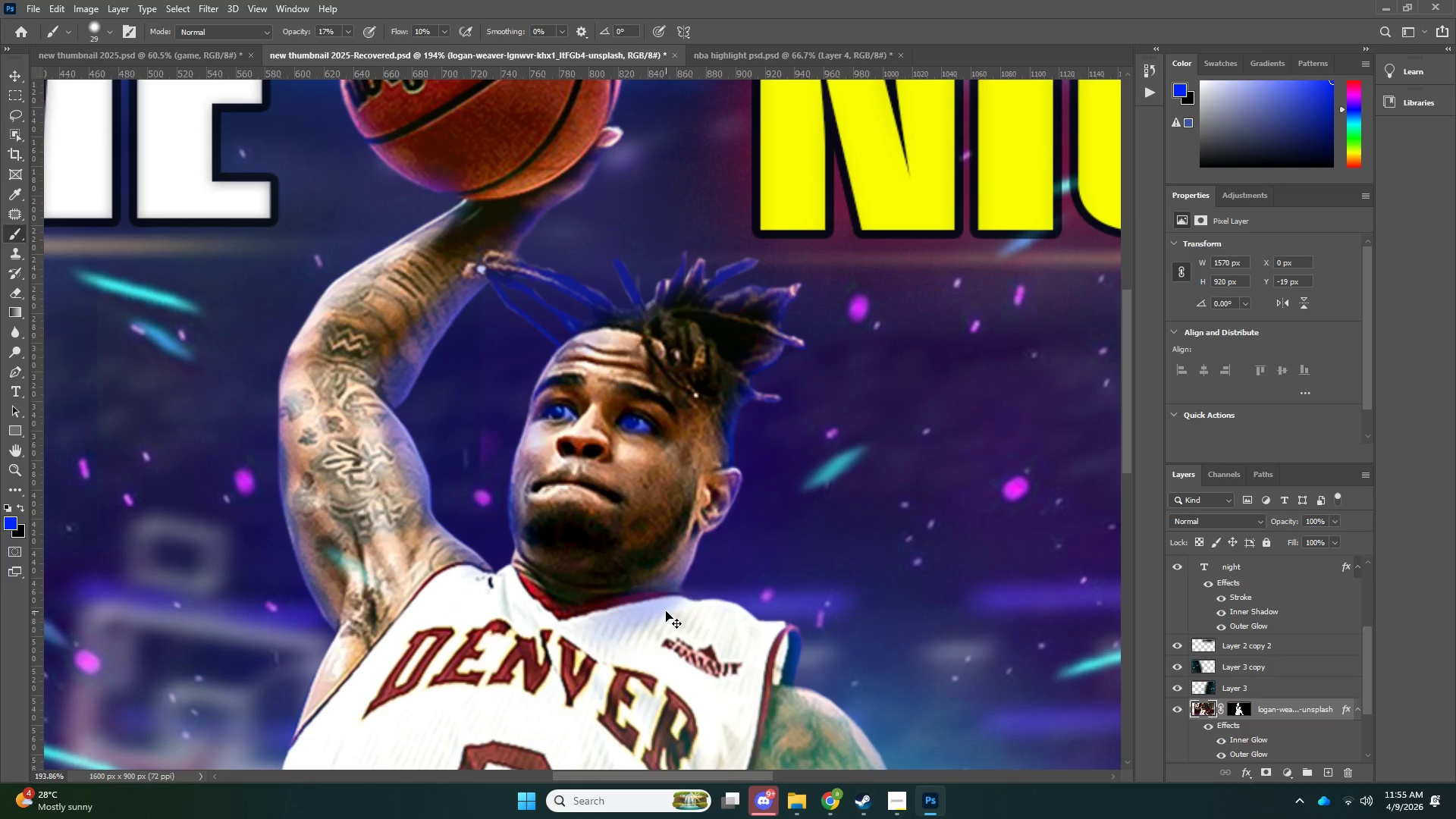 
key(Control+Z)
 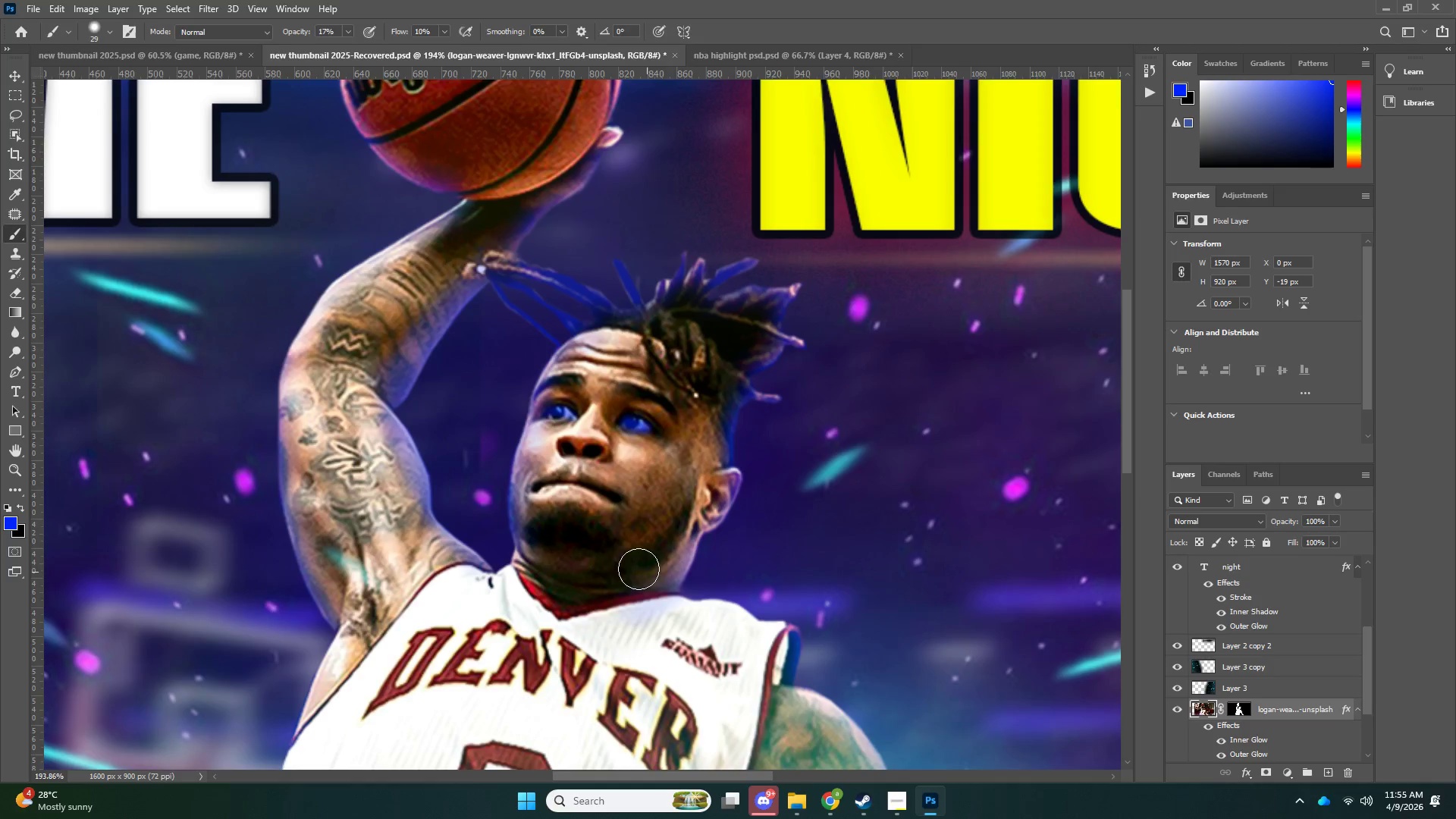 
type(zb)
 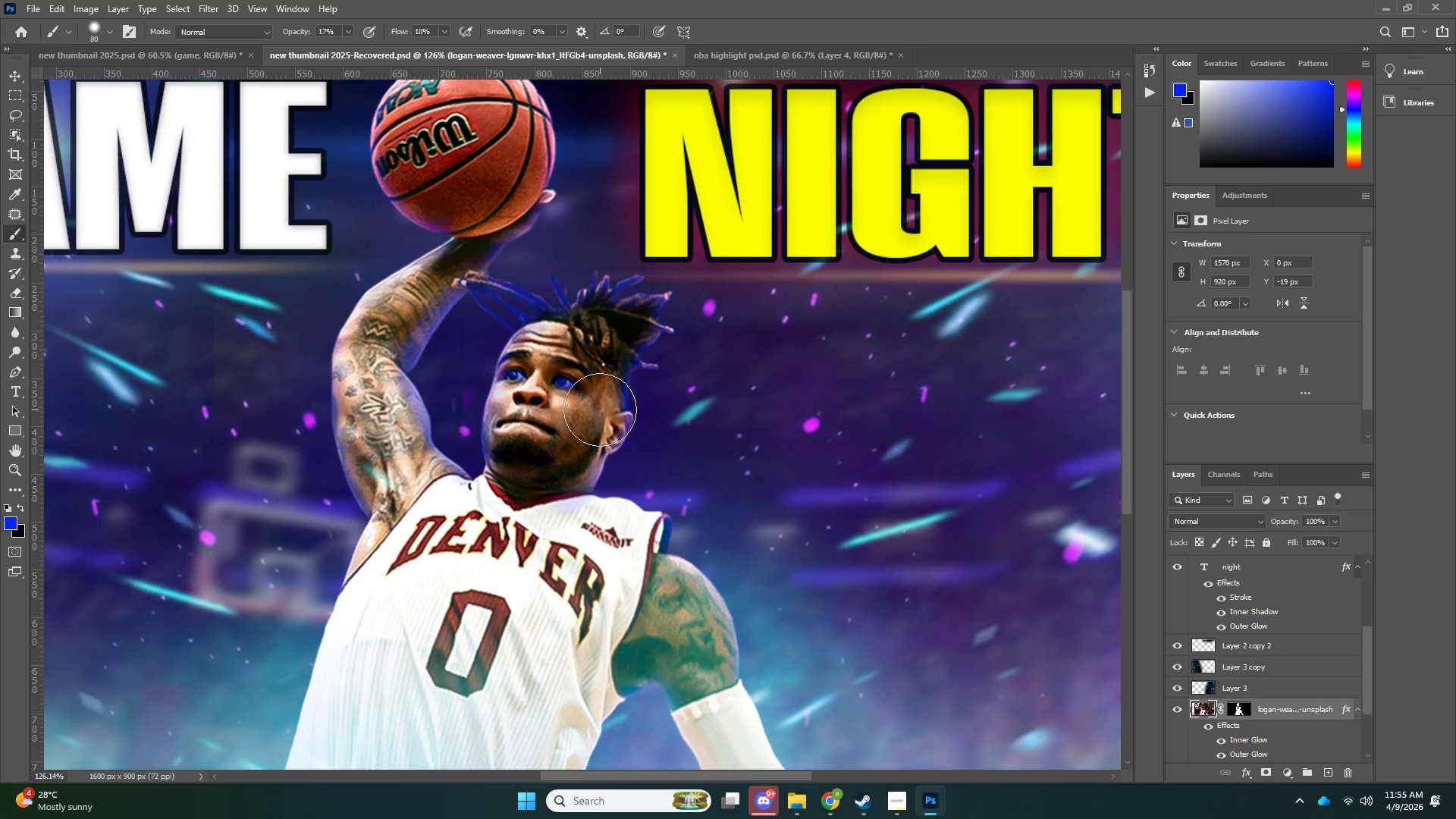 
left_click_drag(start_coordinate=[593, 539], to_coordinate=[521, 551])
 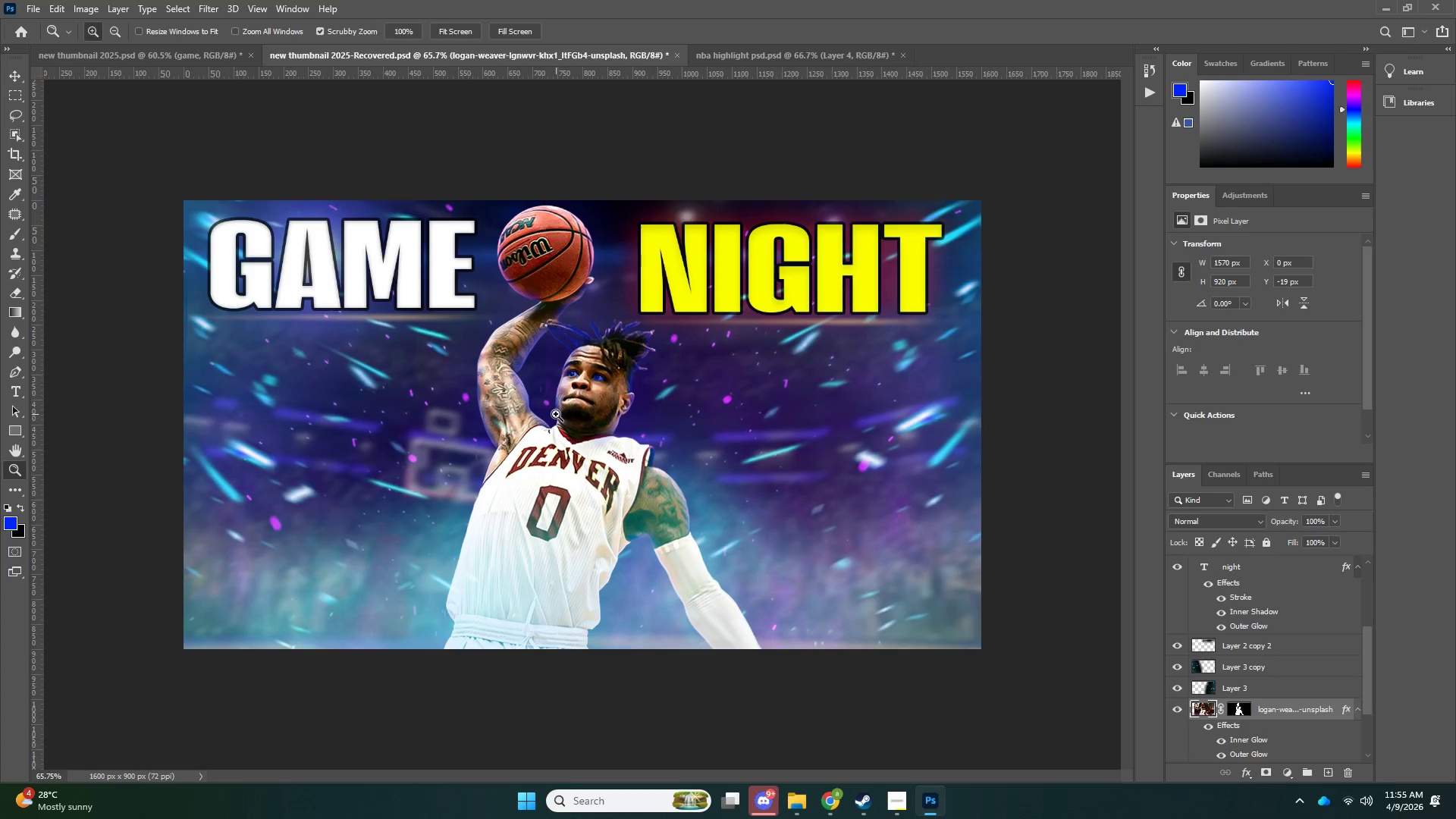 
left_click_drag(start_coordinate=[635, 372], to_coordinate=[681, 374])
 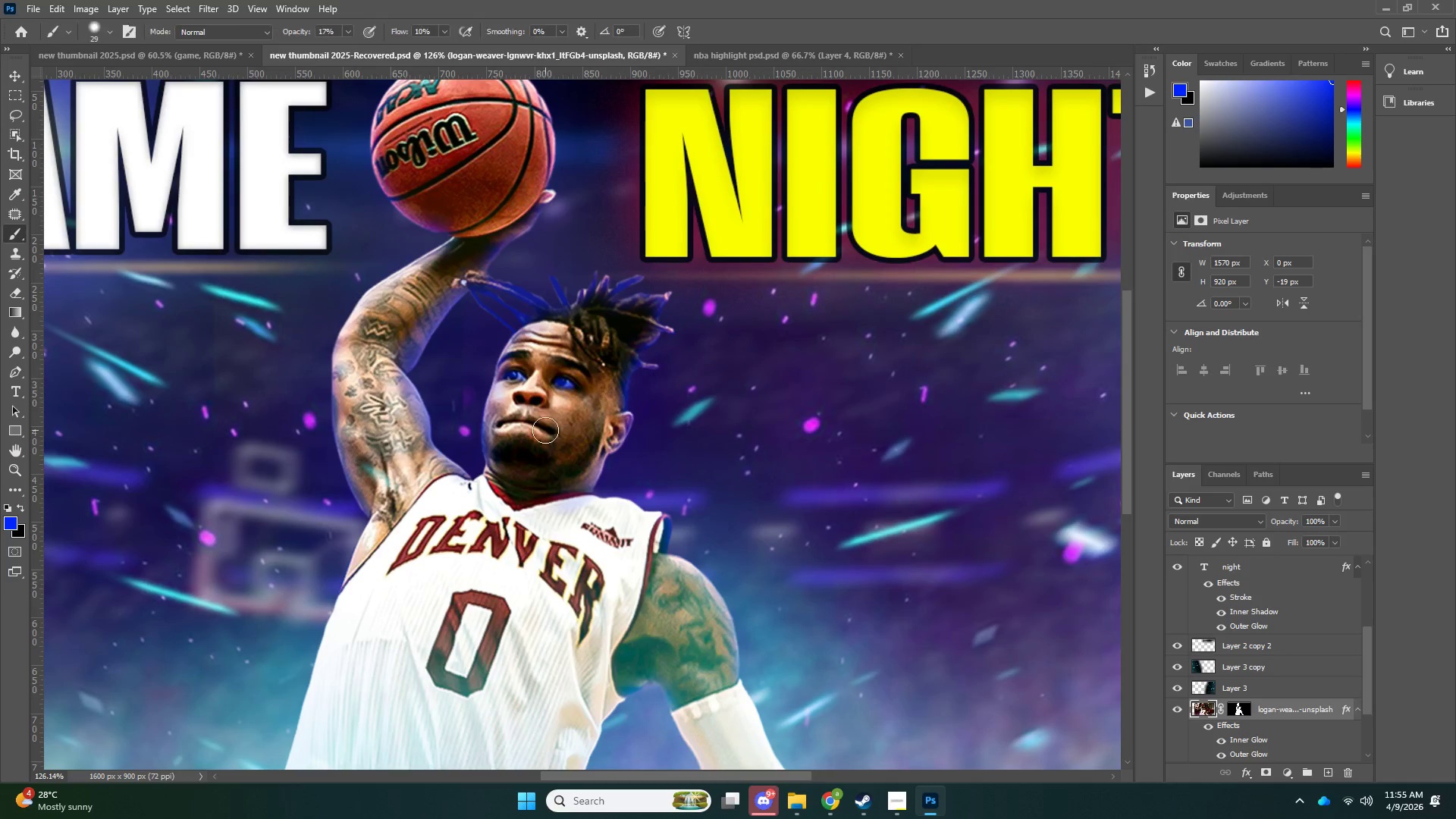 
key(Alt+AltLeft)
 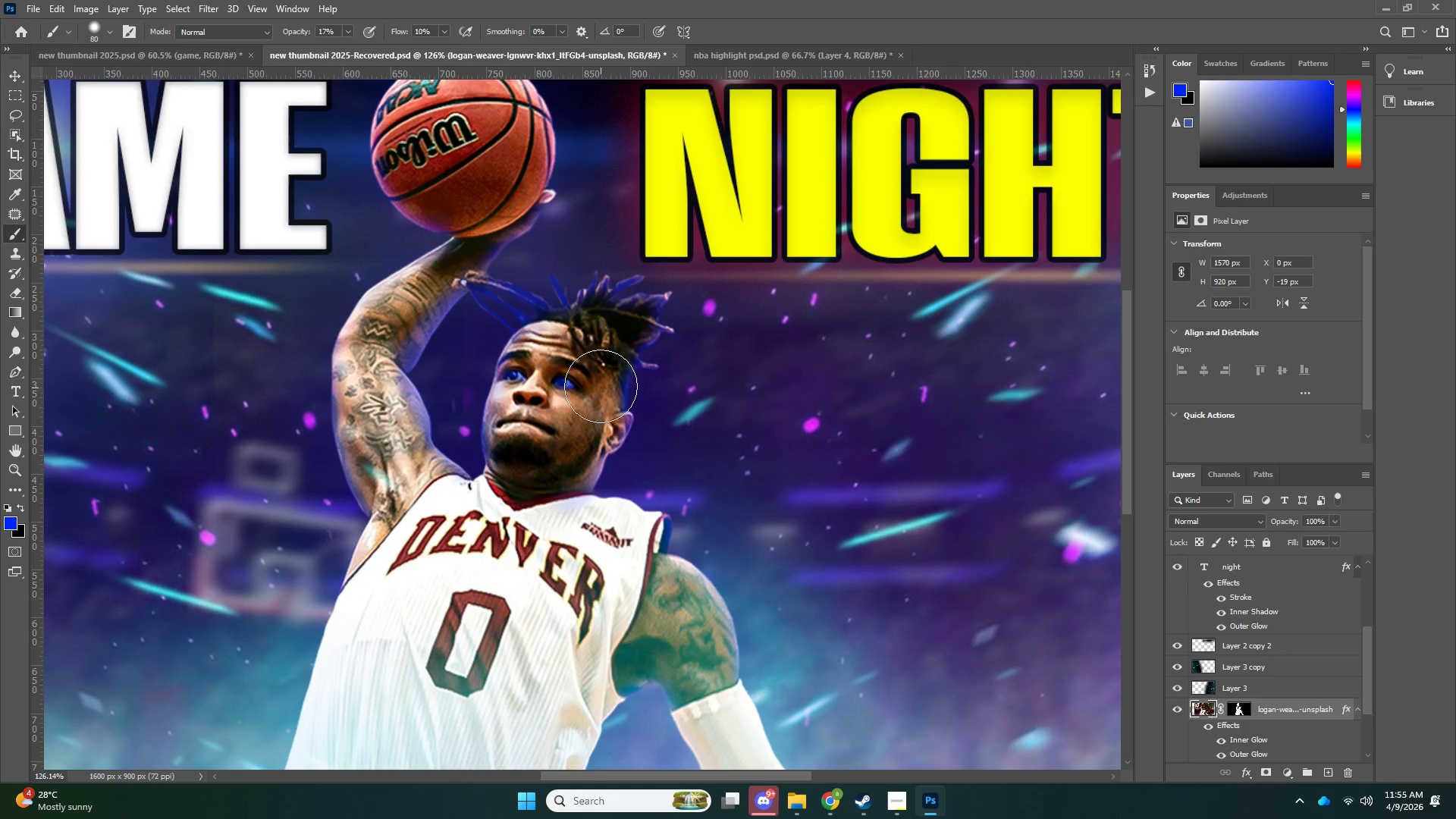 
left_click_drag(start_coordinate=[598, 392], to_coordinate=[579, 442])
 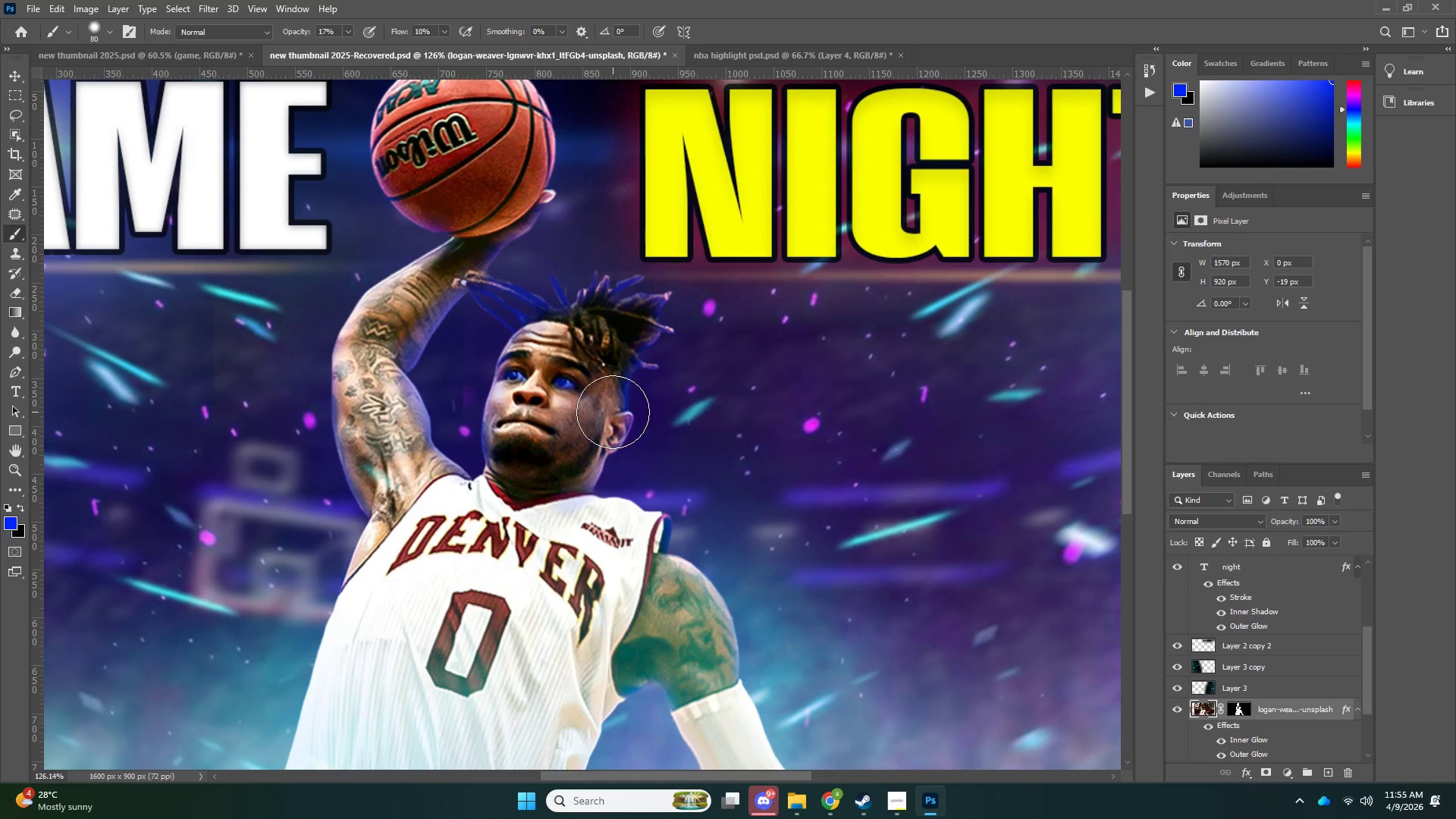 
key(Control+ControlLeft)
 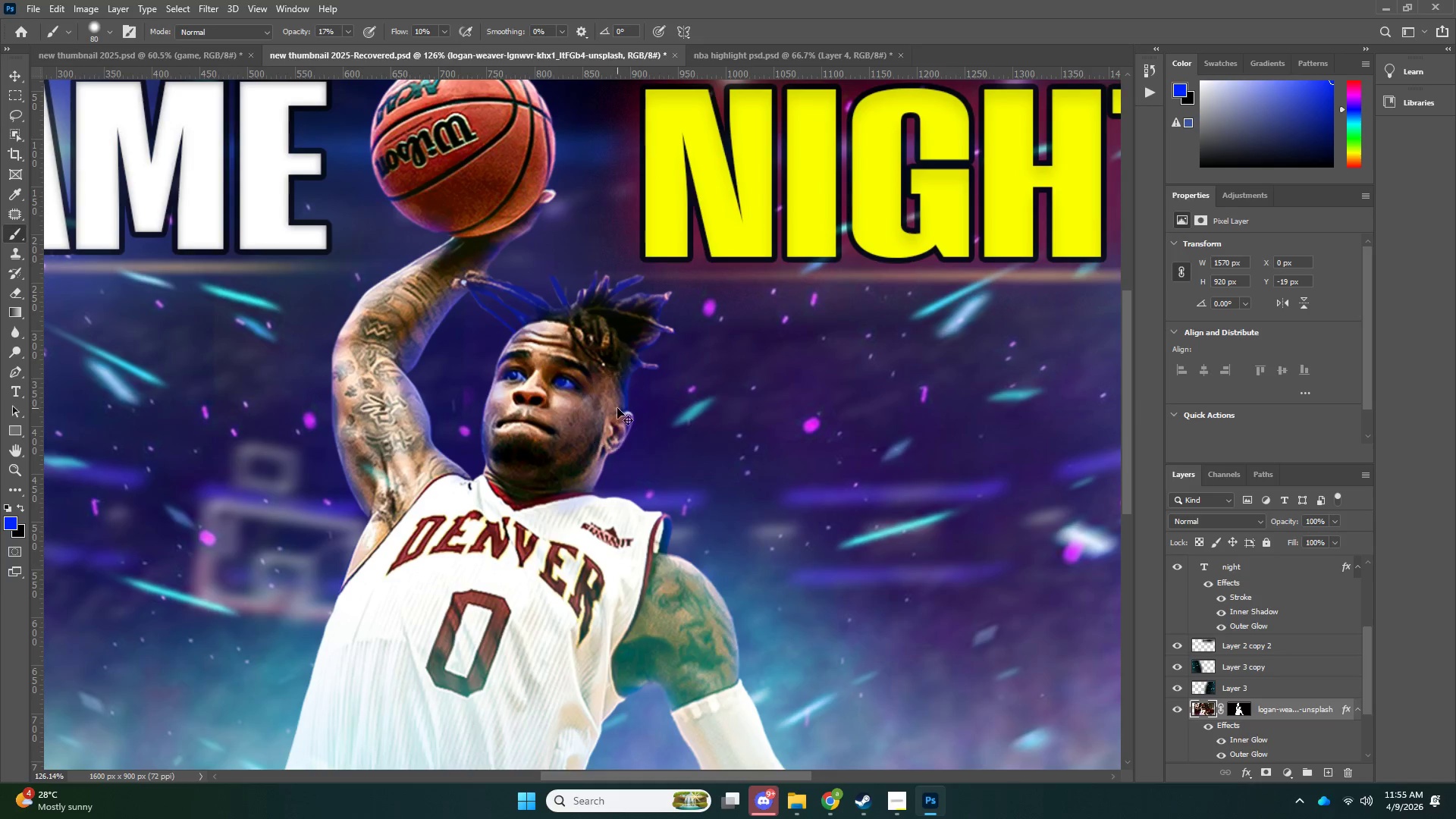 
key(Control+Z)
 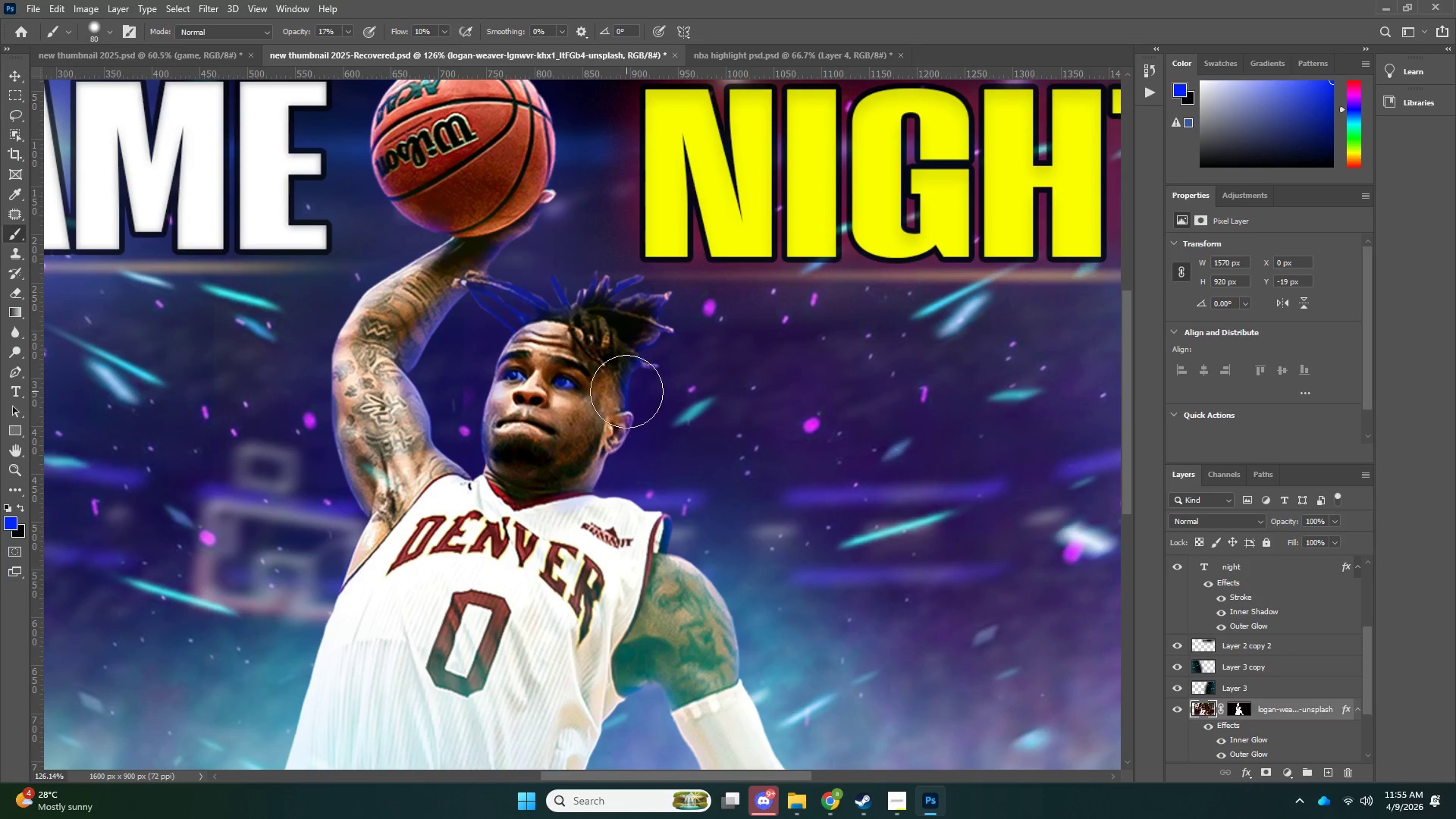 
left_click_drag(start_coordinate=[623, 423], to_coordinate=[617, 441])
 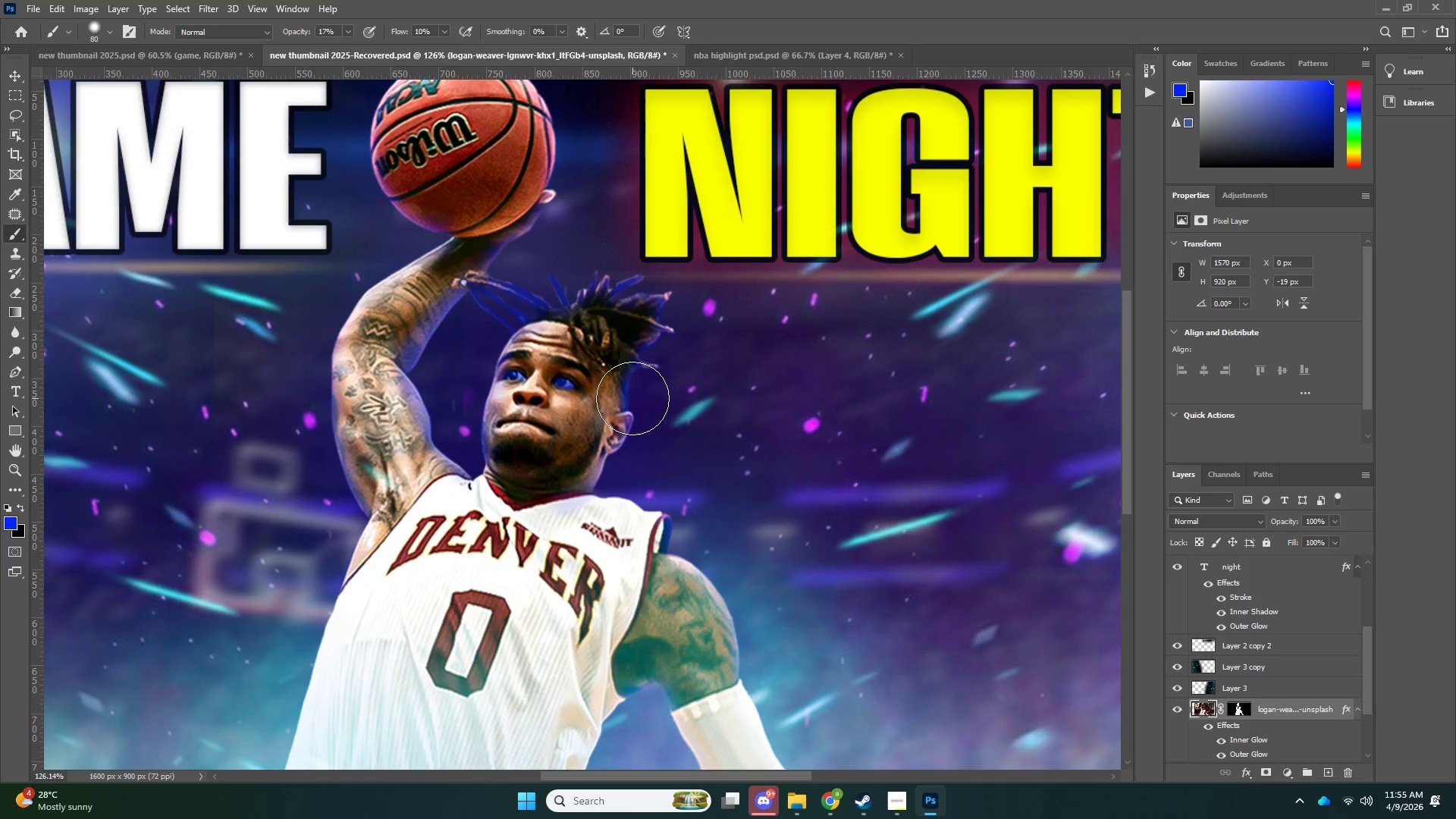 
left_click_drag(start_coordinate=[613, 428], to_coordinate=[594, 450])
 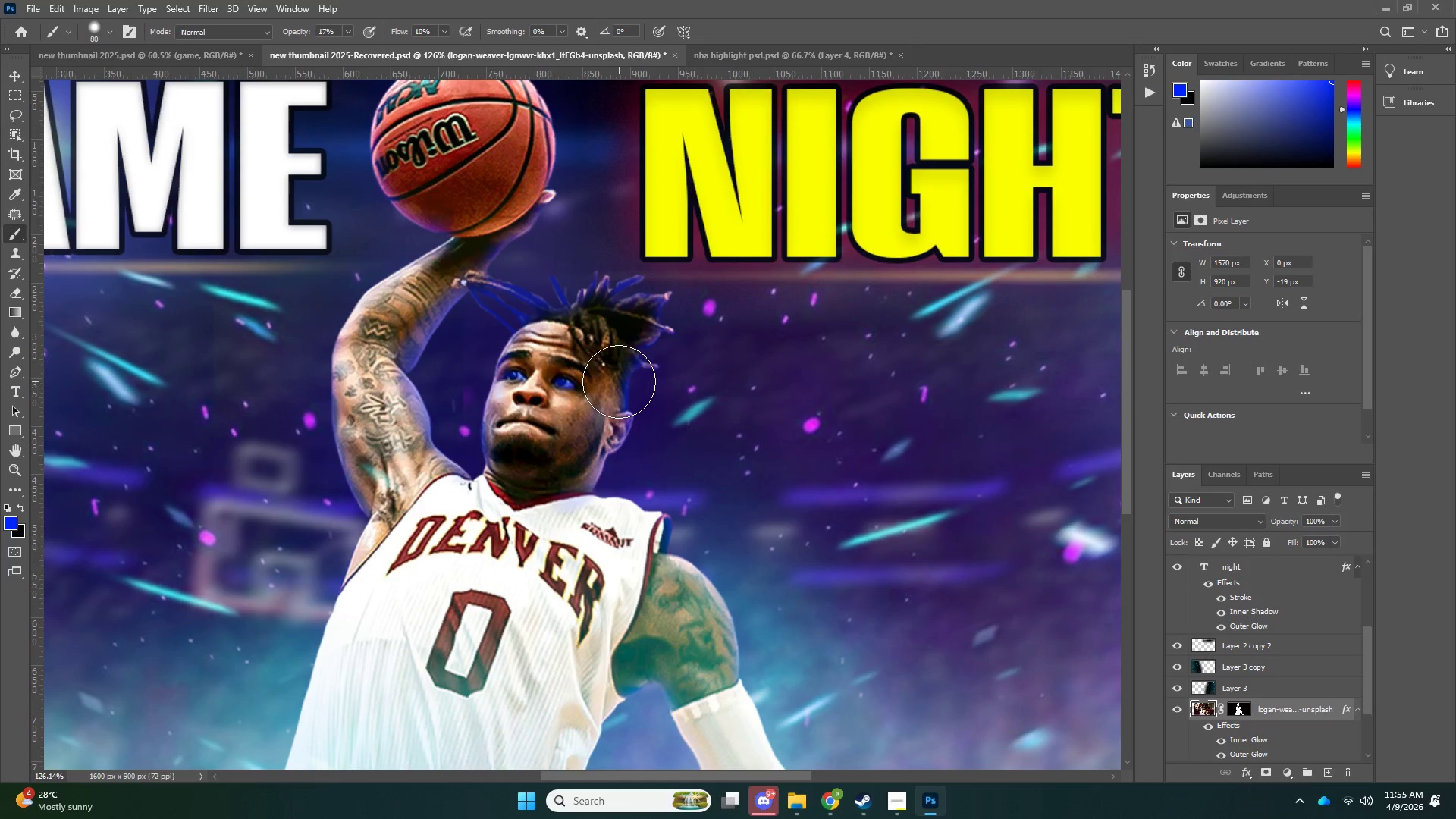 
key(Control+ControlLeft)
 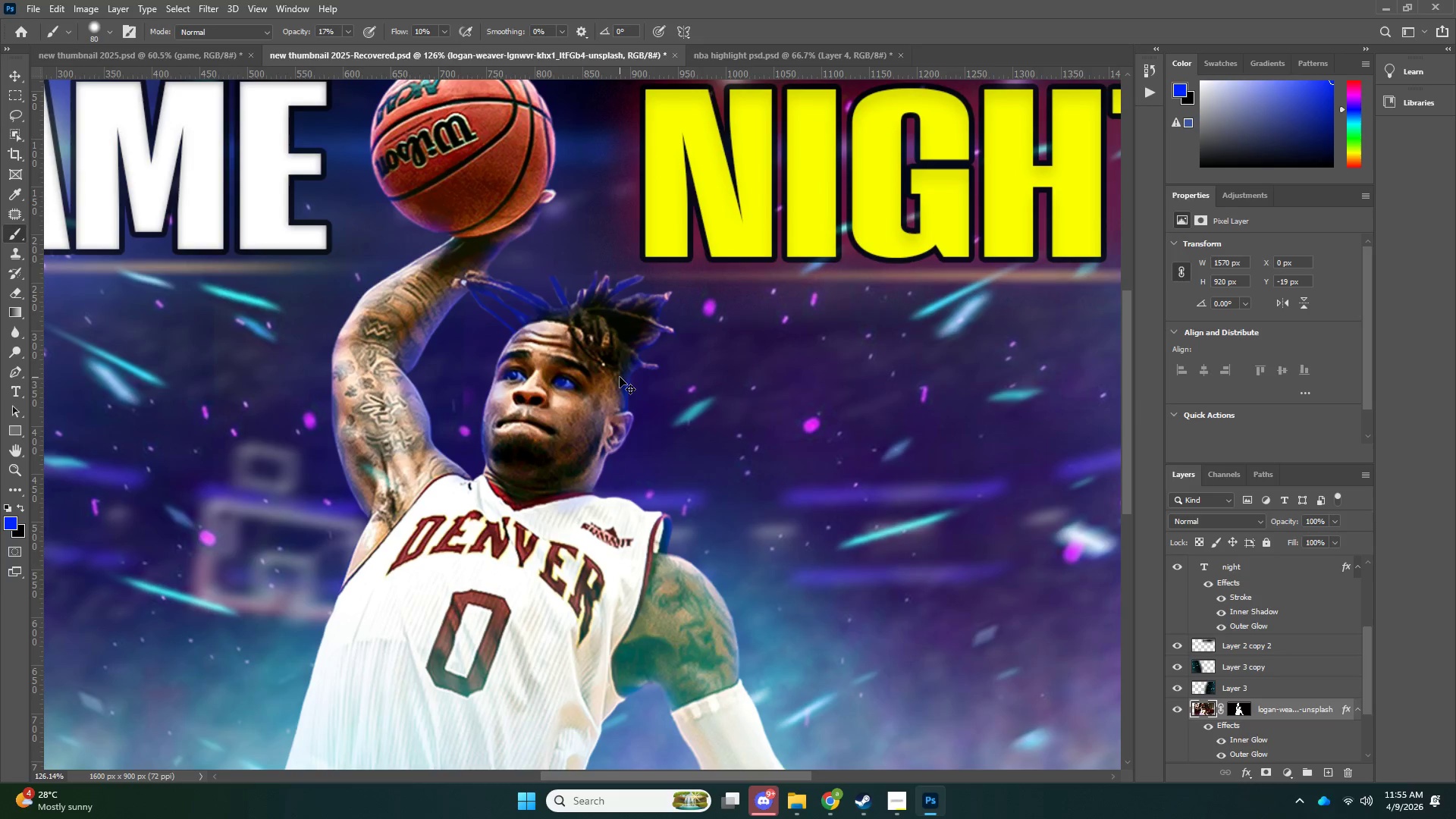 
key(Control+Z)
 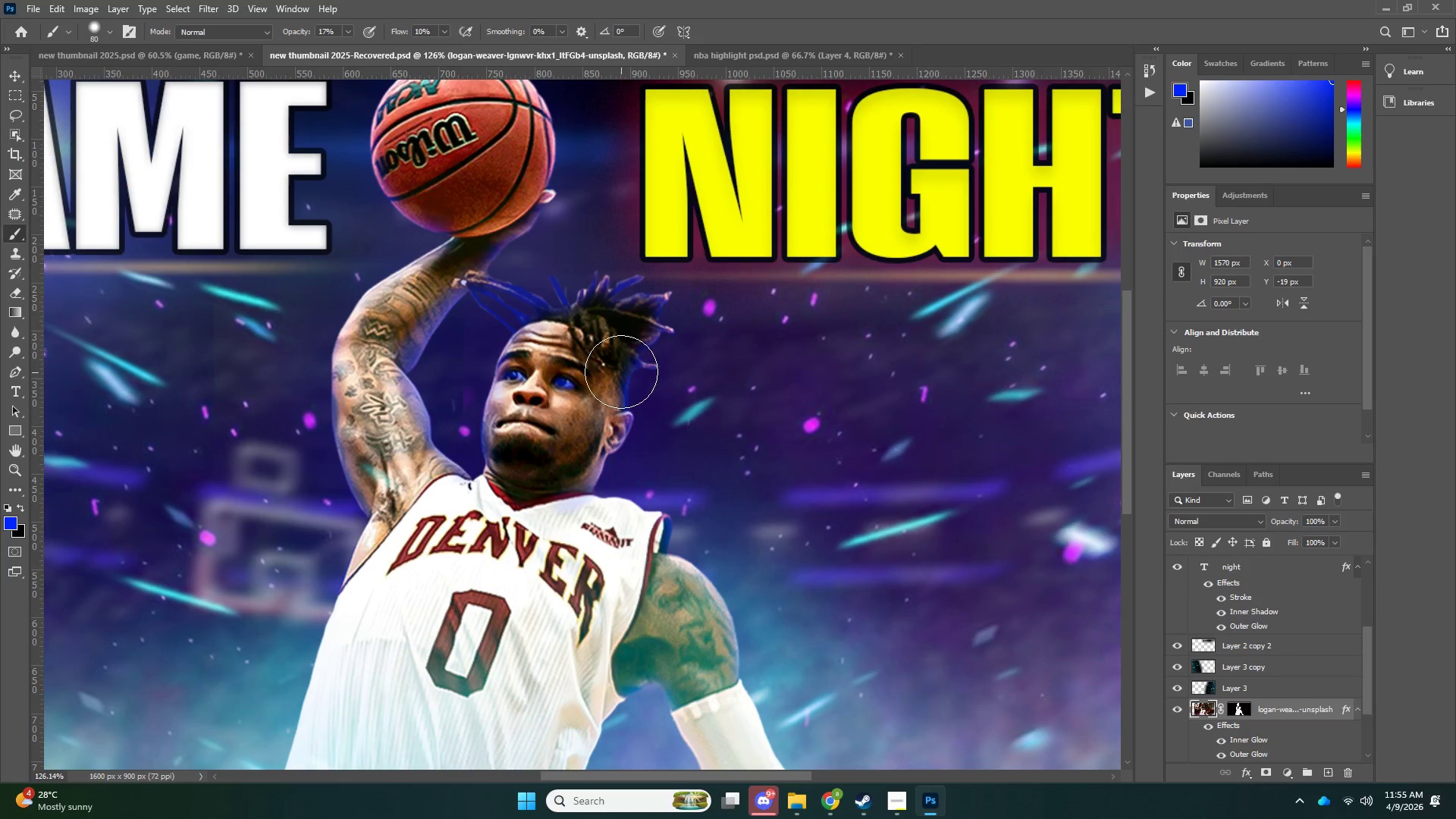 
left_click_drag(start_coordinate=[620, 381], to_coordinate=[618, 390])
 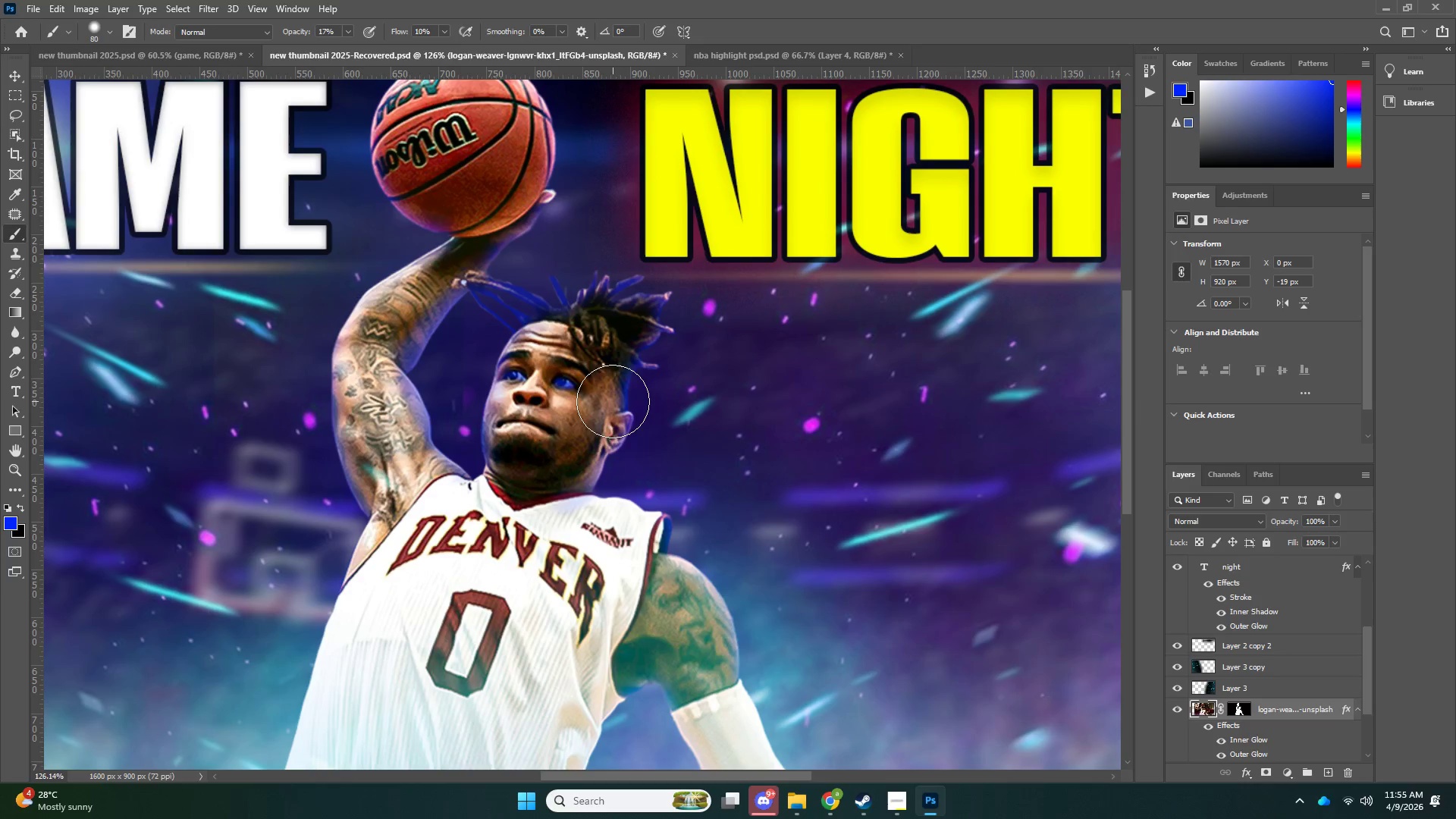 
left_click_drag(start_coordinate=[612, 403], to_coordinate=[610, 407])
 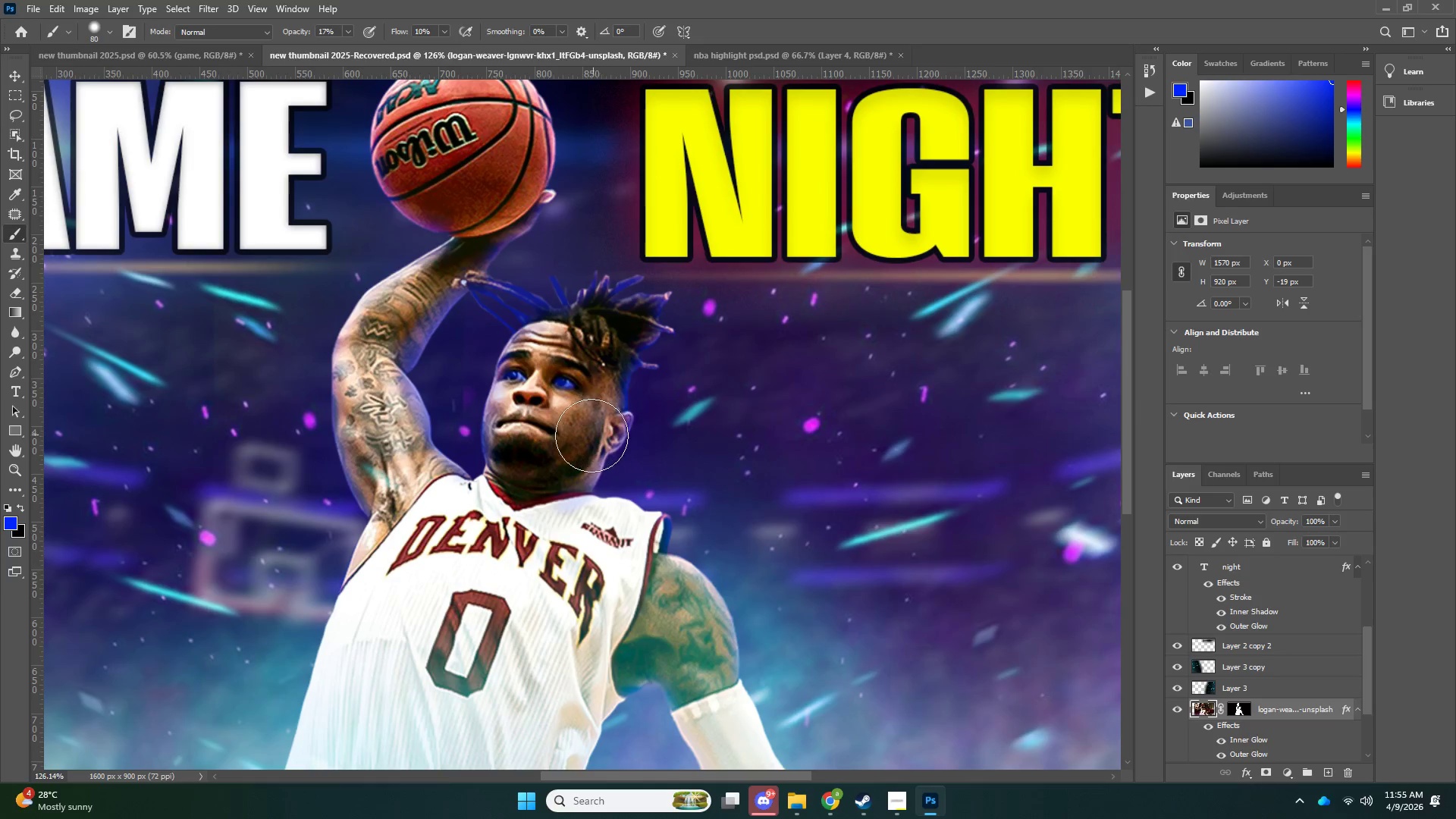 
triple_click([590, 438])
 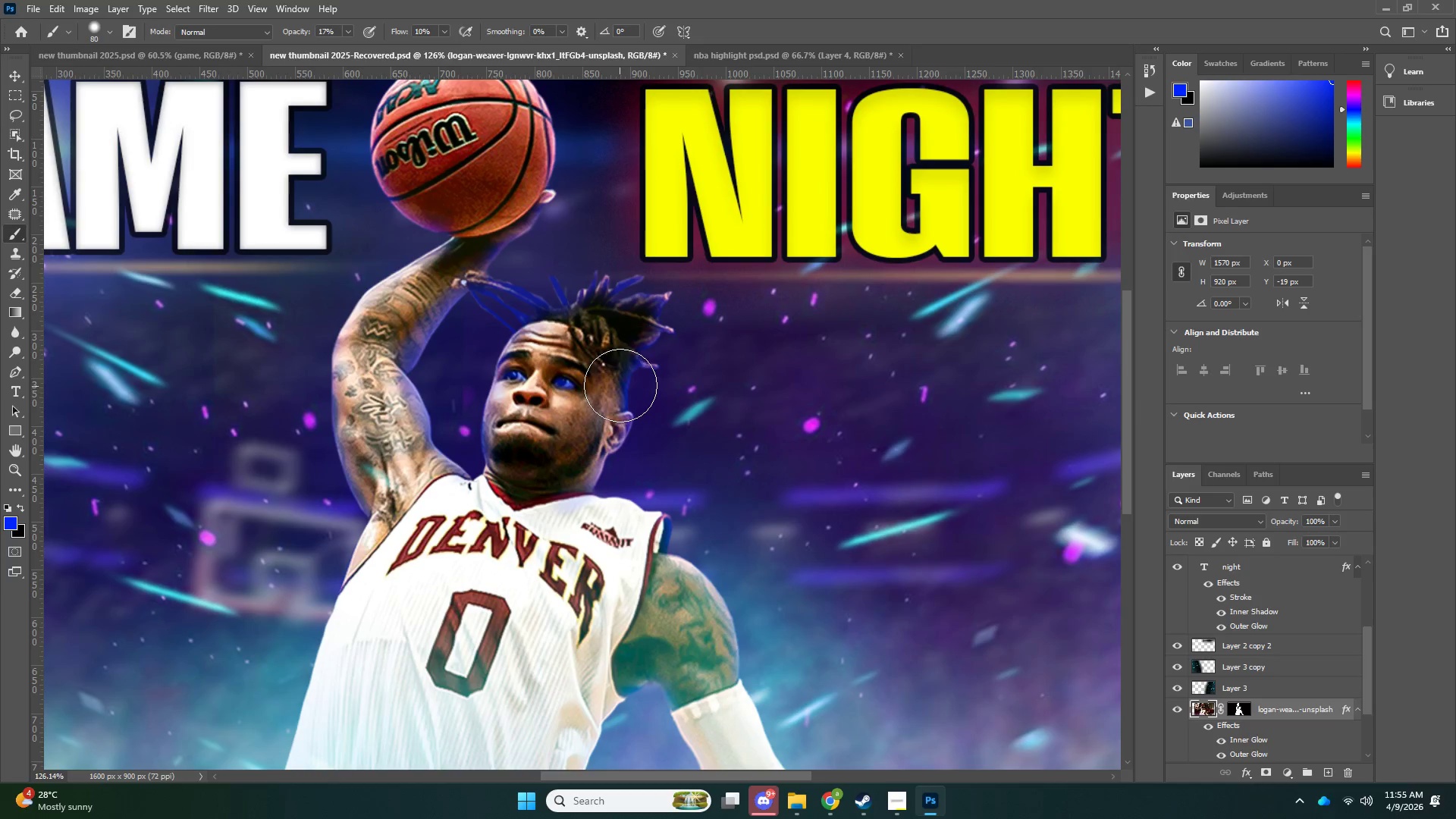 
left_click_drag(start_coordinate=[601, 411], to_coordinate=[596, 418])
 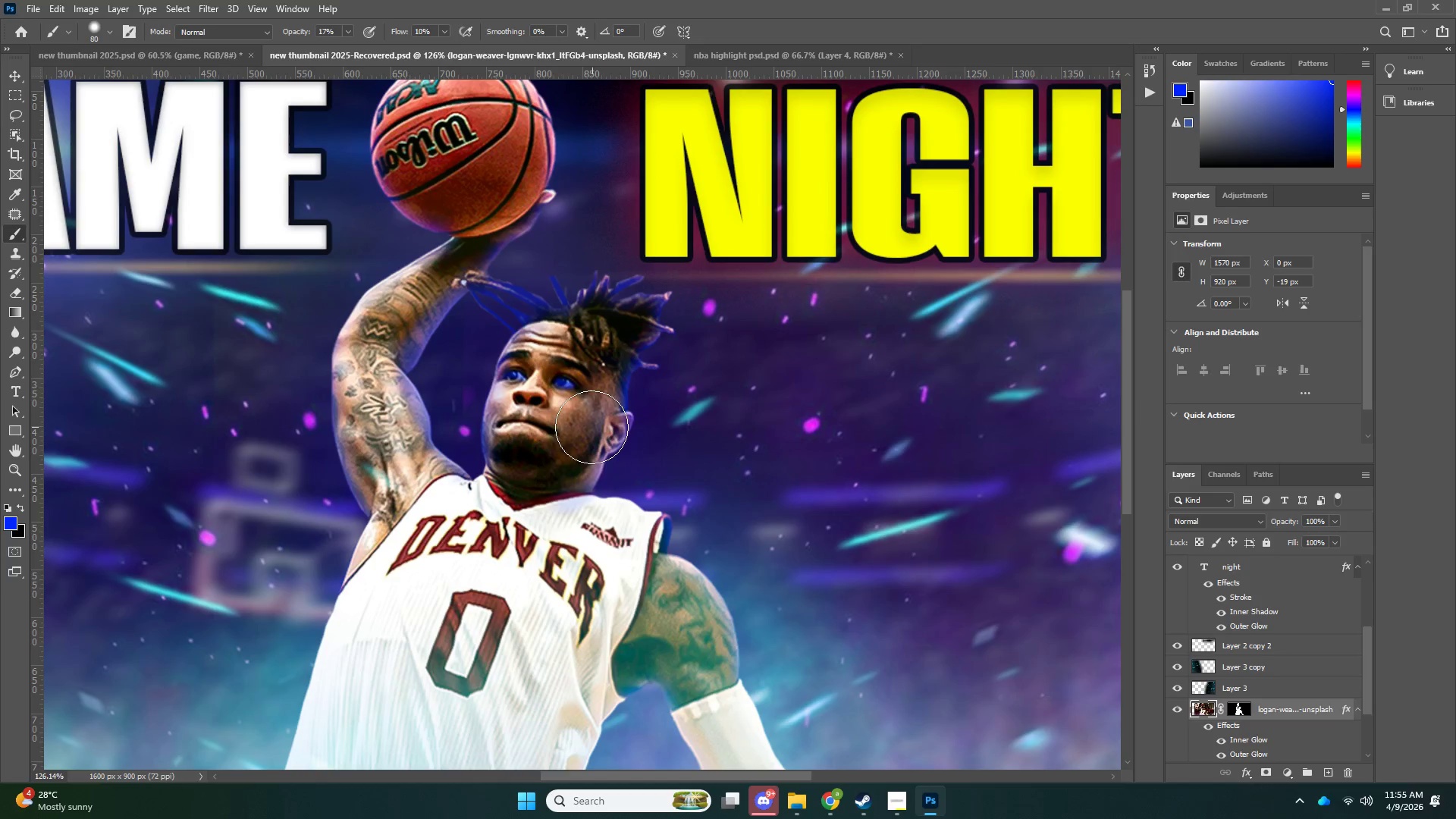 
left_click_drag(start_coordinate=[587, 438], to_coordinate=[581, 445])
 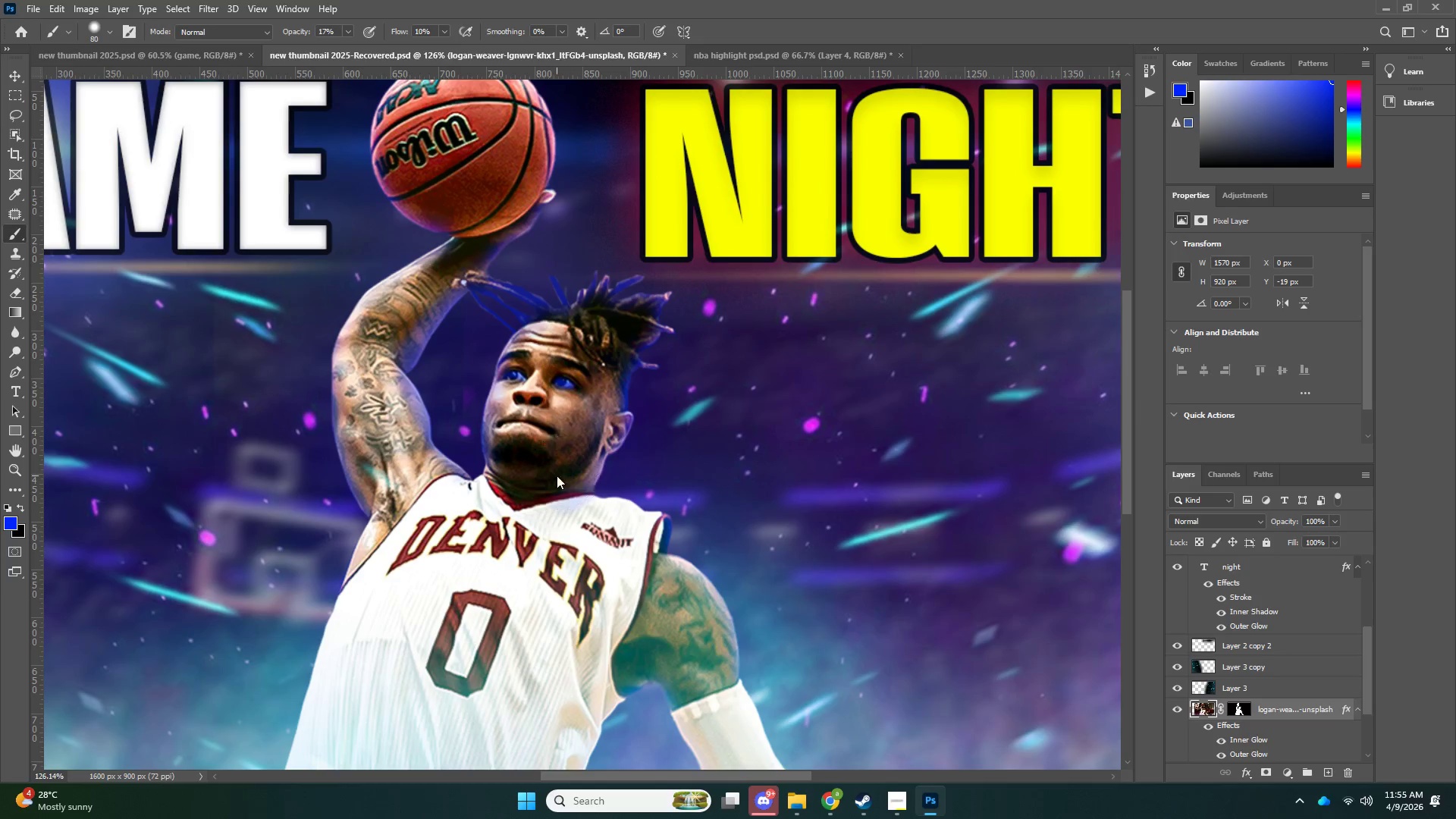 
type(zb)
 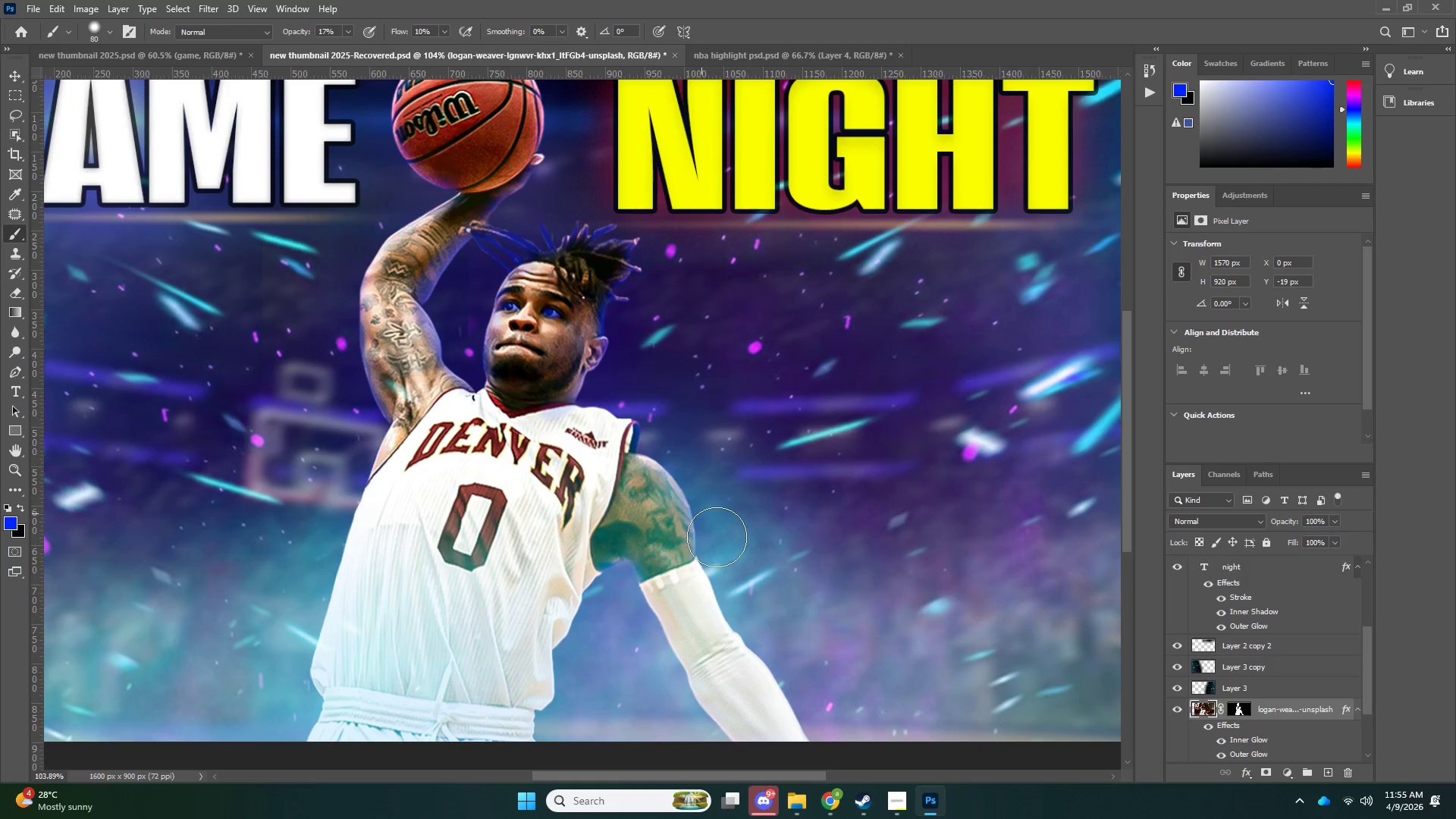 
left_click_drag(start_coordinate=[585, 426], to_coordinate=[534, 438])
 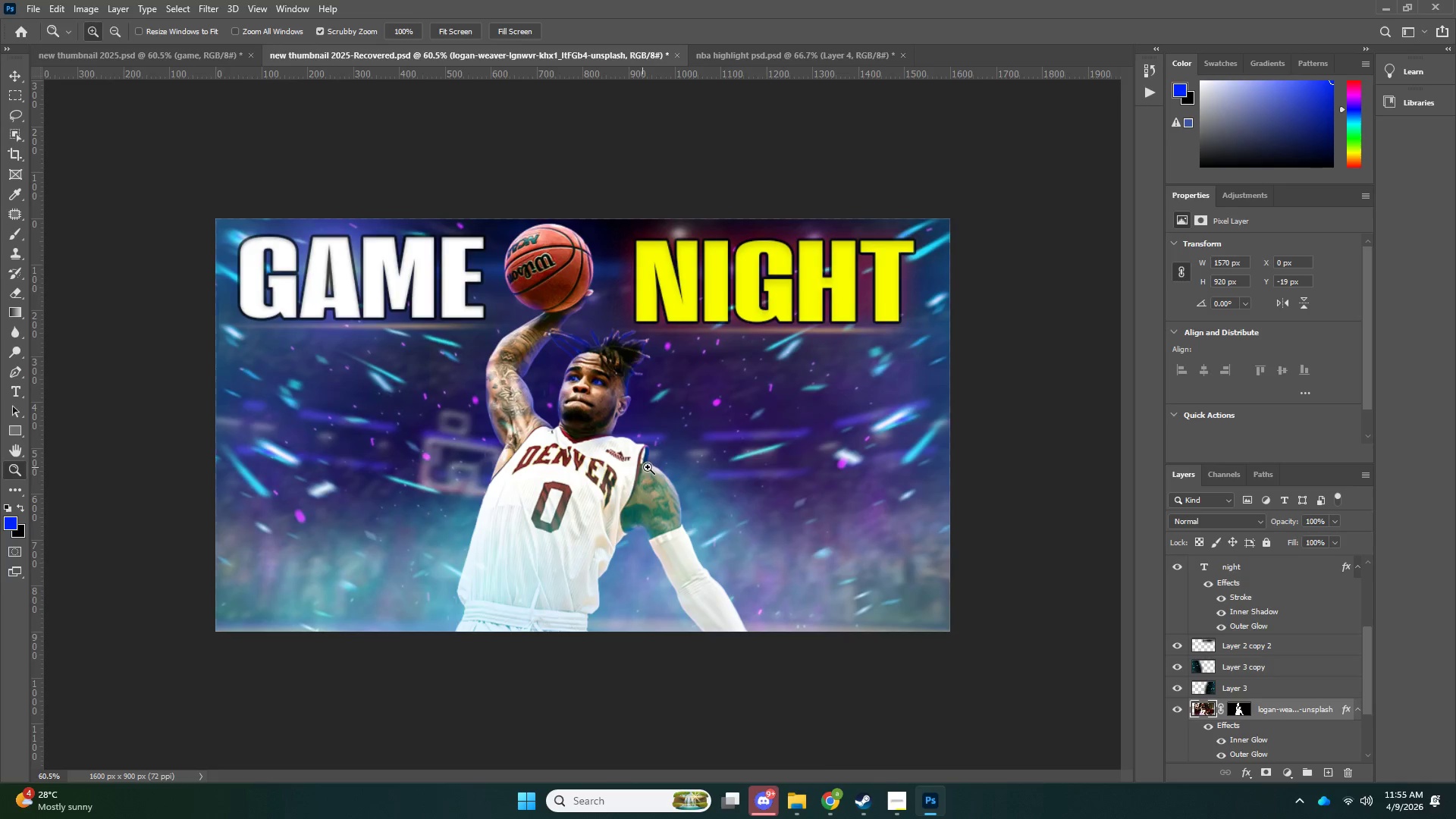 
left_click_drag(start_coordinate=[662, 478], to_coordinate=[701, 480])
 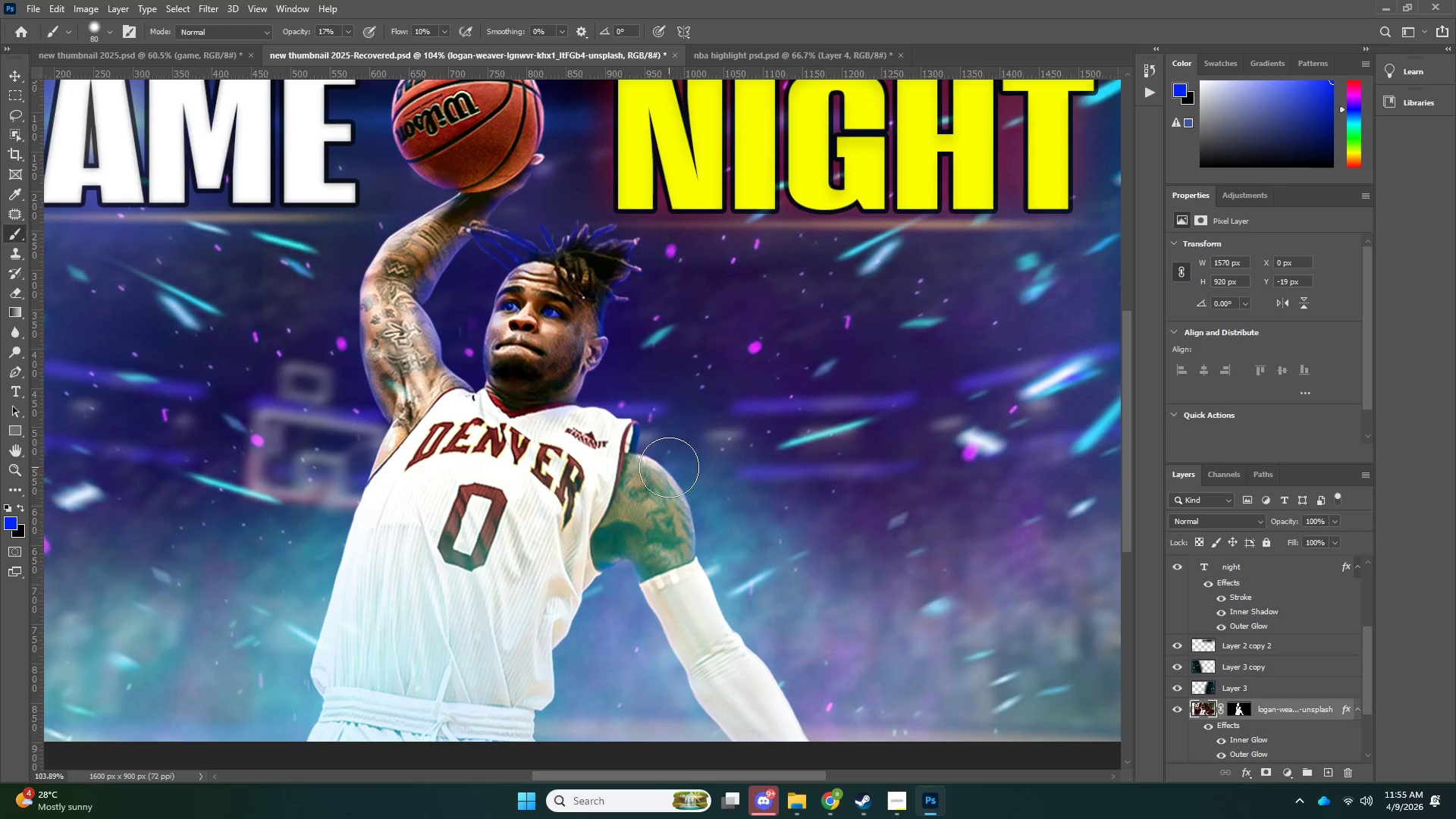 
left_click_drag(start_coordinate=[671, 463], to_coordinate=[708, 525])
 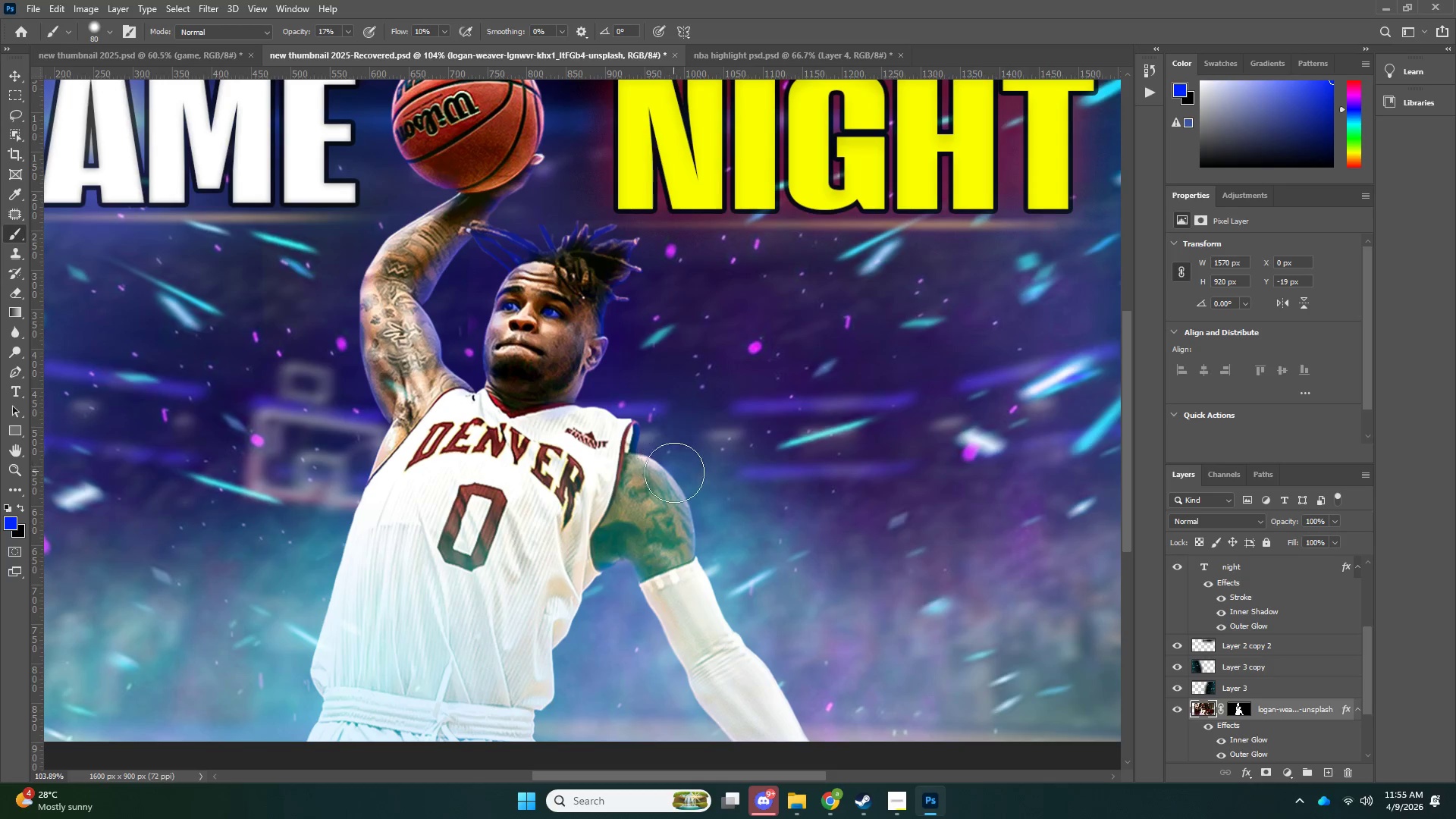 
left_click_drag(start_coordinate=[723, 541], to_coordinate=[748, 582])
 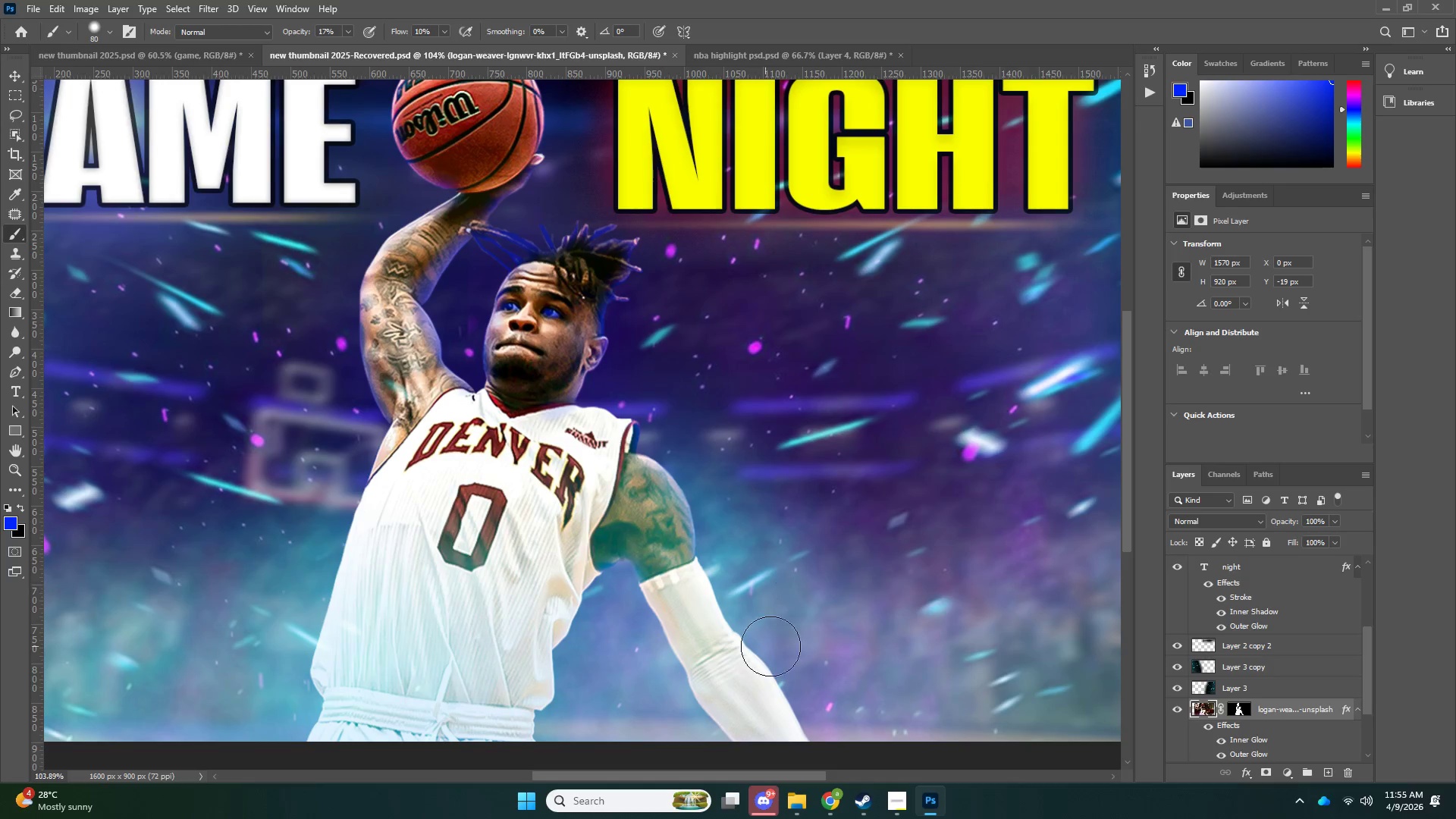 
left_click_drag(start_coordinate=[770, 646], to_coordinate=[802, 722])
 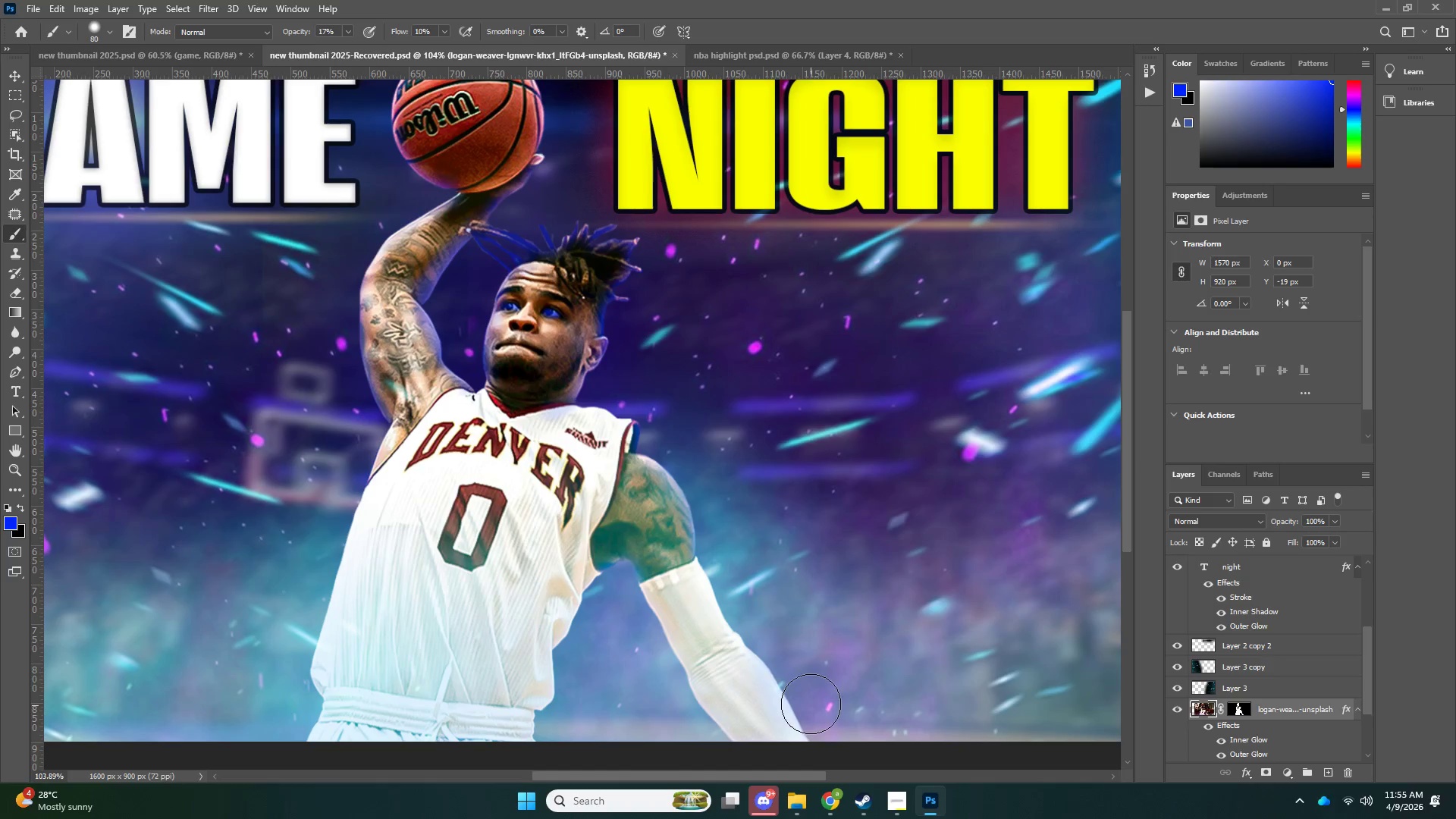 
left_click_drag(start_coordinate=[769, 648], to_coordinate=[705, 549])
 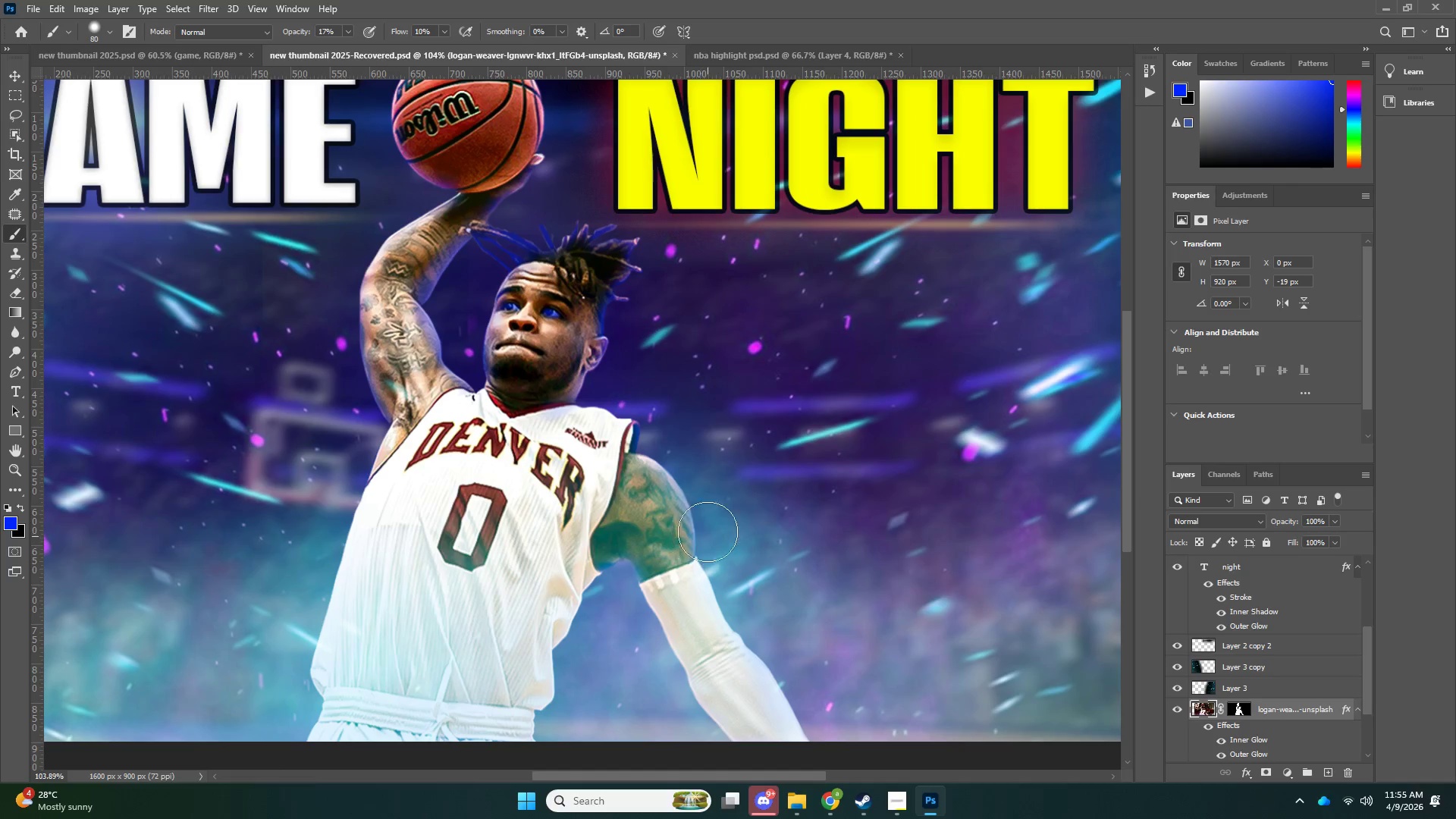 
left_click_drag(start_coordinate=[707, 517], to_coordinate=[682, 453])
 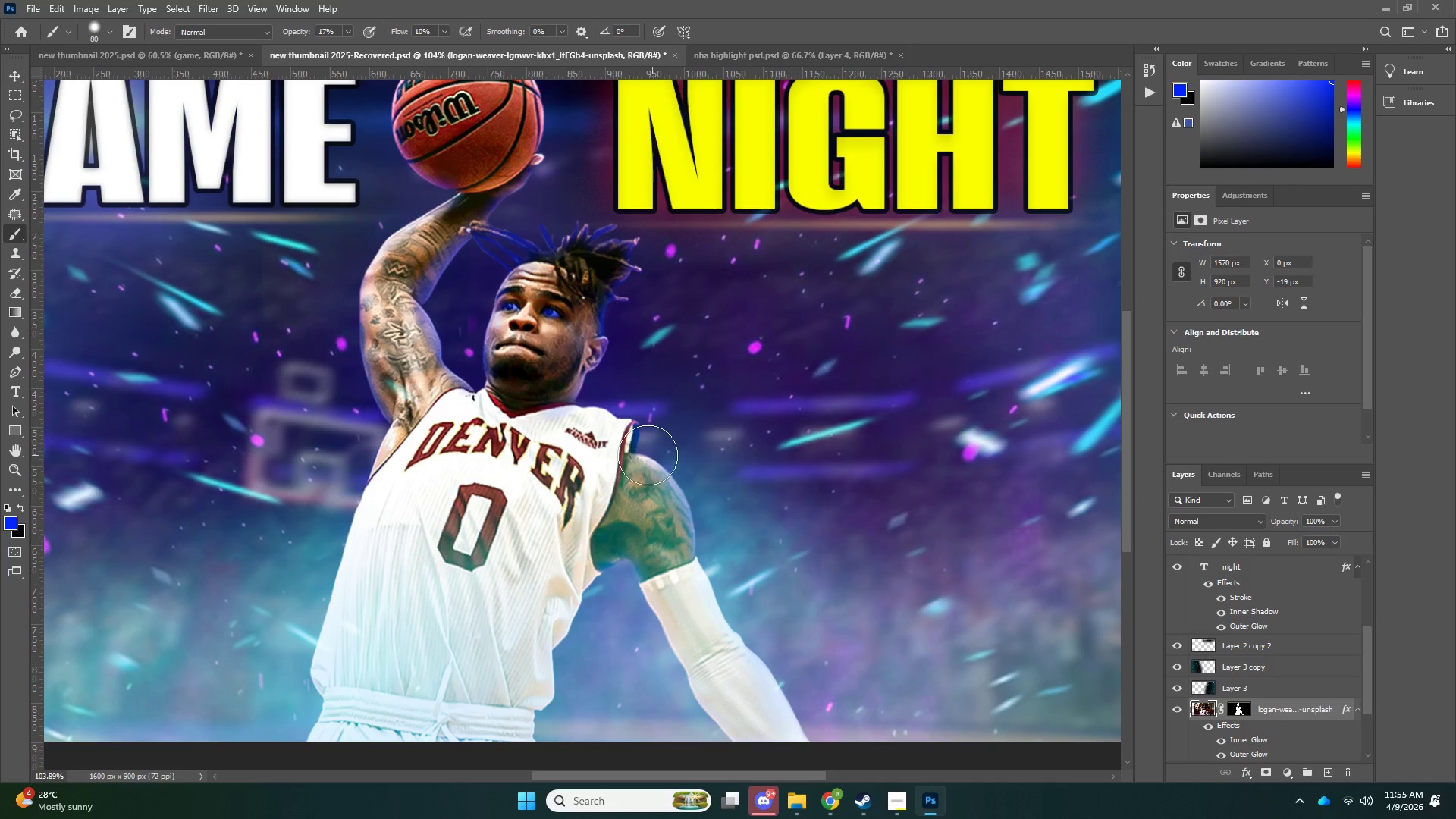 
left_click_drag(start_coordinate=[642, 450], to_coordinate=[598, 410])
 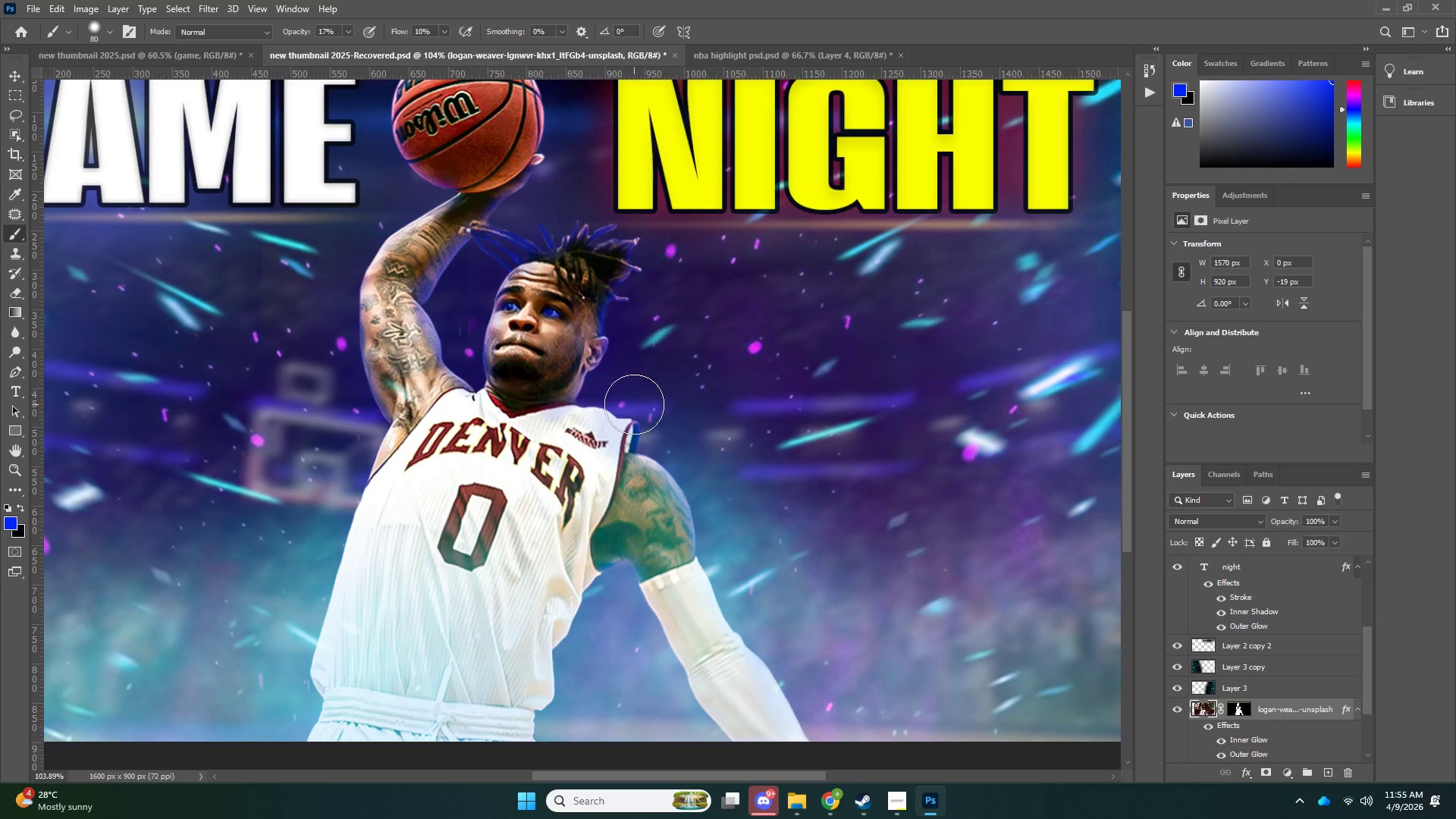 
key(Control+Z)
 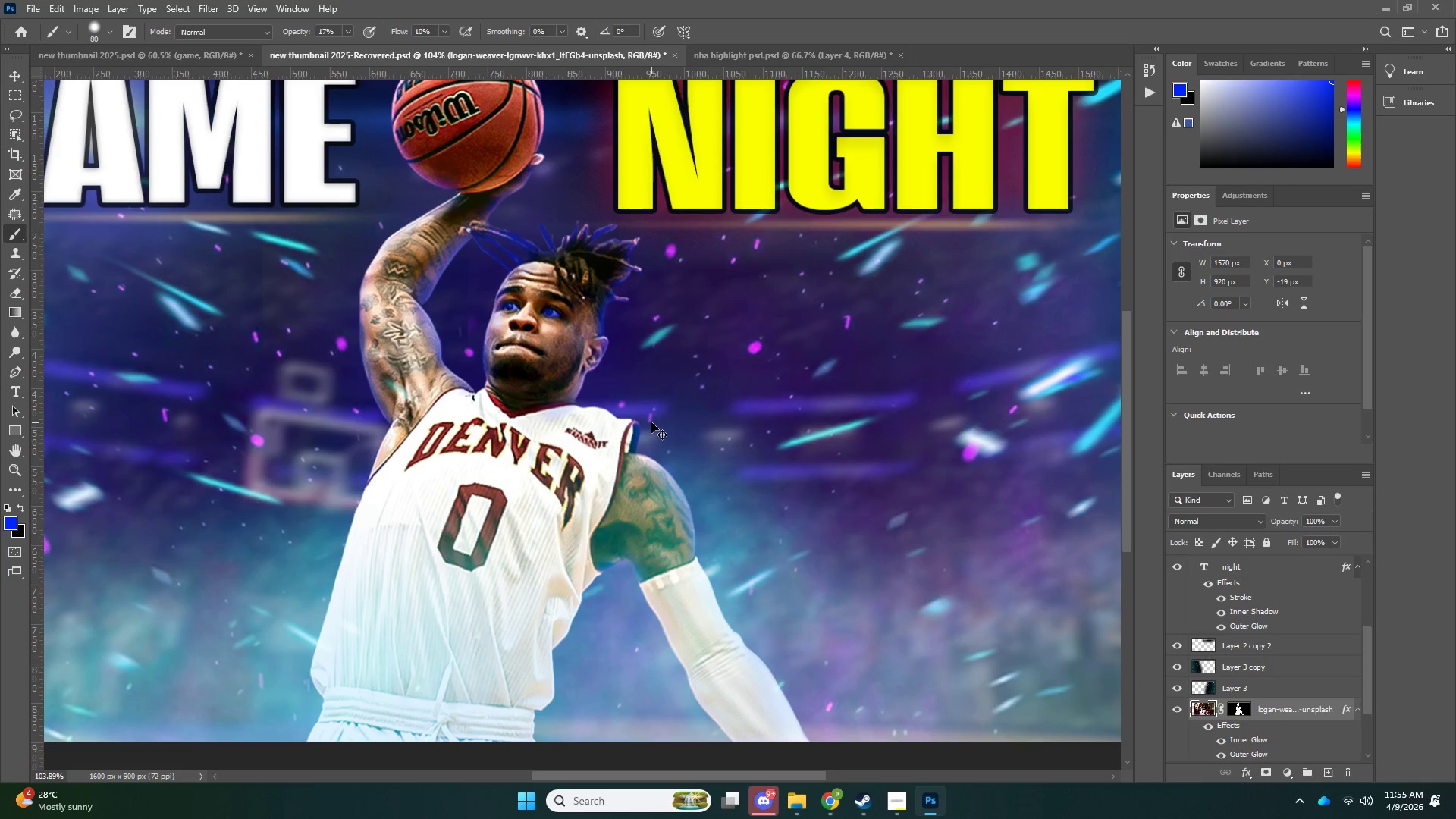 
key(Control+Z)
 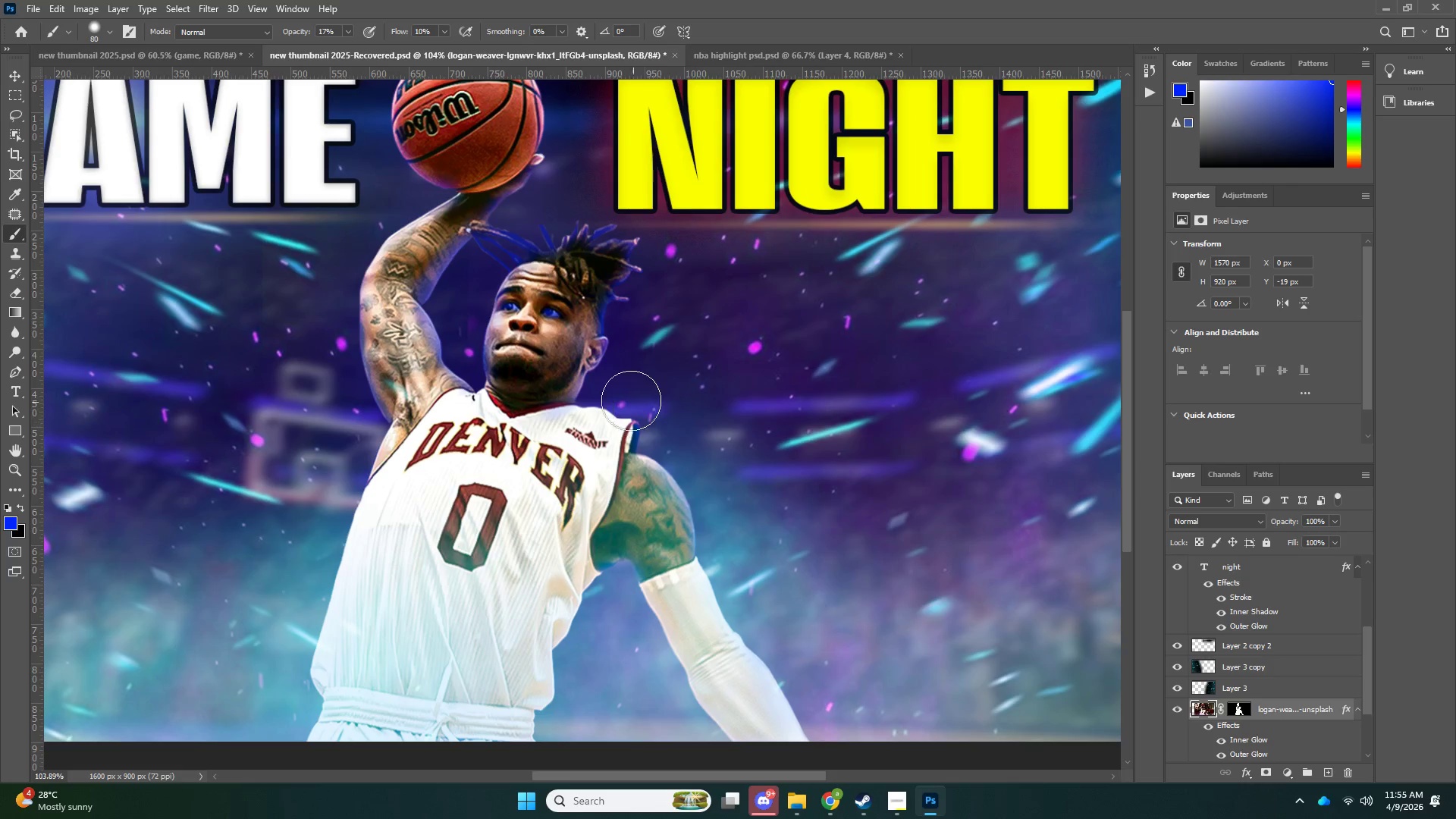 
left_click_drag(start_coordinate=[630, 409], to_coordinate=[641, 418])
 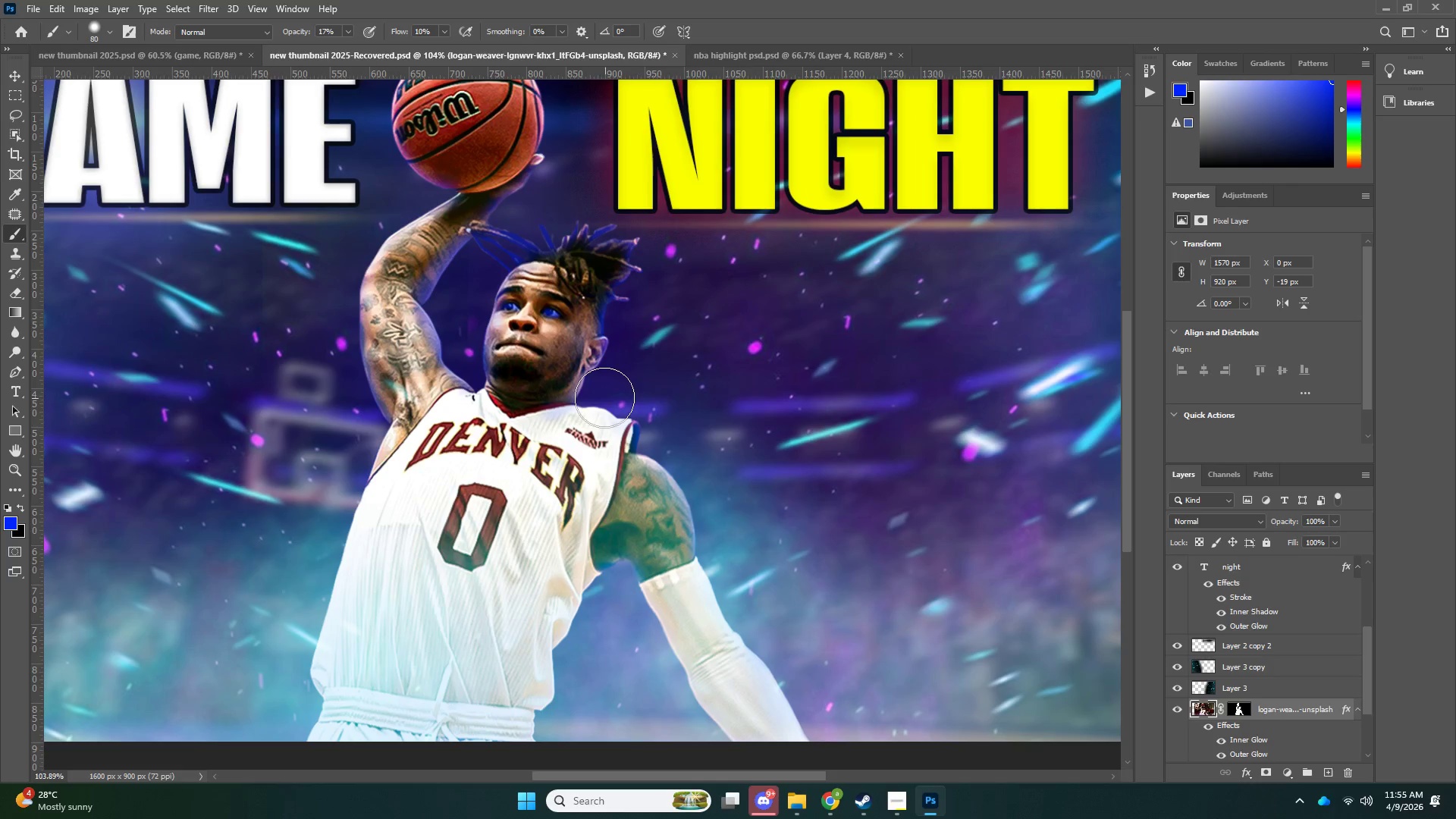 
left_click_drag(start_coordinate=[604, 397], to_coordinate=[647, 403])
 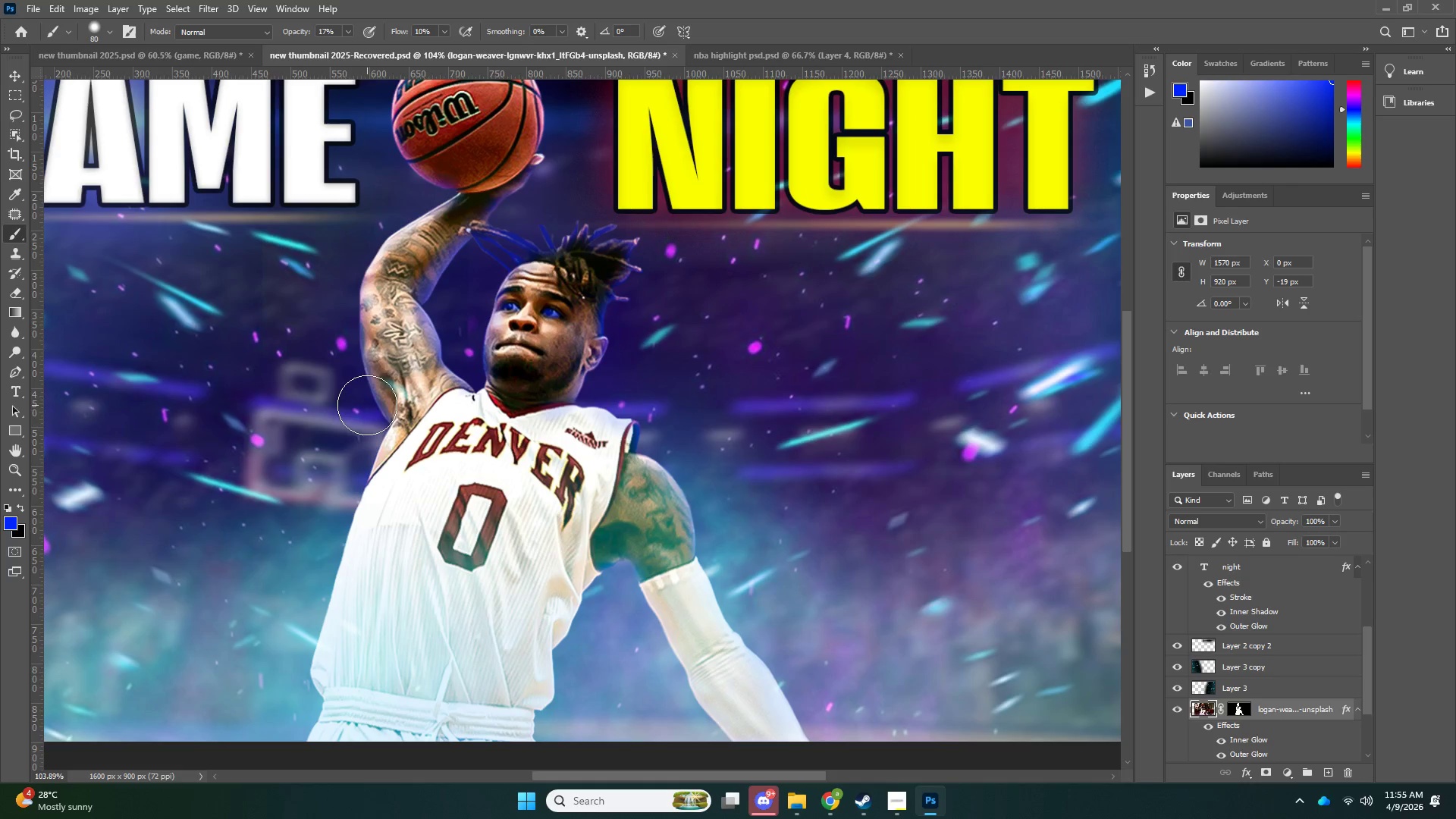 
left_click_drag(start_coordinate=[369, 414], to_coordinate=[369, 425])
 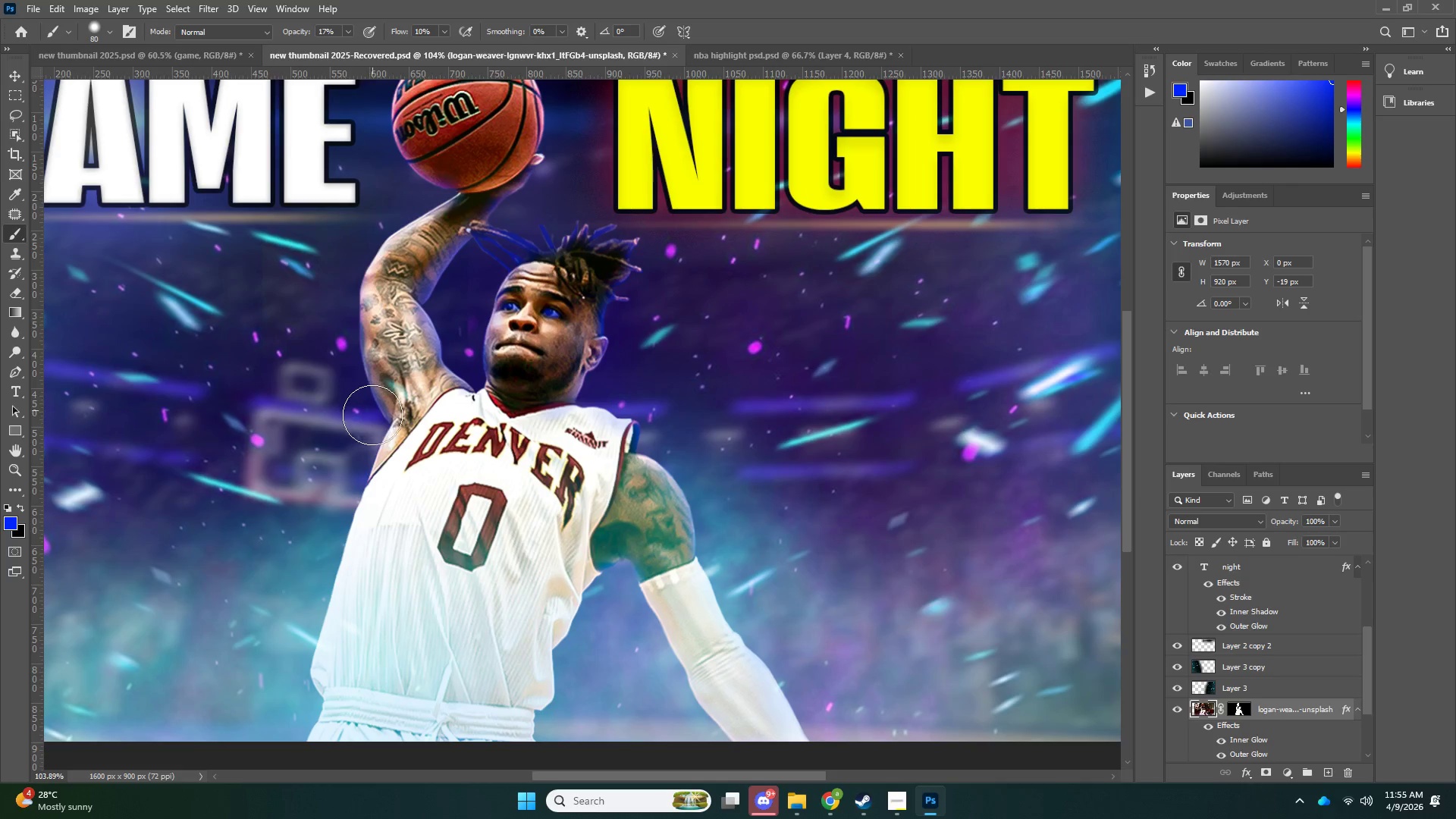 
left_click_drag(start_coordinate=[366, 439], to_coordinate=[360, 447])
 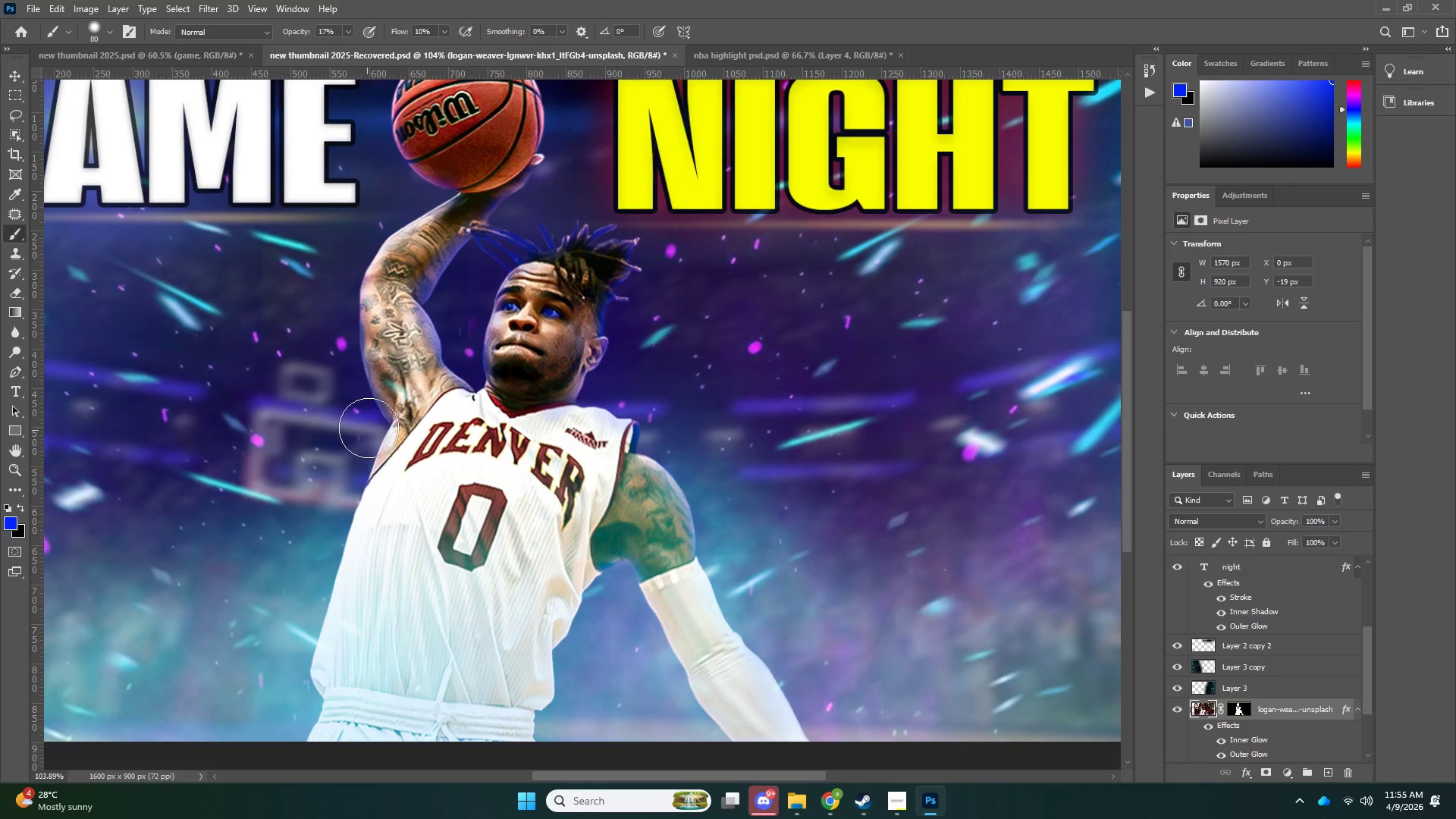 
left_click_drag(start_coordinate=[356, 456], to_coordinate=[349, 467])
 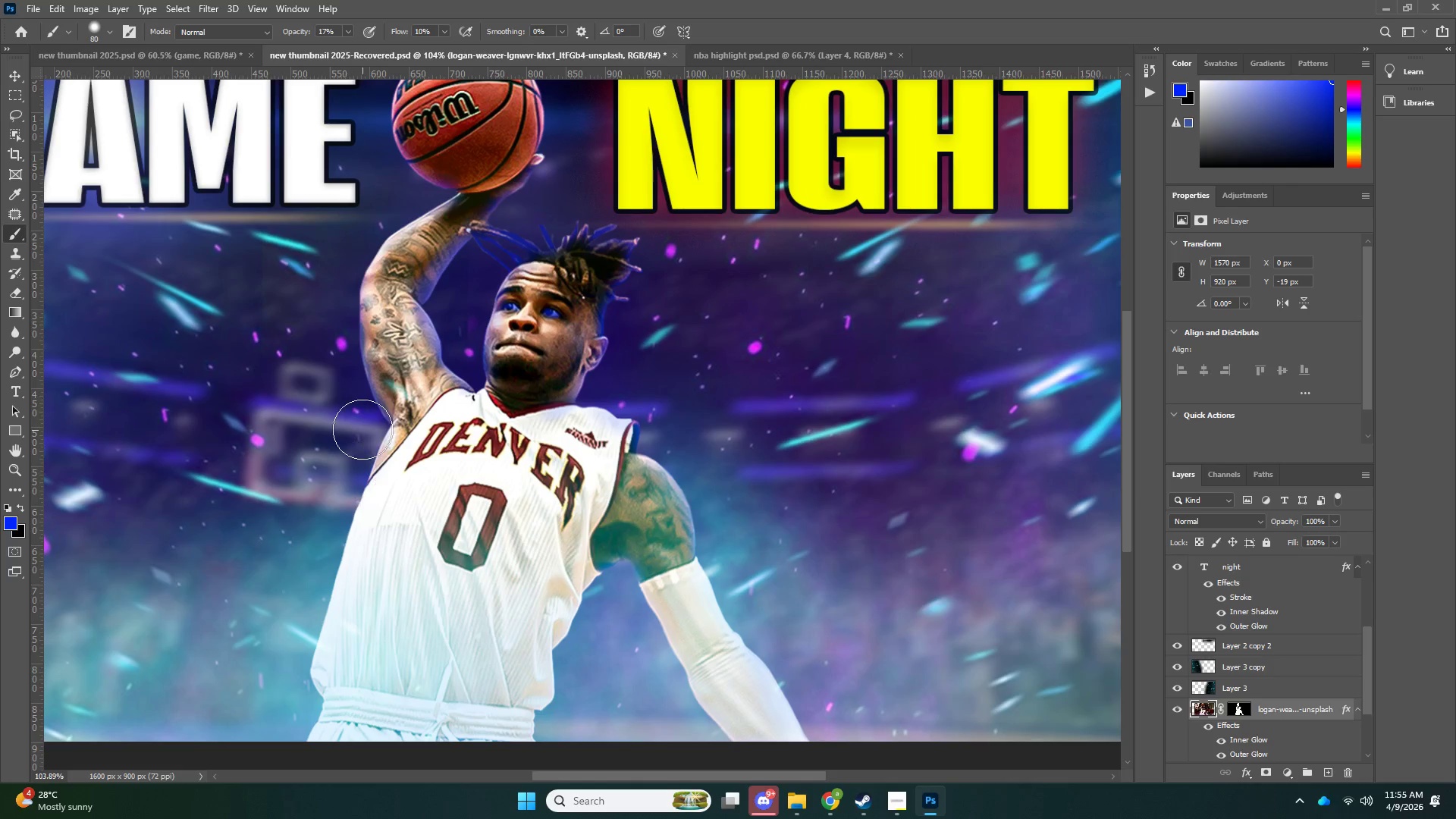 
left_click_drag(start_coordinate=[363, 427], to_coordinate=[355, 369])
 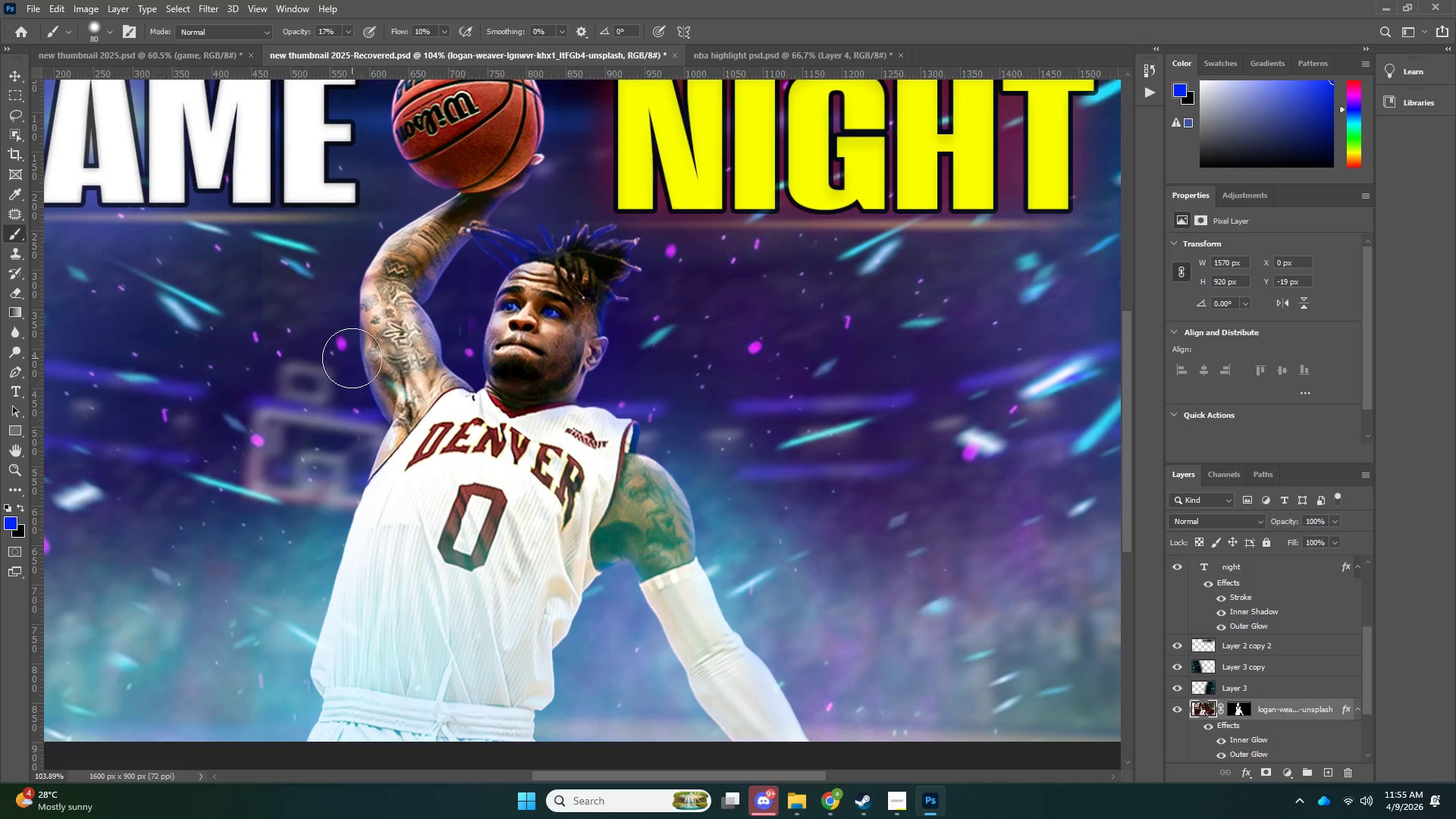 
left_click_drag(start_coordinate=[351, 358], to_coordinate=[353, 276])
 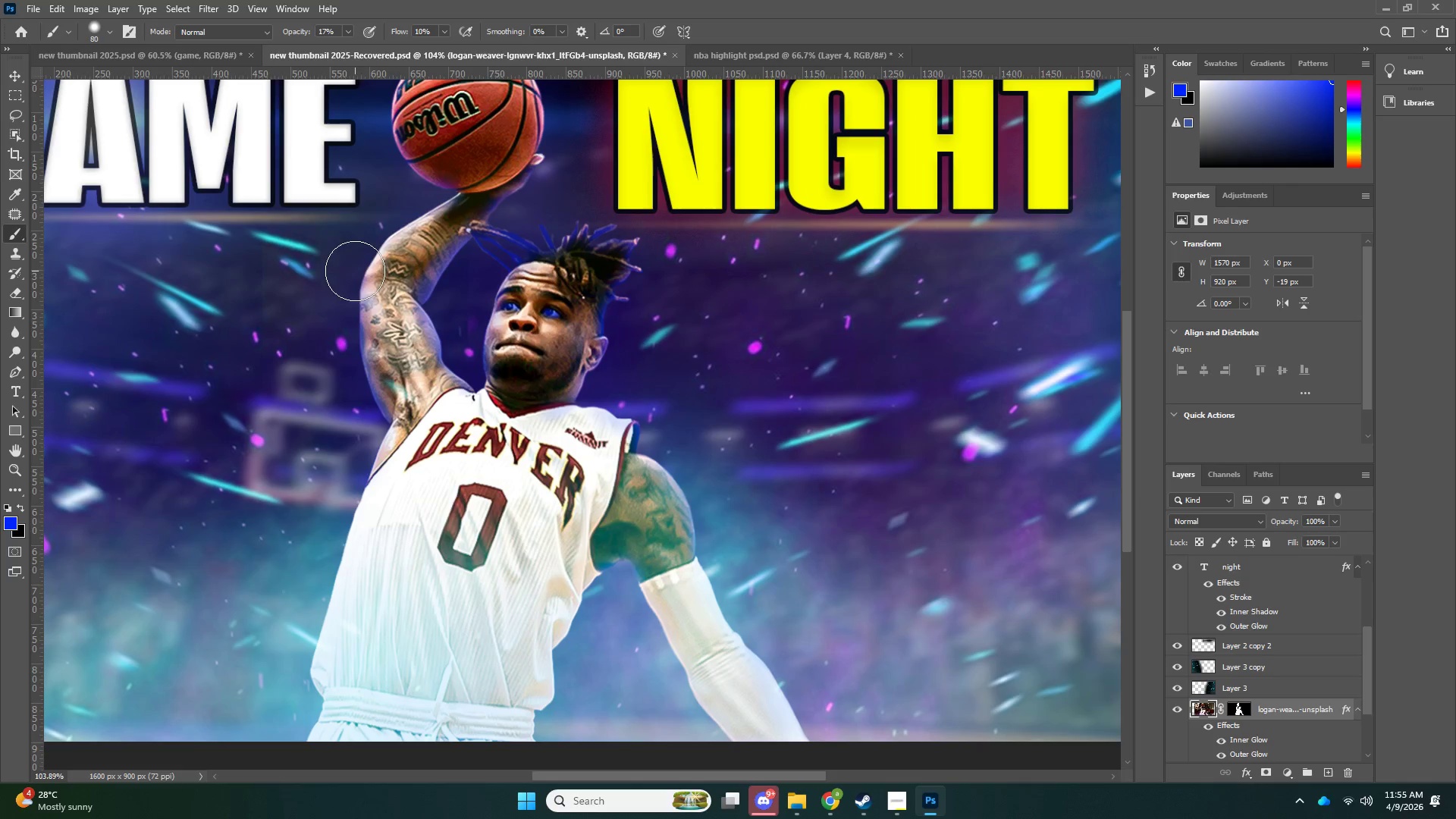 
left_click_drag(start_coordinate=[357, 267], to_coordinate=[380, 210])
 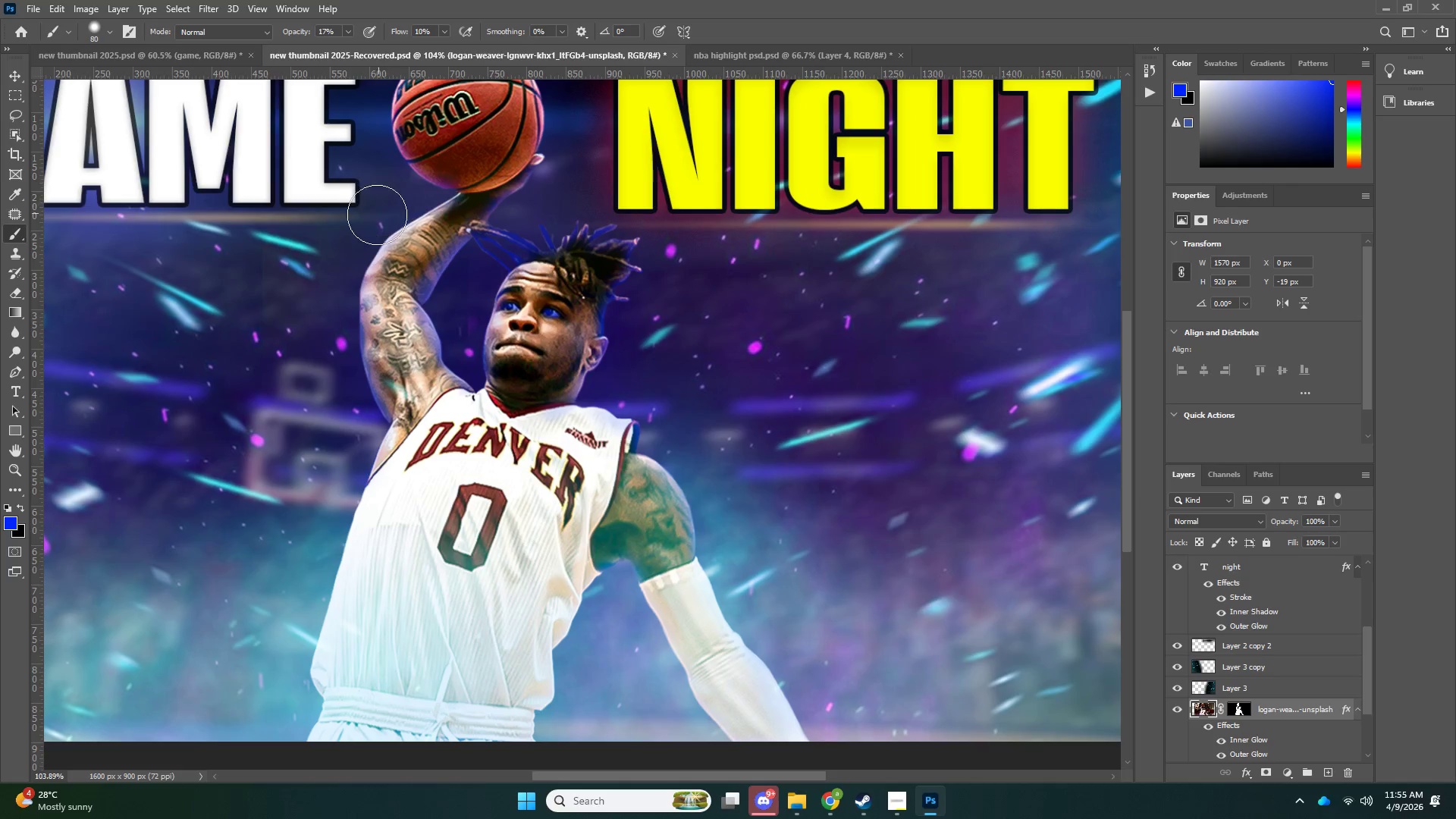 
left_click_drag(start_coordinate=[377, 215], to_coordinate=[397, 191])
 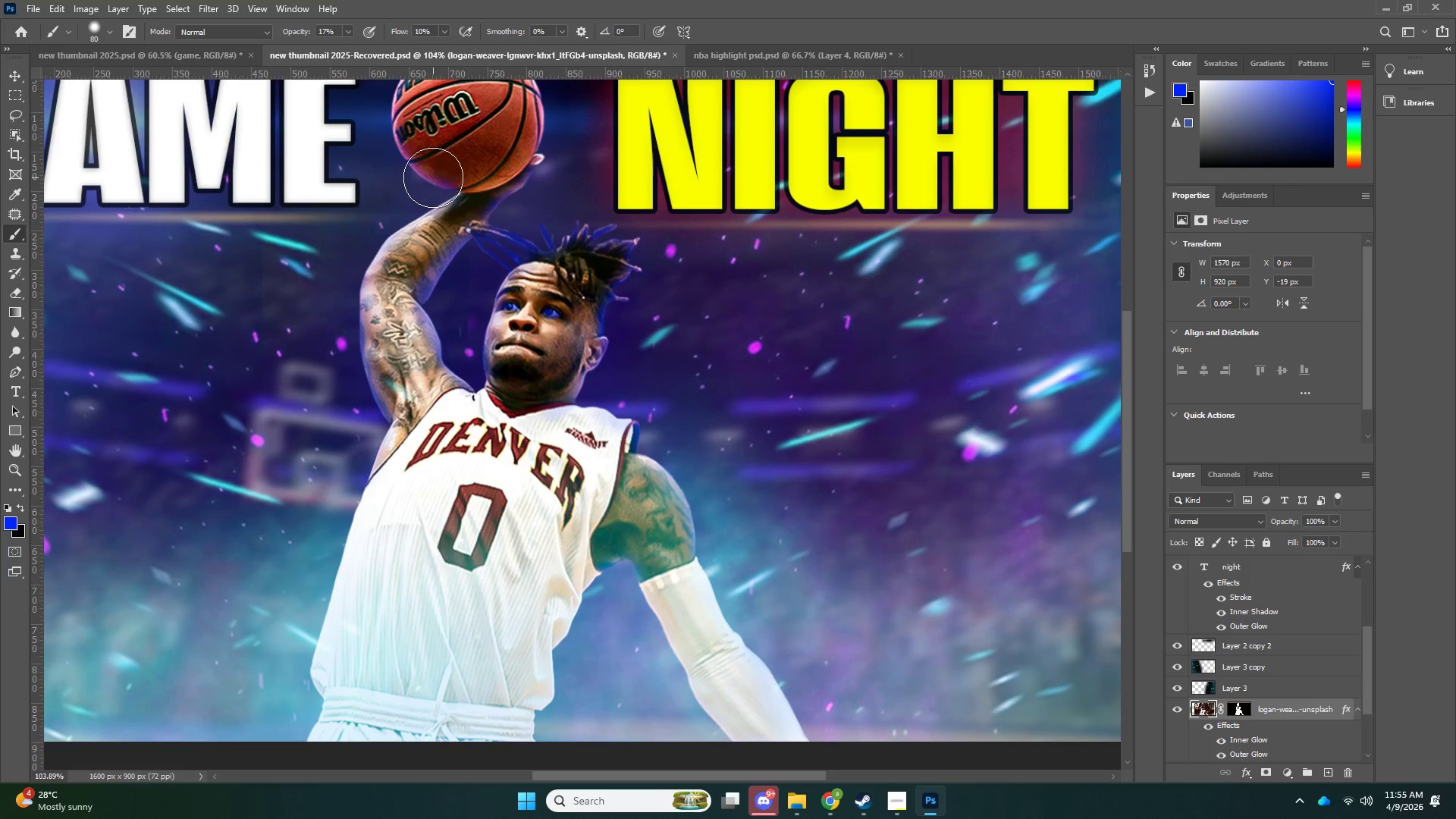 
left_click_drag(start_coordinate=[419, 190], to_coordinate=[391, 209])
 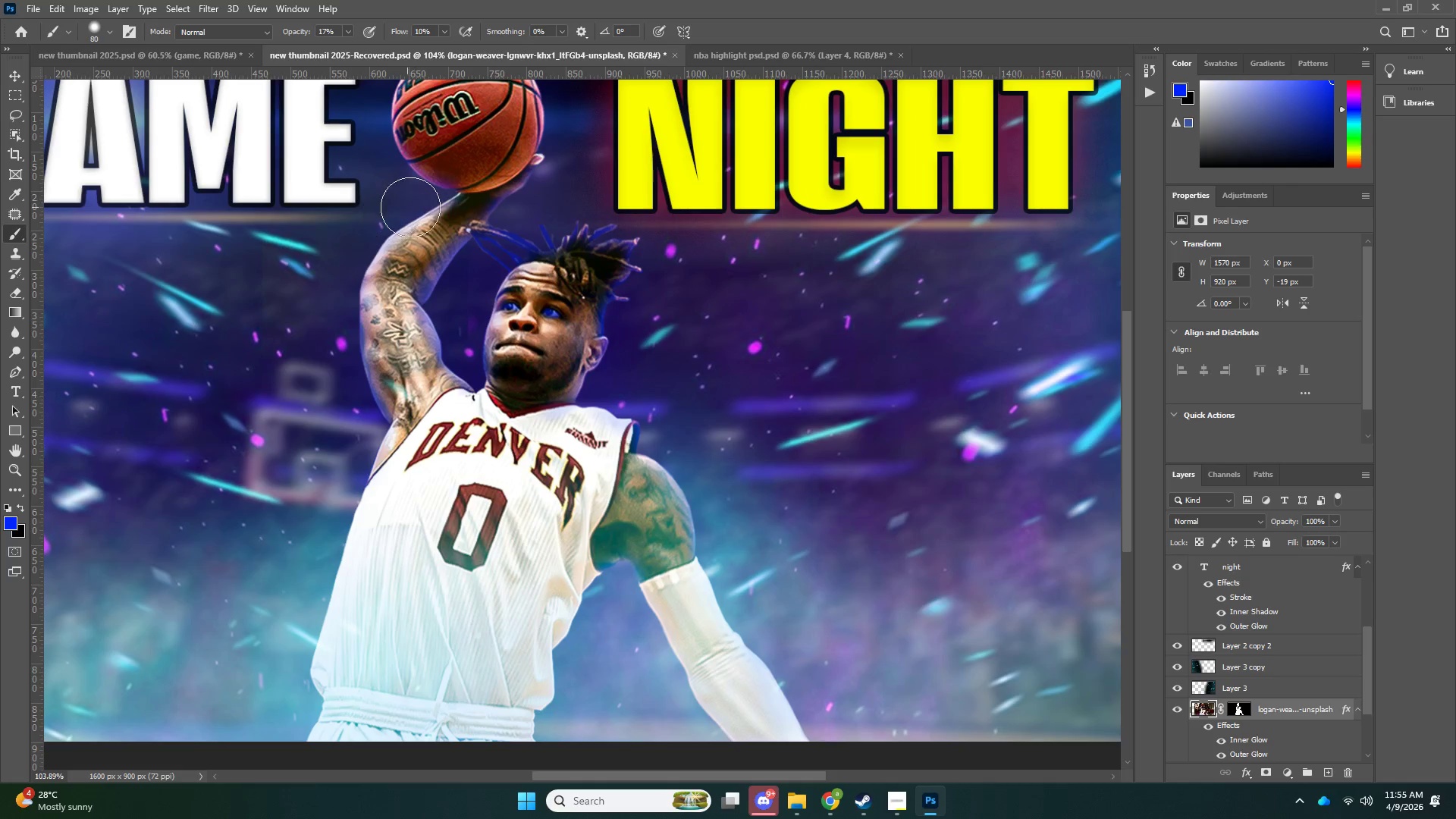 
left_click_drag(start_coordinate=[396, 218], to_coordinate=[358, 253])
 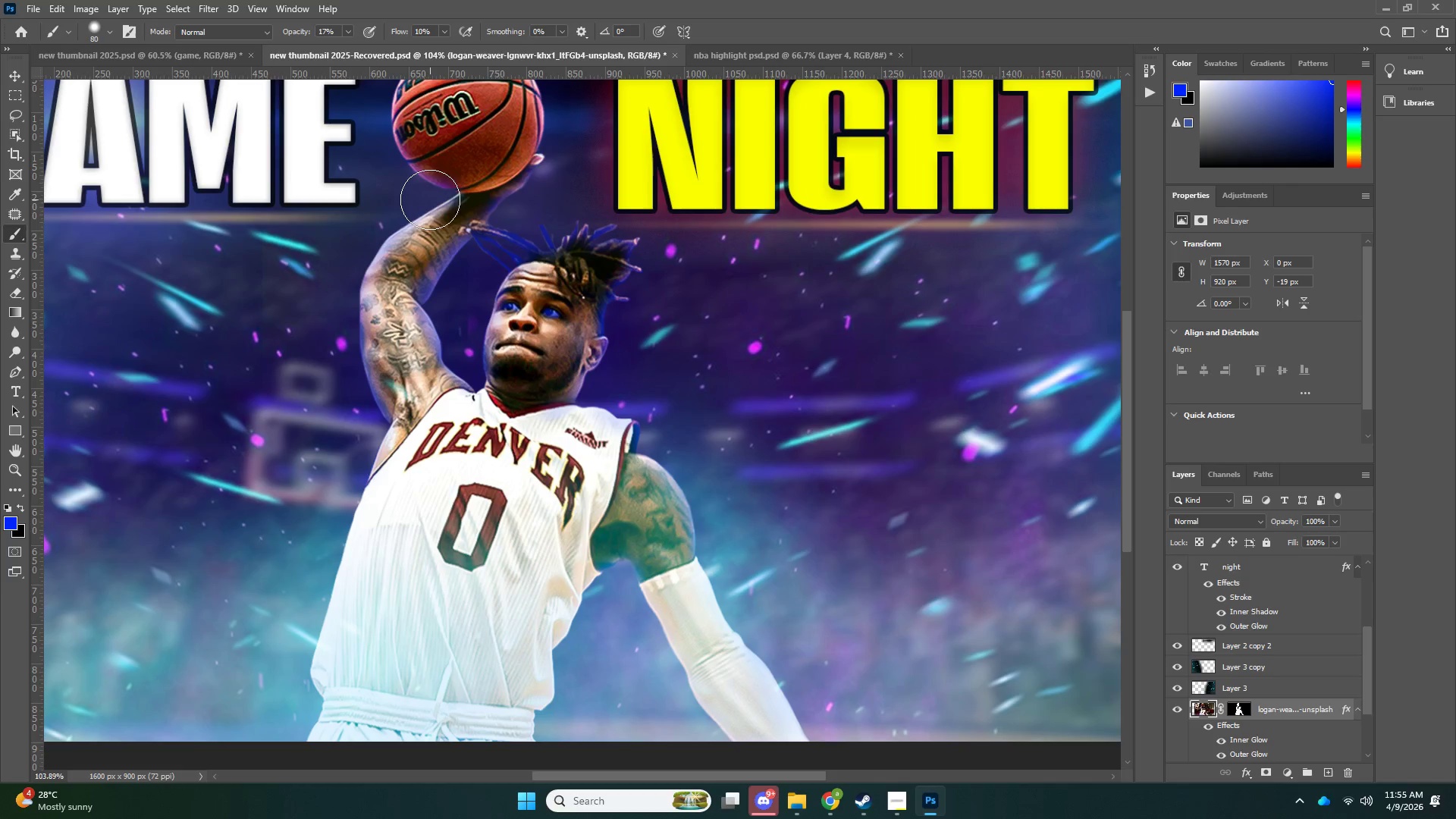 
left_click_drag(start_coordinate=[420, 208], to_coordinate=[357, 259])
 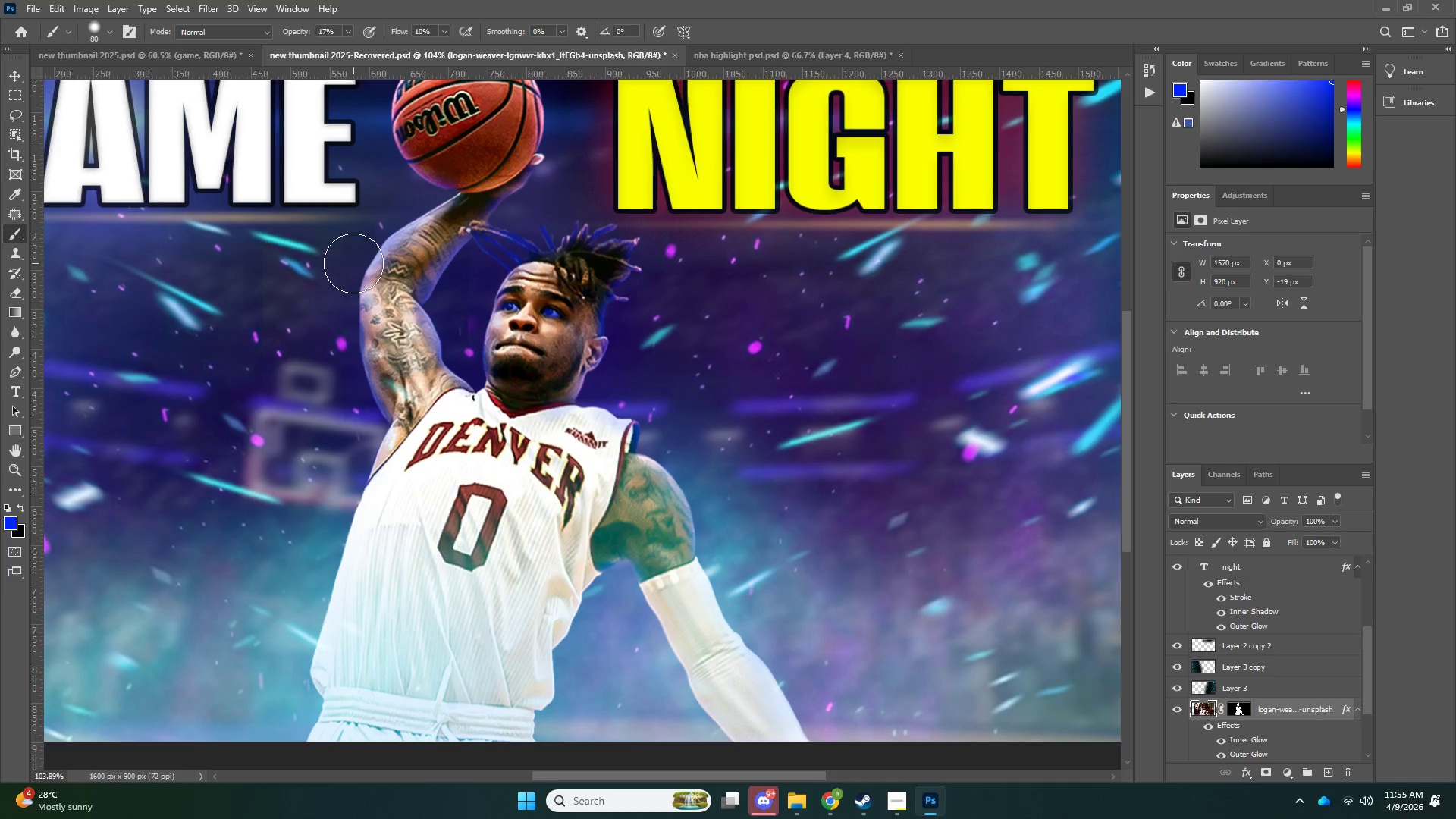 
left_click_drag(start_coordinate=[356, 318], to_coordinate=[361, 415])
 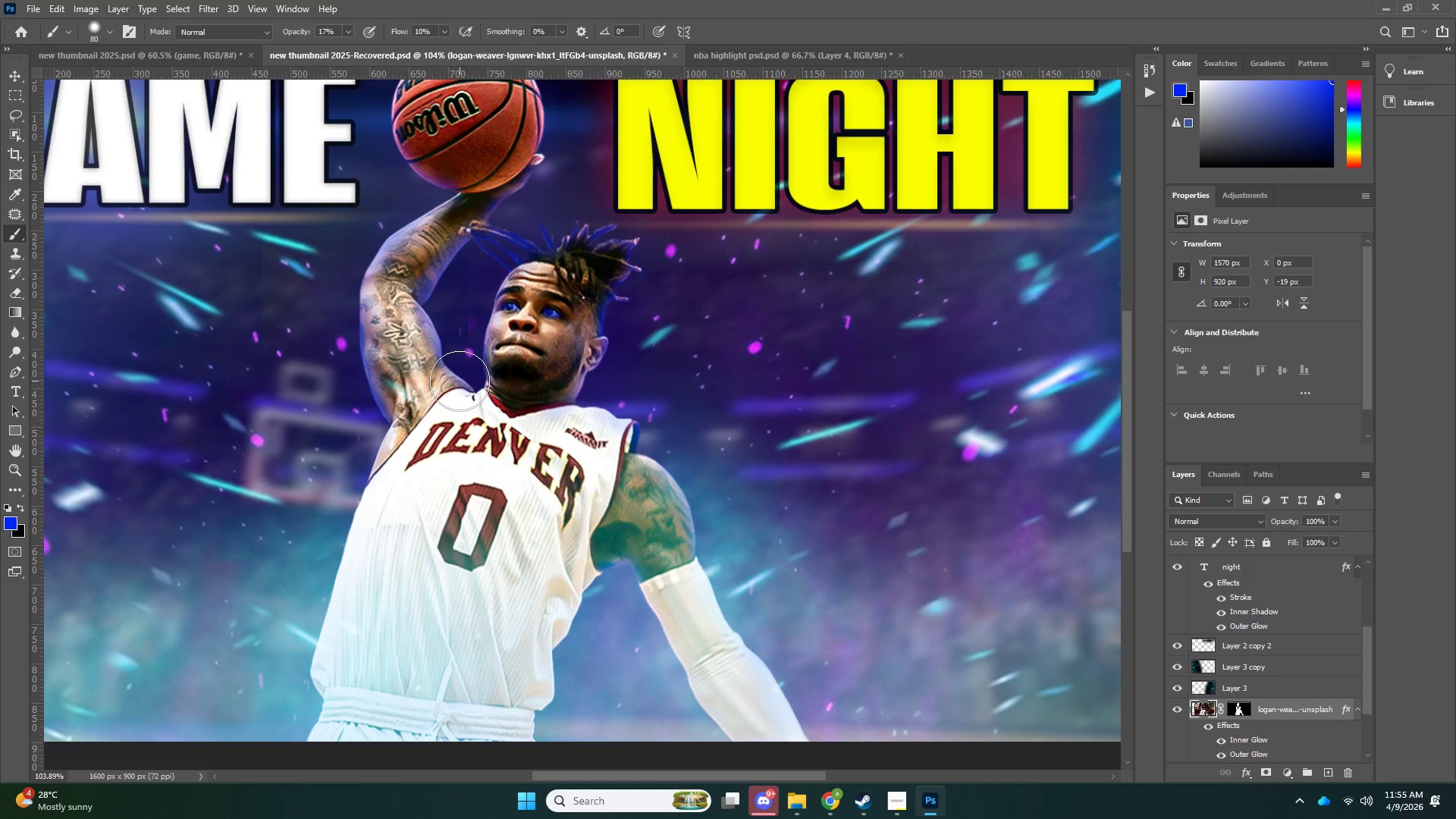 
left_click_drag(start_coordinate=[450, 368], to_coordinate=[469, 397])
 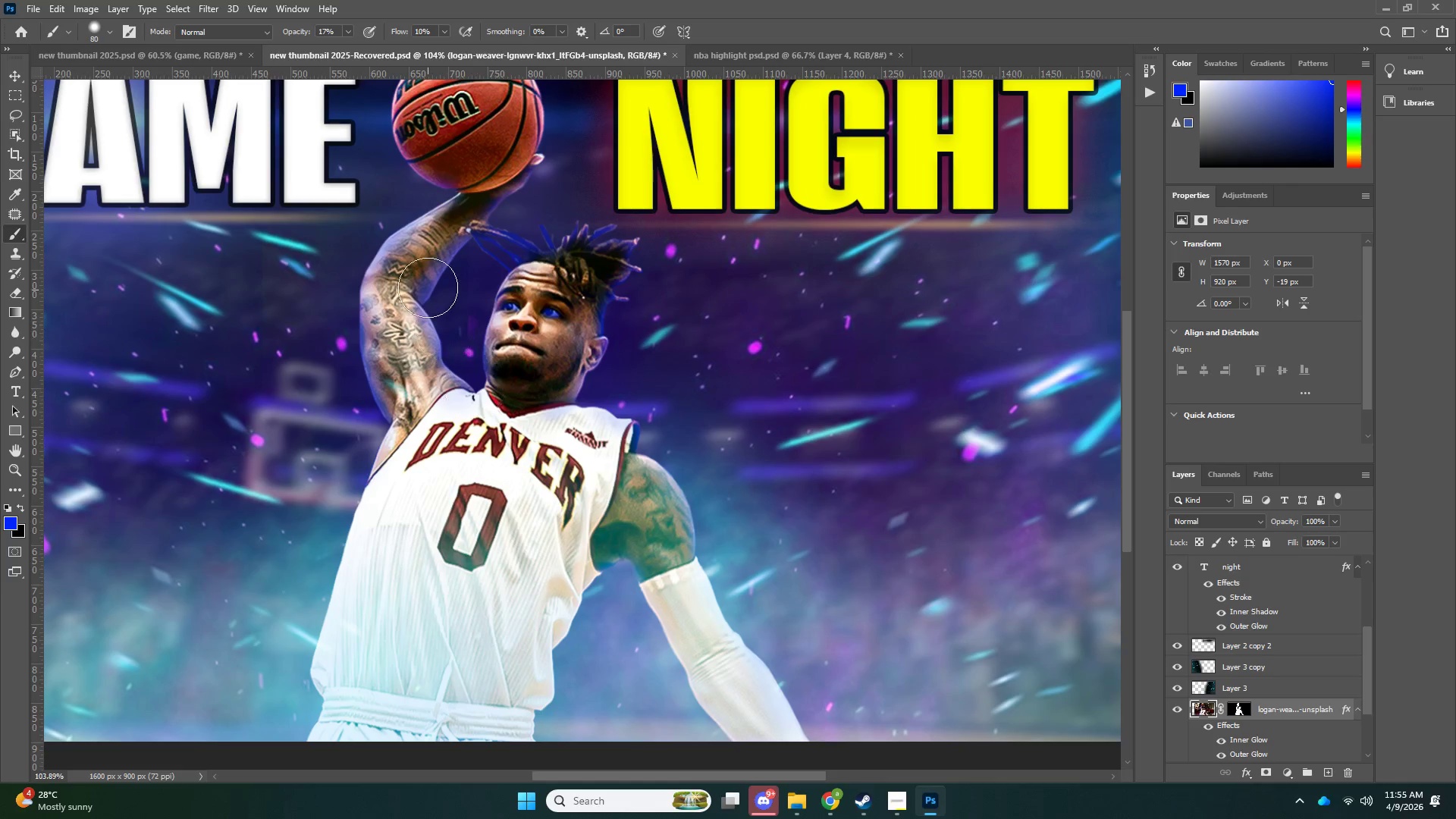 
double_click([425, 284])
 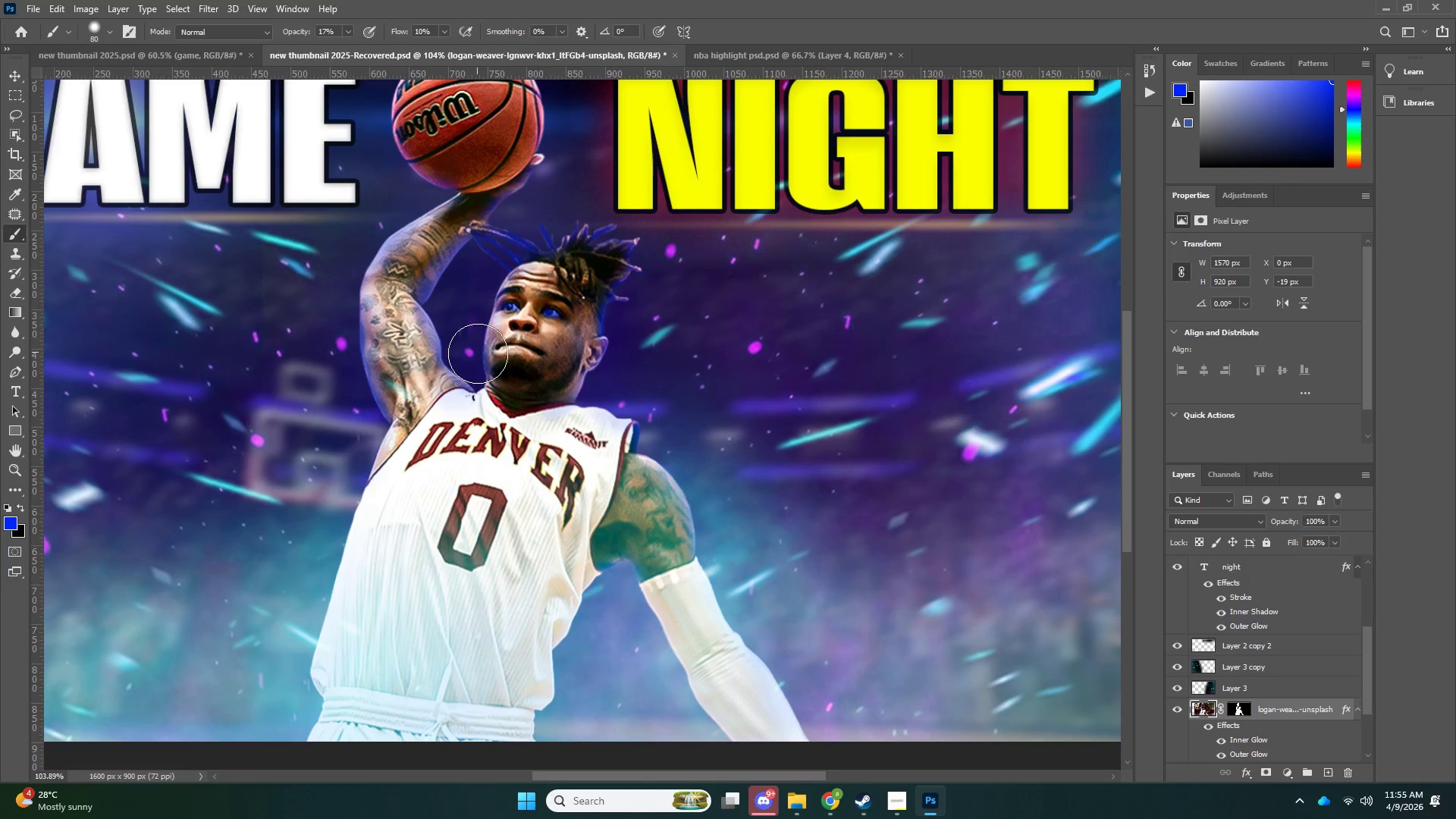 
key(Control+ControlLeft)
 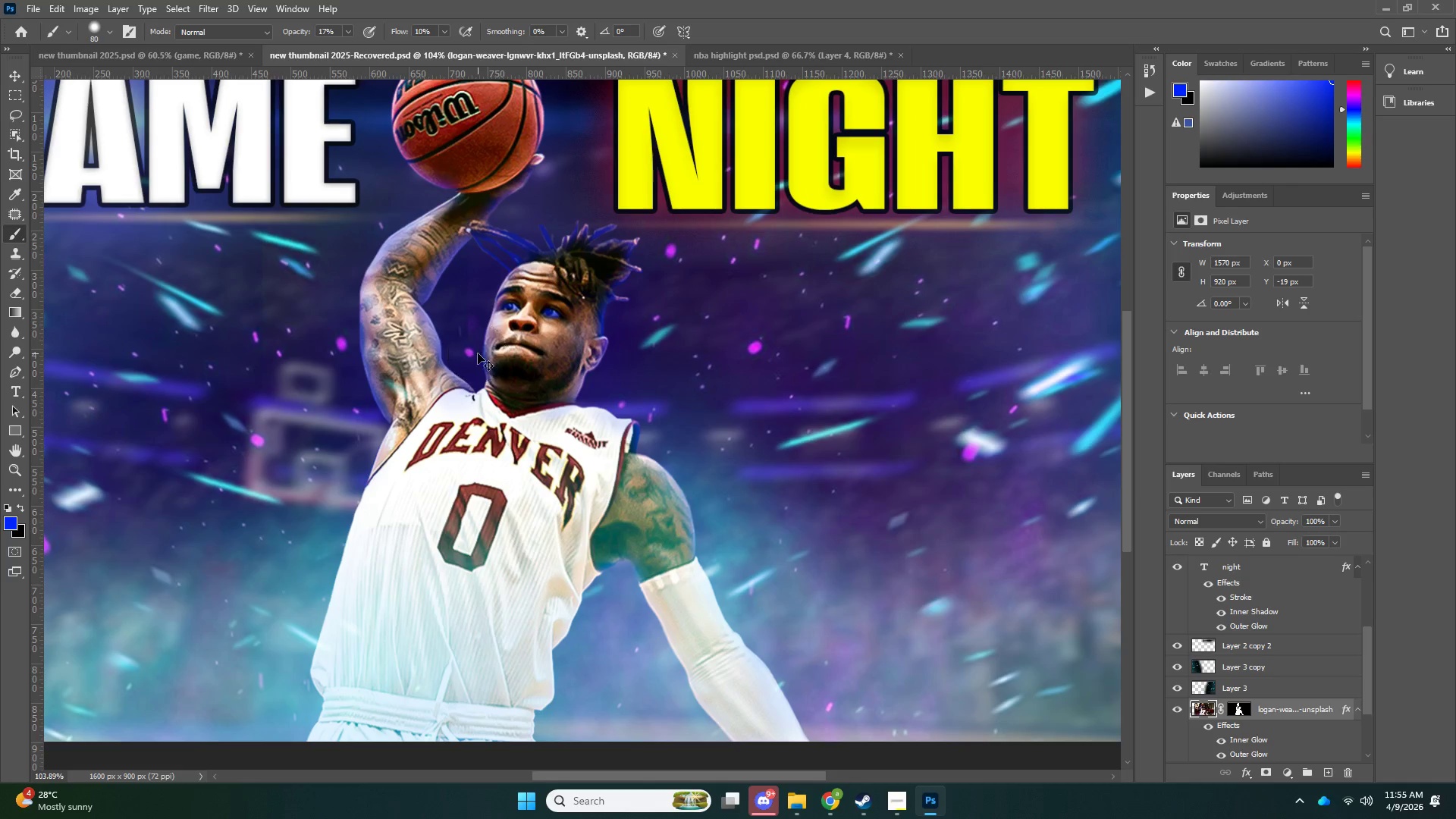 
key(Control+Z)
 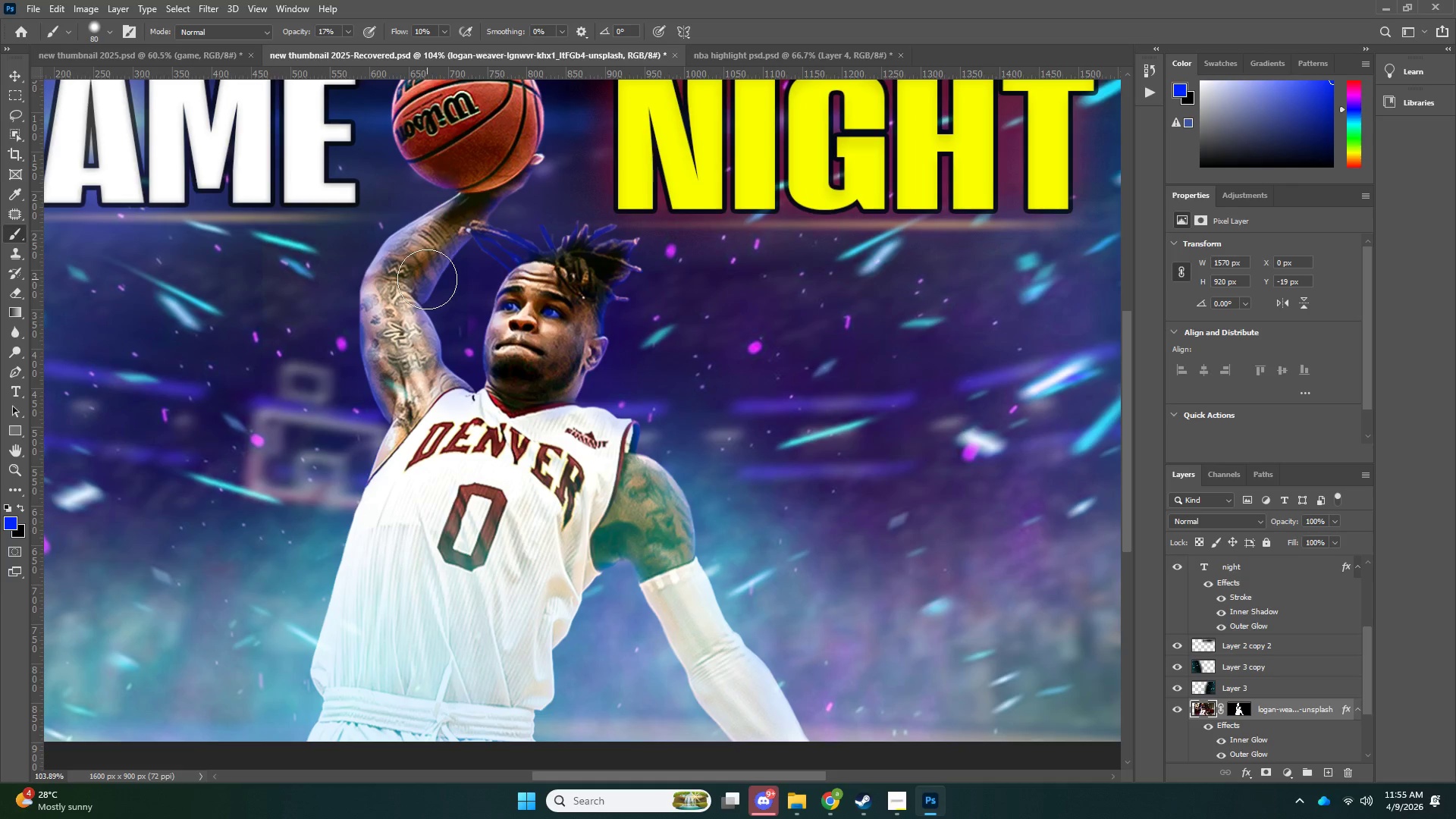 
key(Z)
 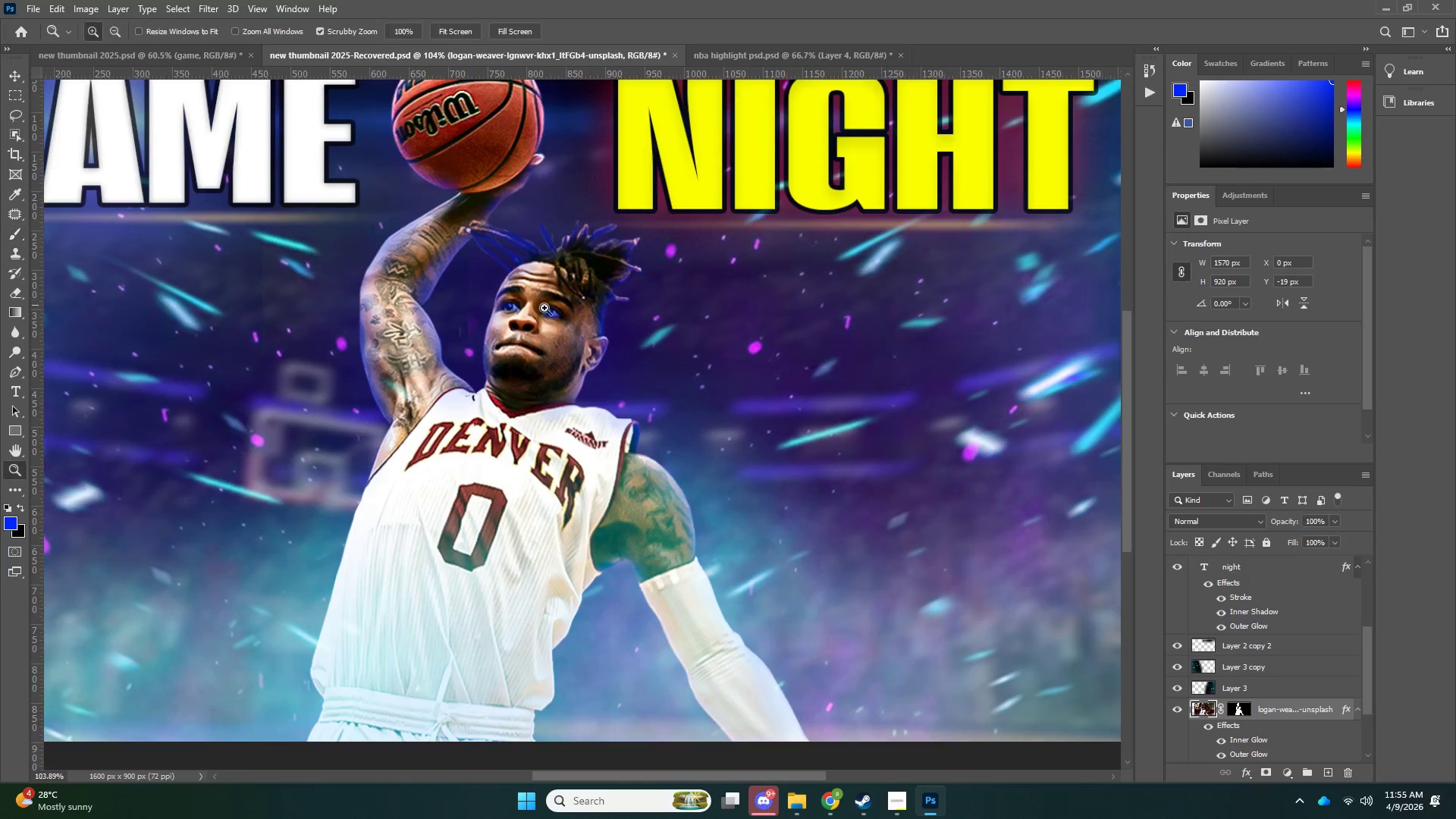 
left_click_drag(start_coordinate=[544, 308], to_coordinate=[435, 329])
 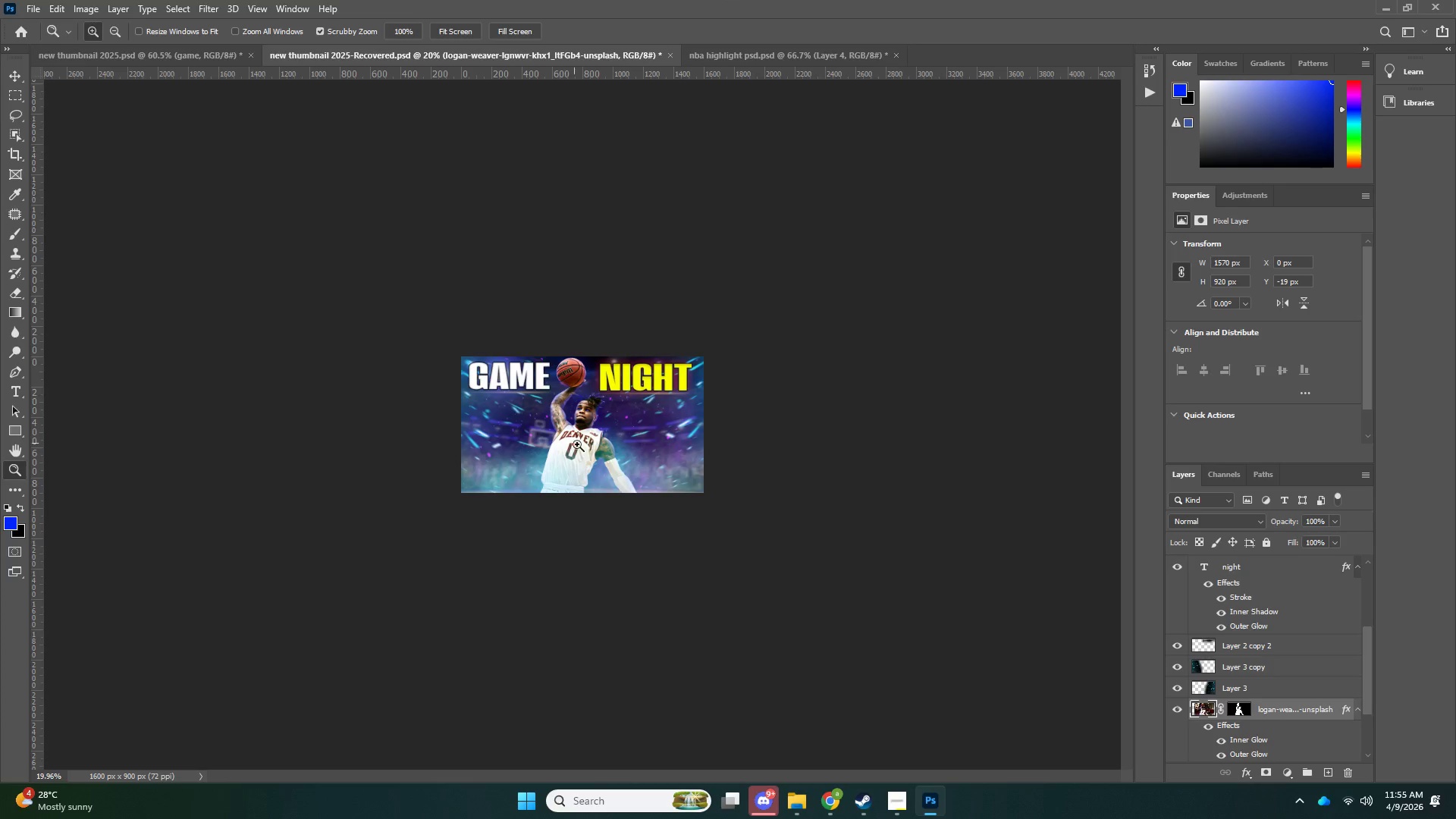 
left_click_drag(start_coordinate=[595, 448], to_coordinate=[622, 431])
 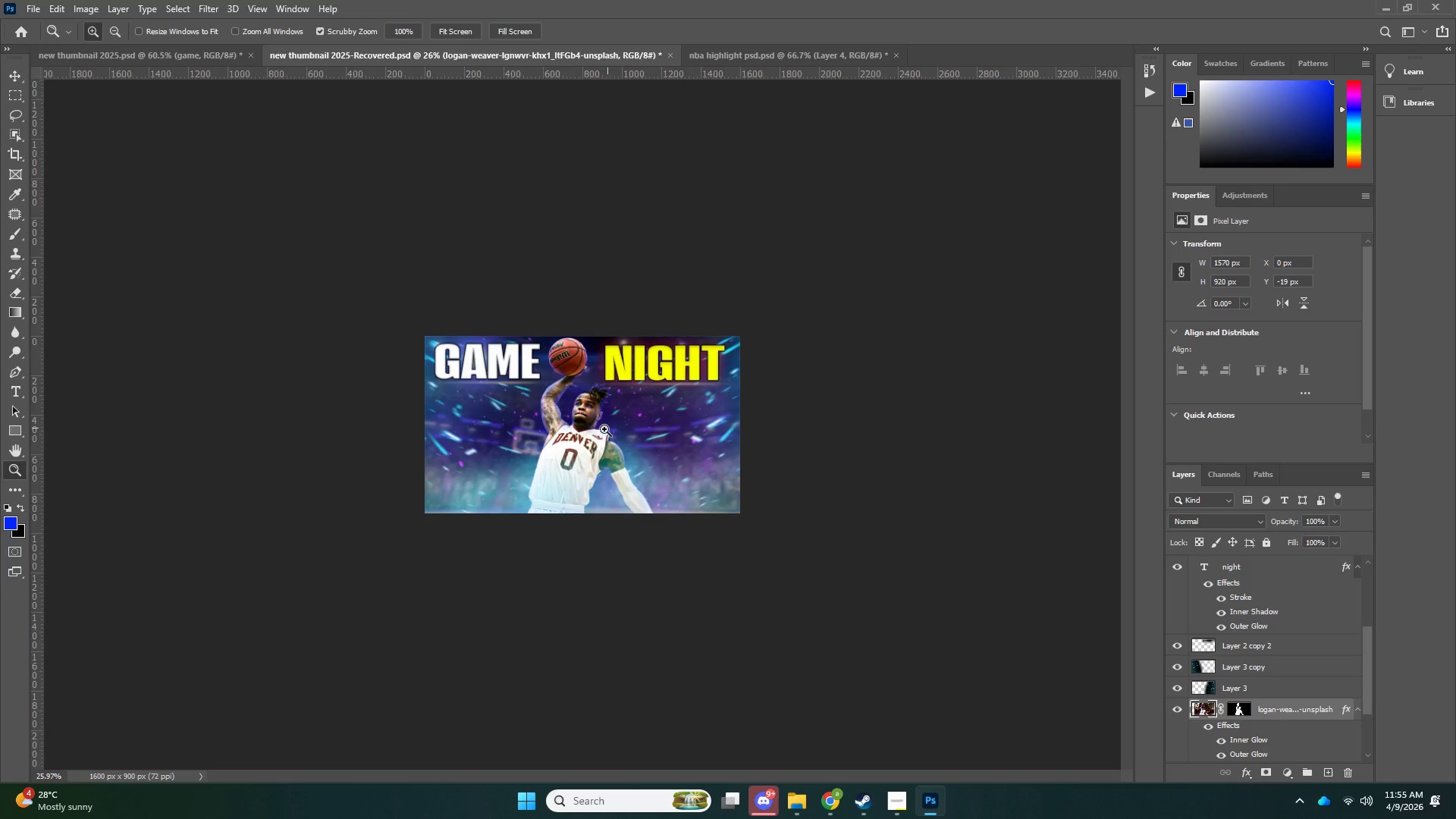 
left_click_drag(start_coordinate=[624, 453], to_coordinate=[661, 442])
 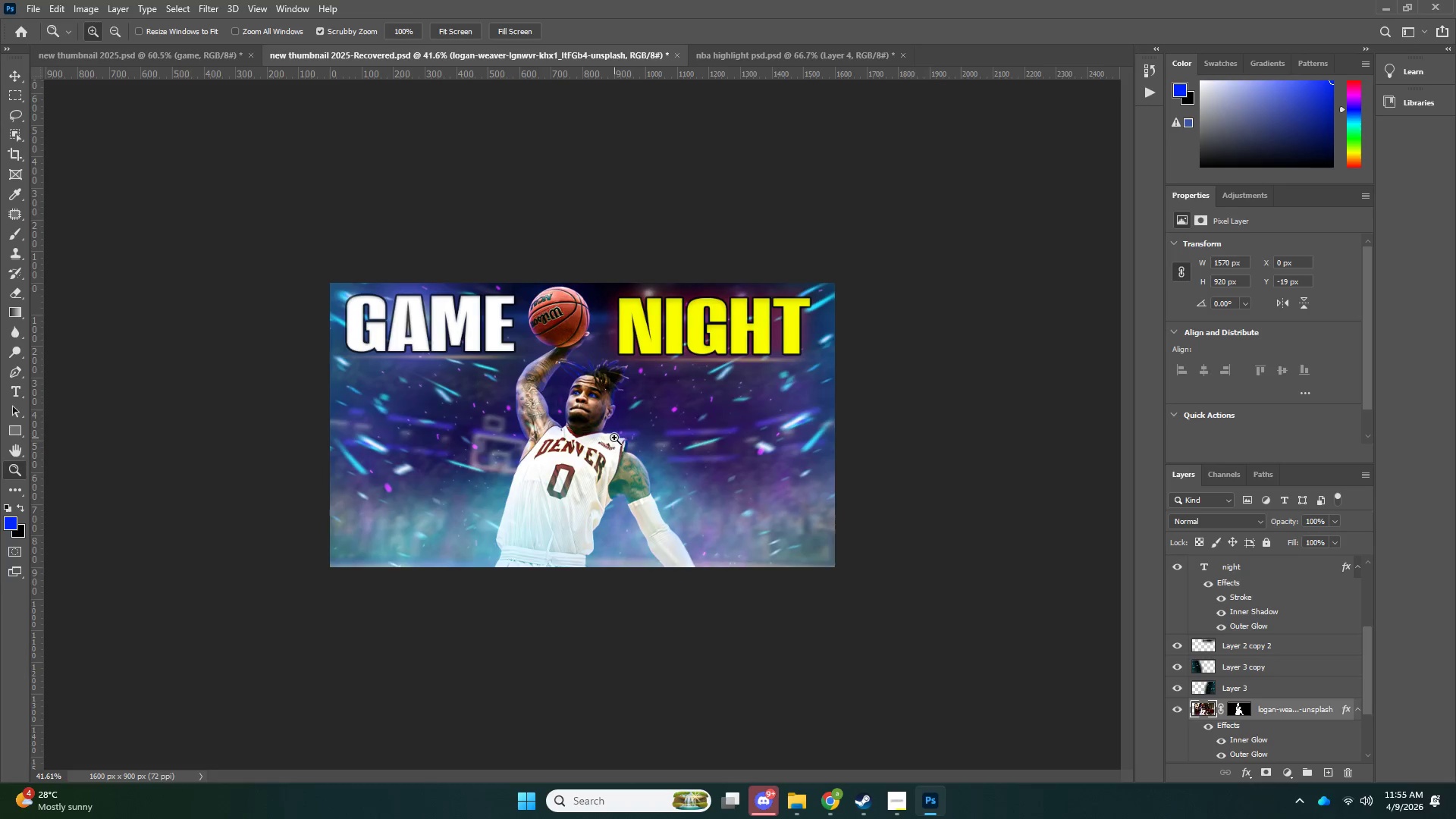 
left_click_drag(start_coordinate=[622, 438], to_coordinate=[645, 429])
 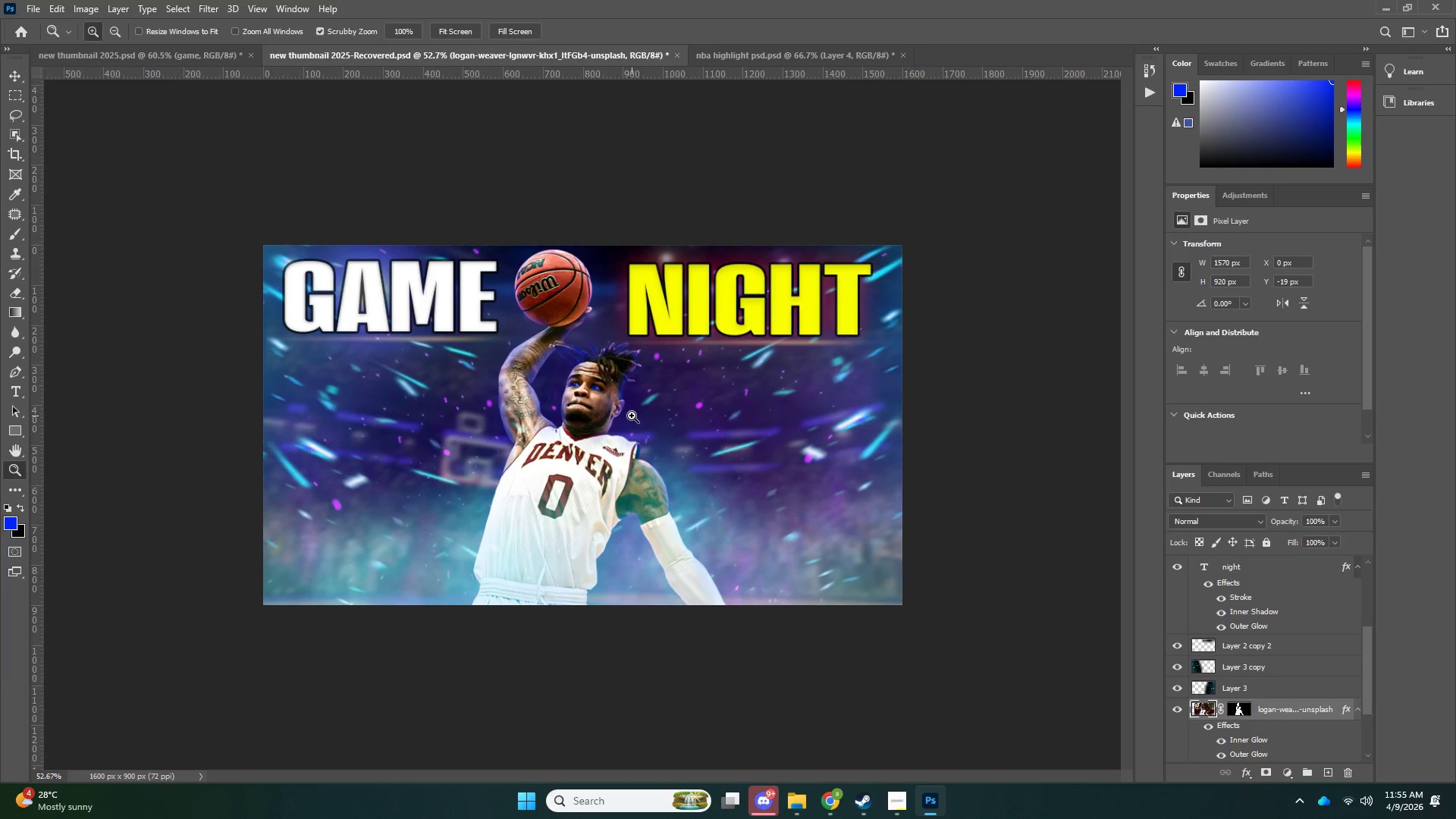 
left_click_drag(start_coordinate=[620, 406], to_coordinate=[648, 397])
 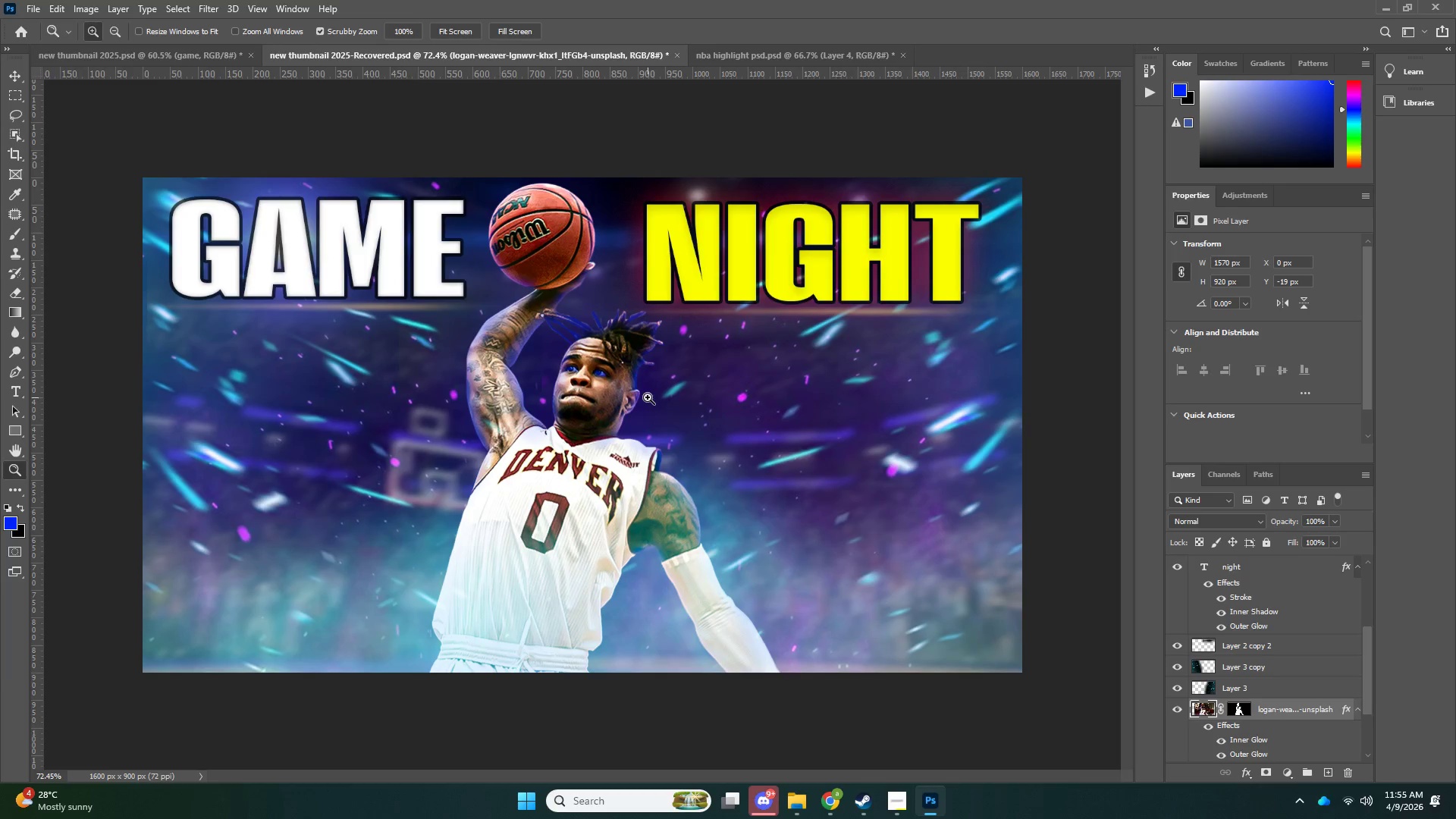 
key(Alt+Control+Shift+W)
 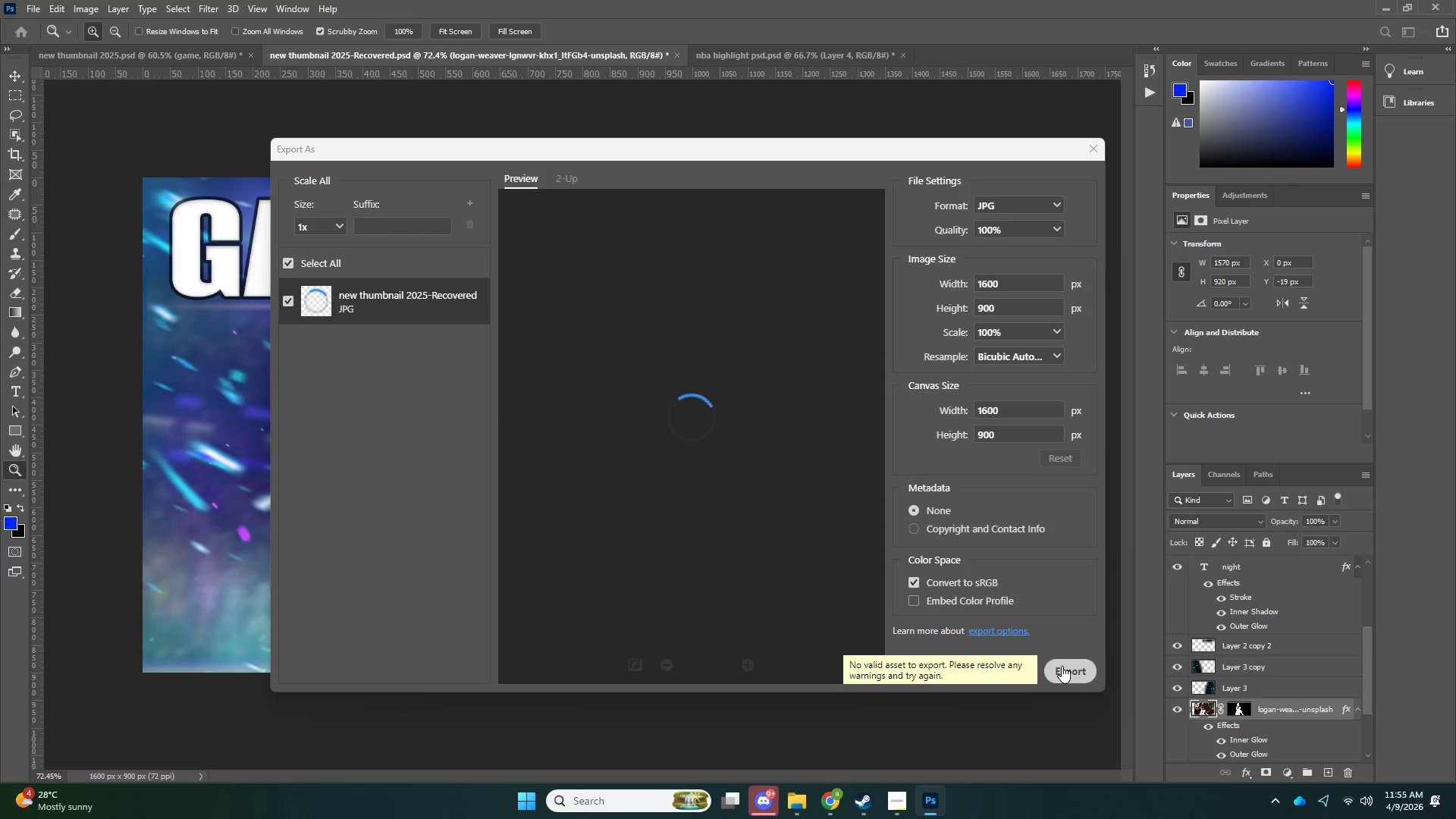 
left_click([1062, 666])
 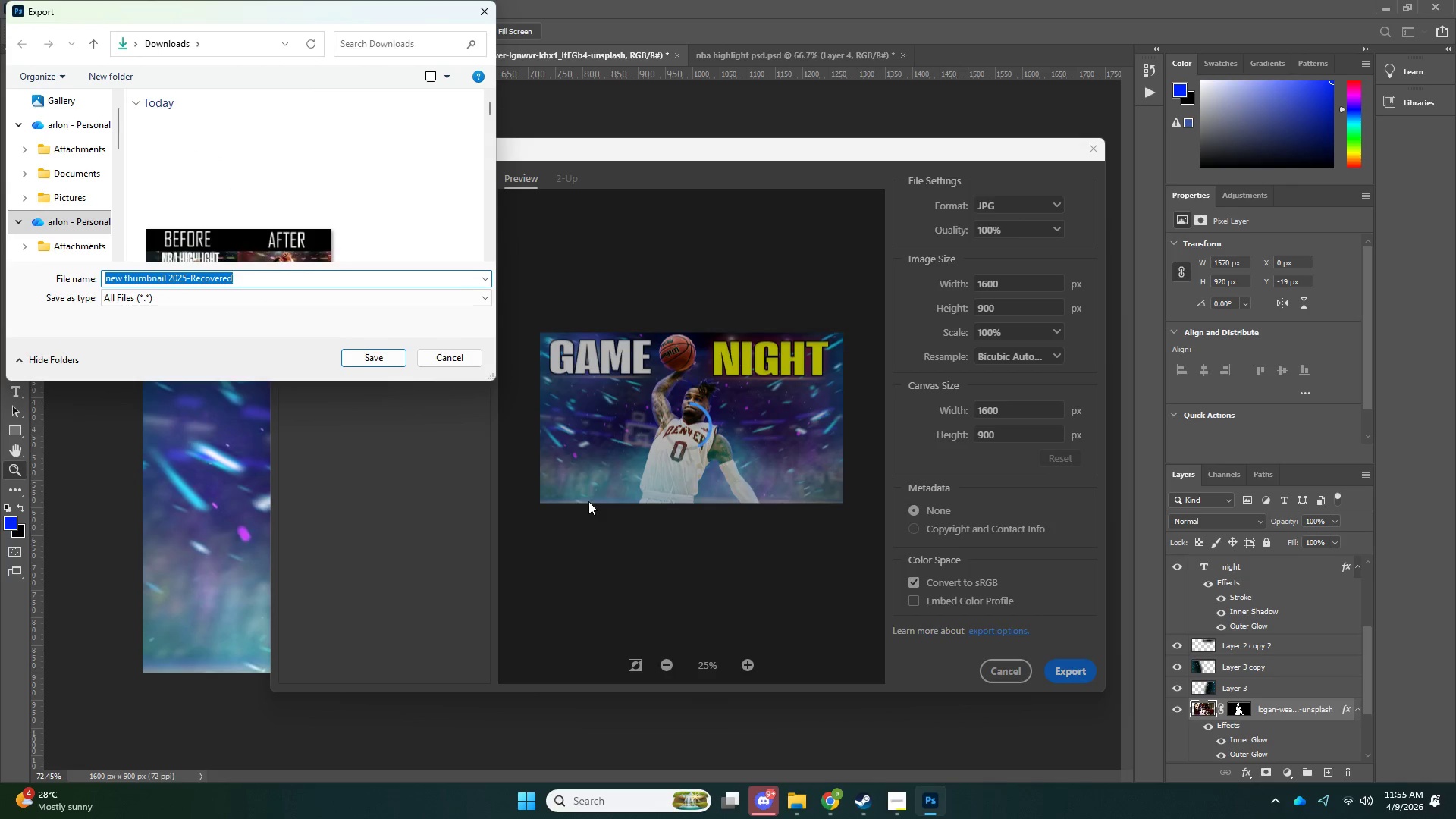 
type(GA)
 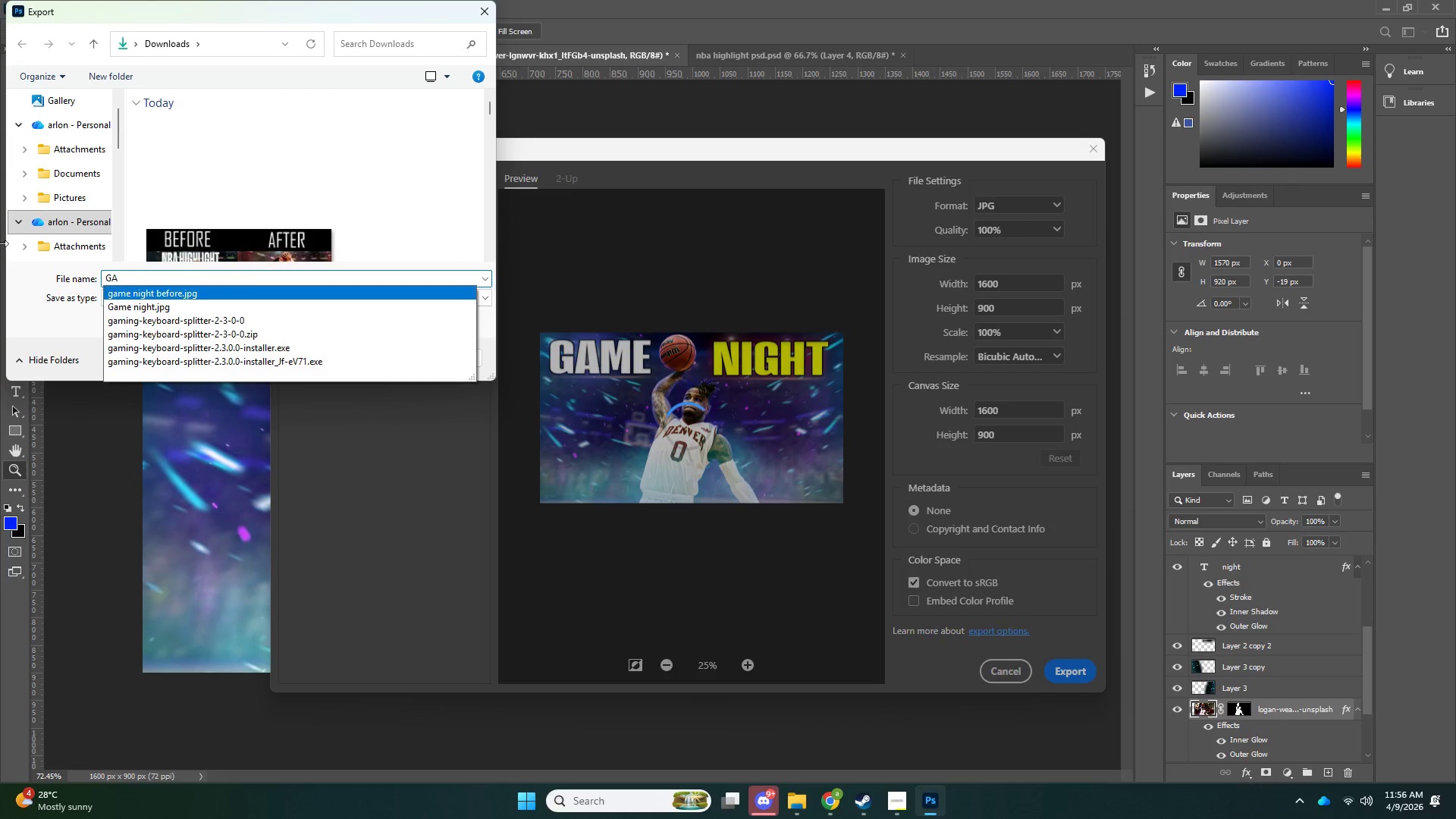 
scroll: coordinate [34, 185], scroll_direction: down, amount: 2.0
 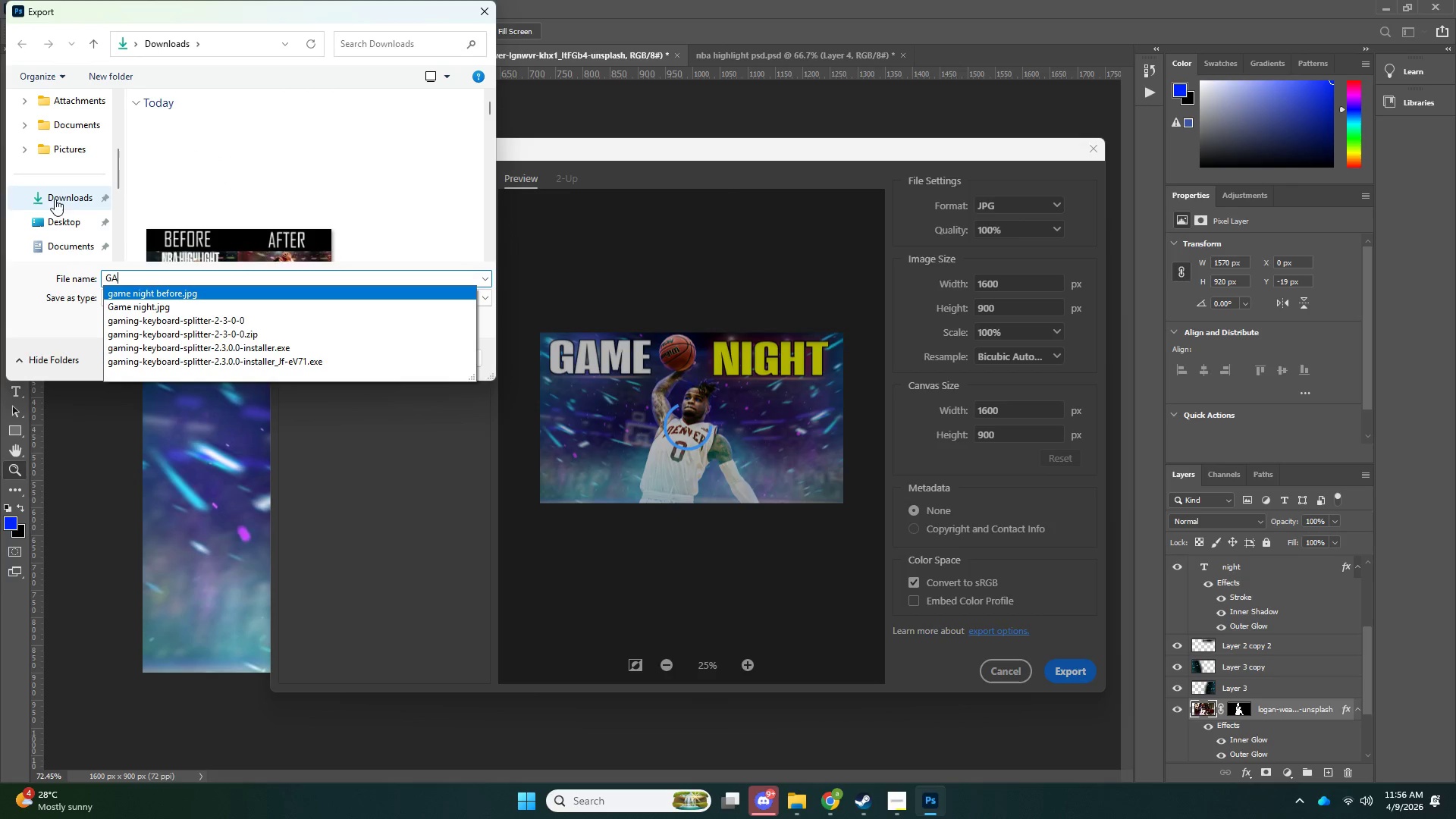 
left_click([56, 198])
 